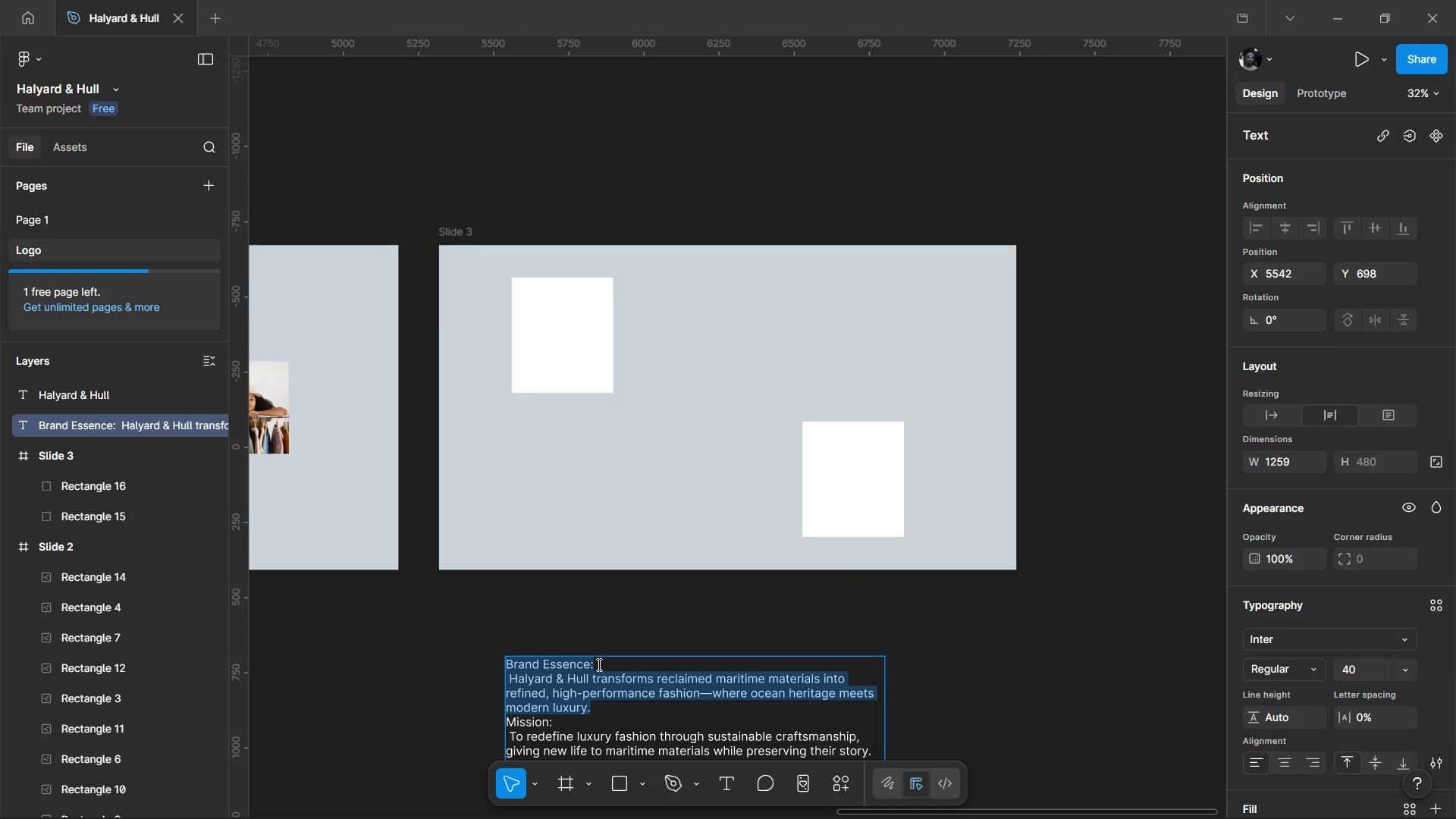 
left_click([598, 664])
 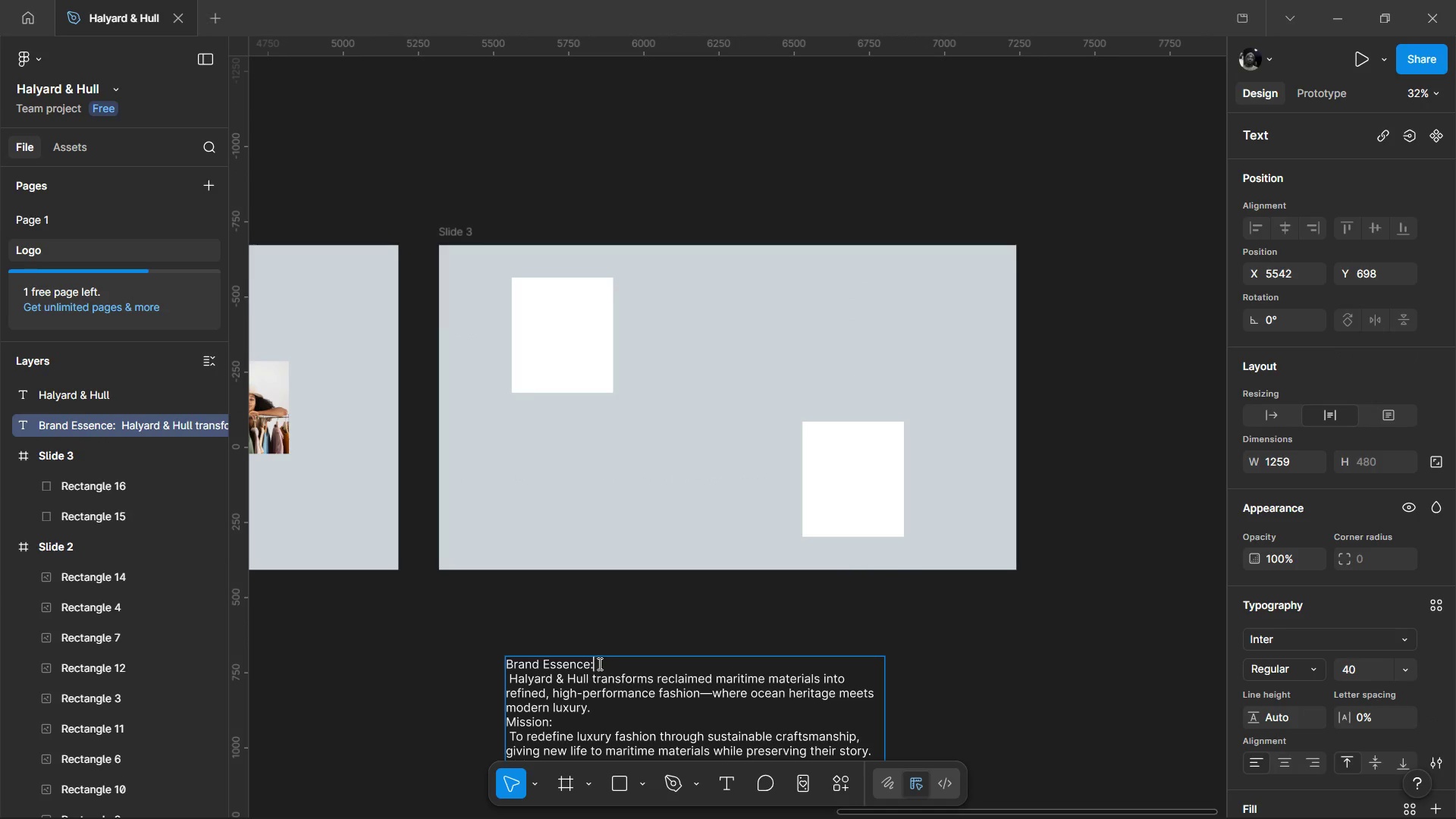 
left_click_drag(start_coordinate=[598, 664], to_coordinate=[496, 663])
 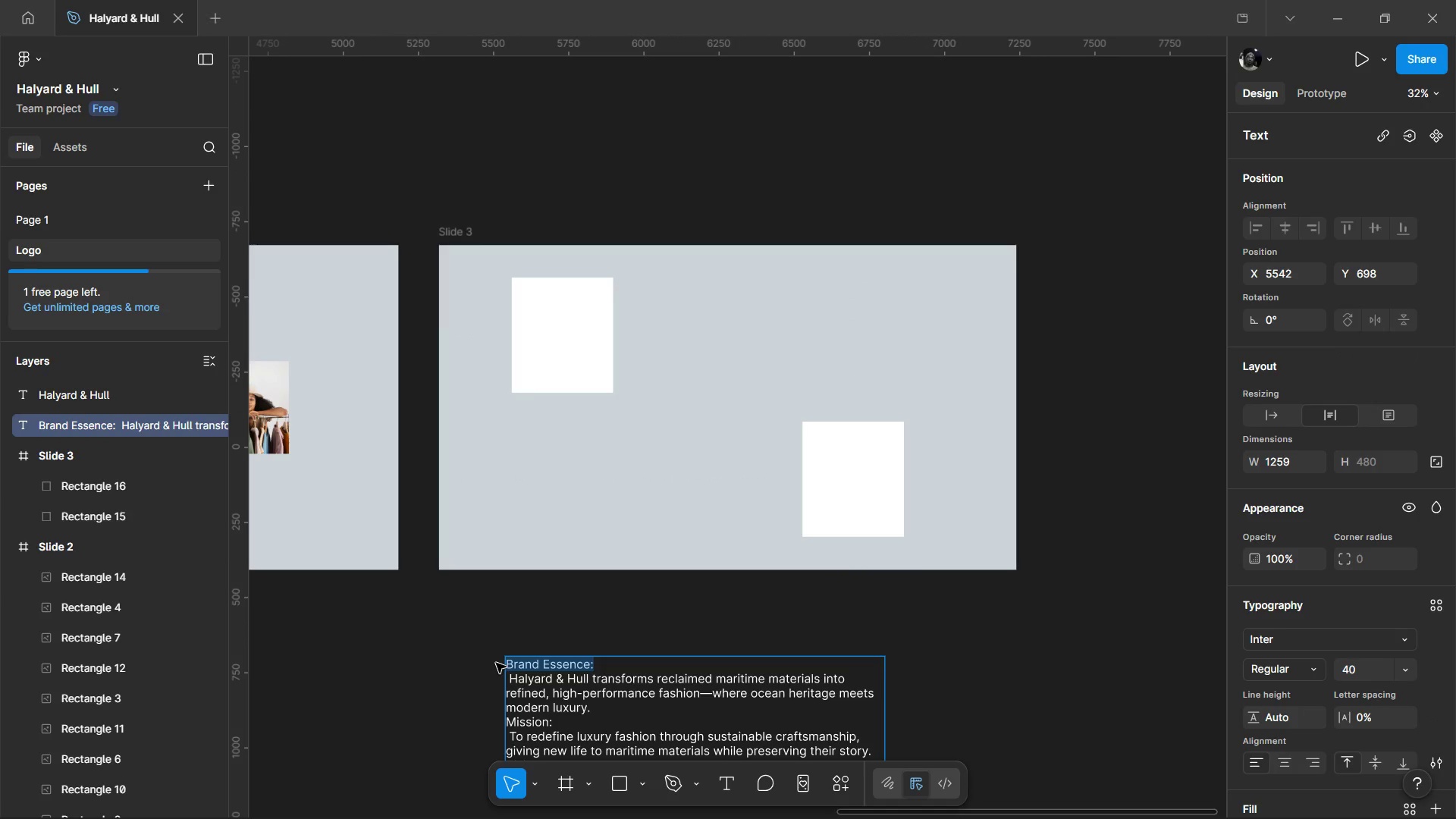 
key(Control+C)
 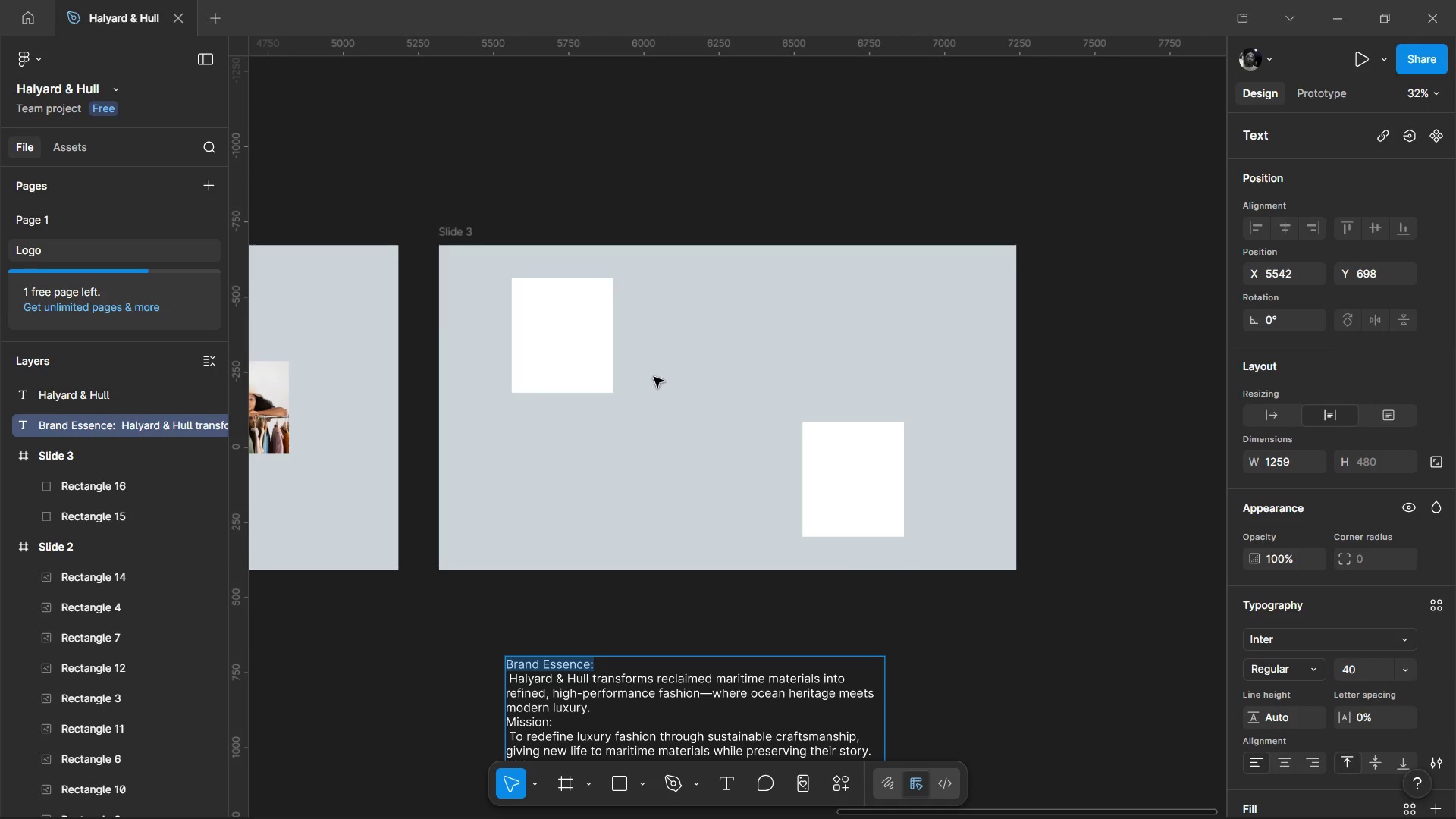 
left_click([655, 354])
 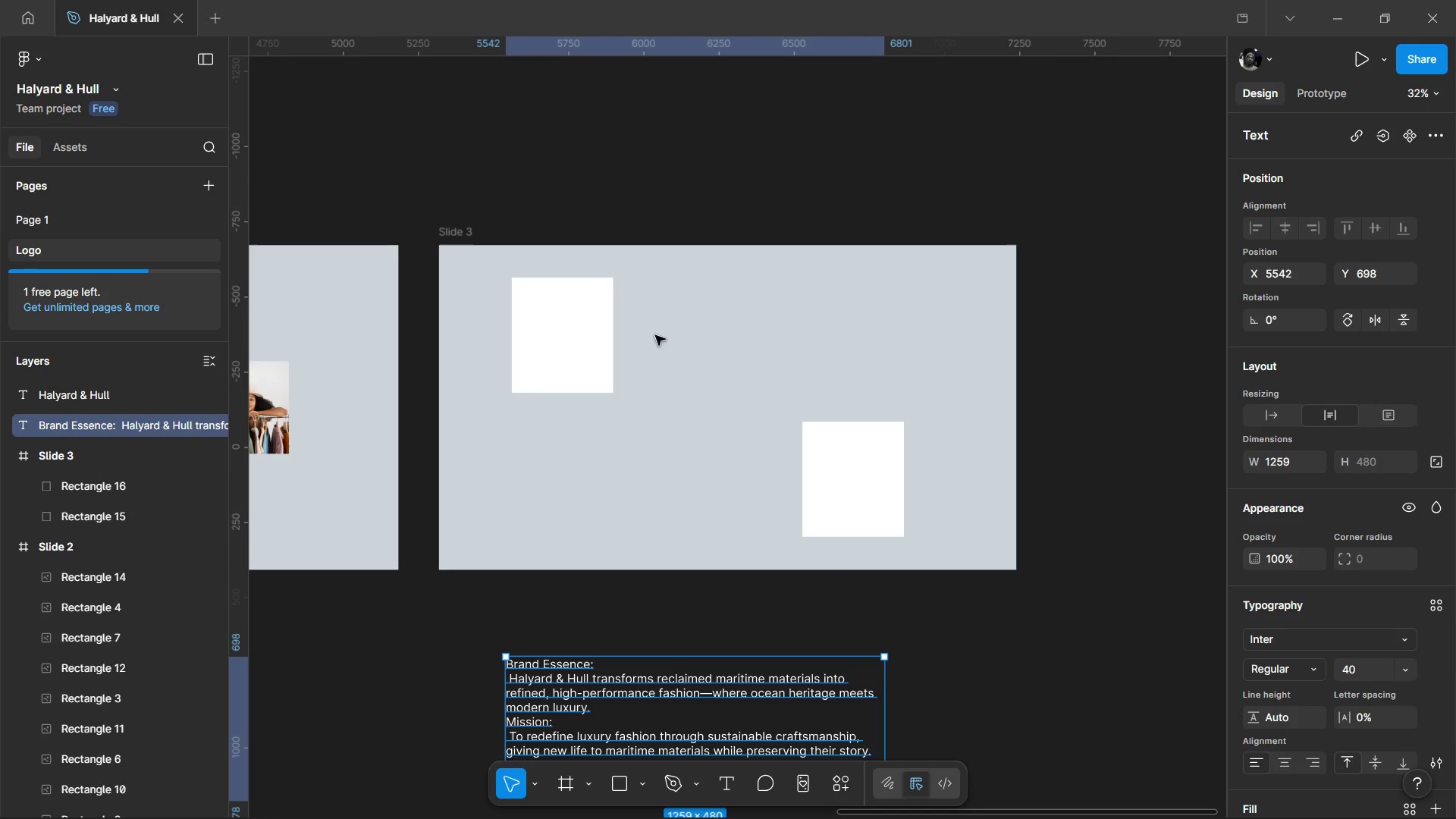 
left_click([656, 325])
 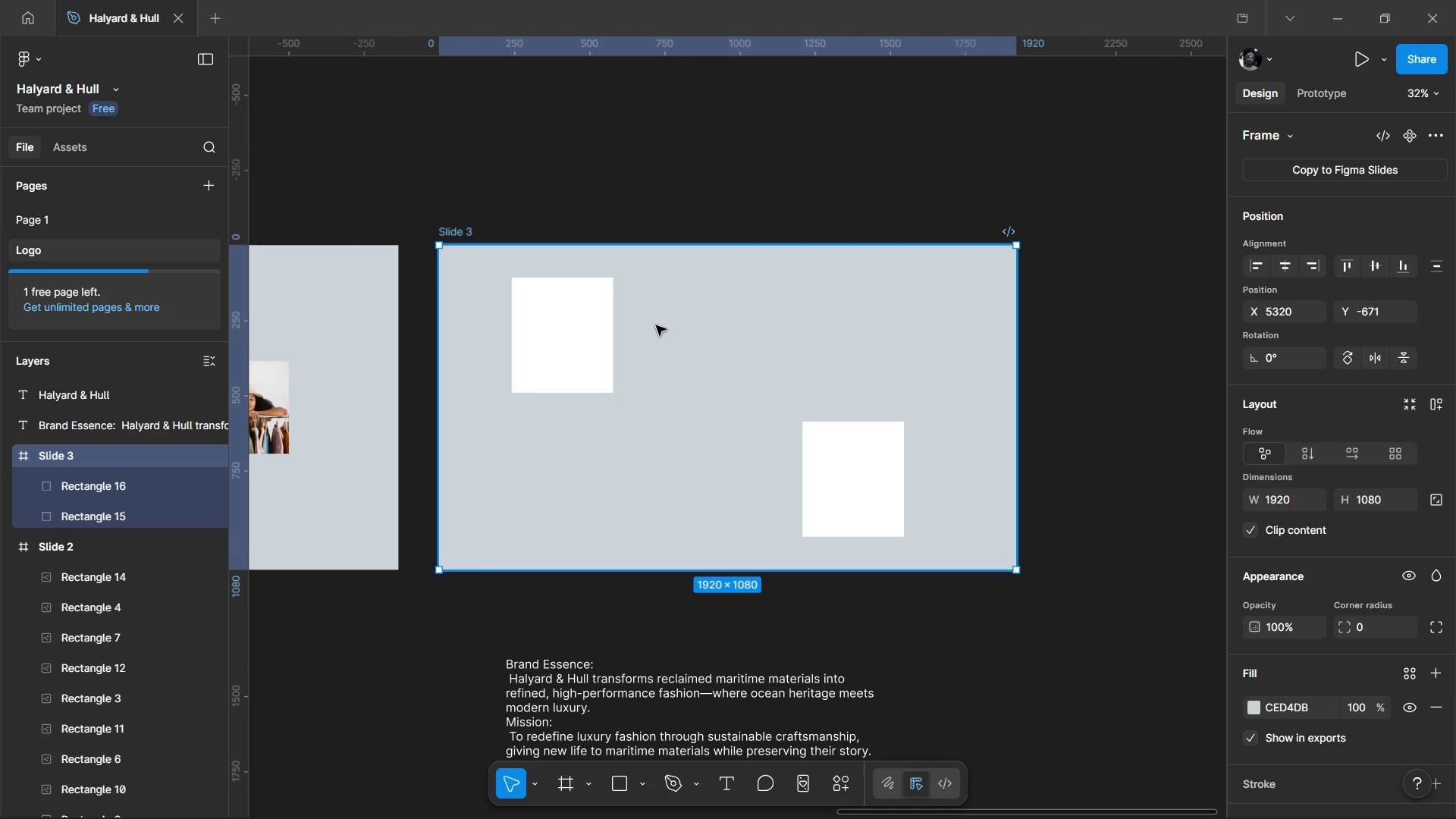 
key(Control+V)
 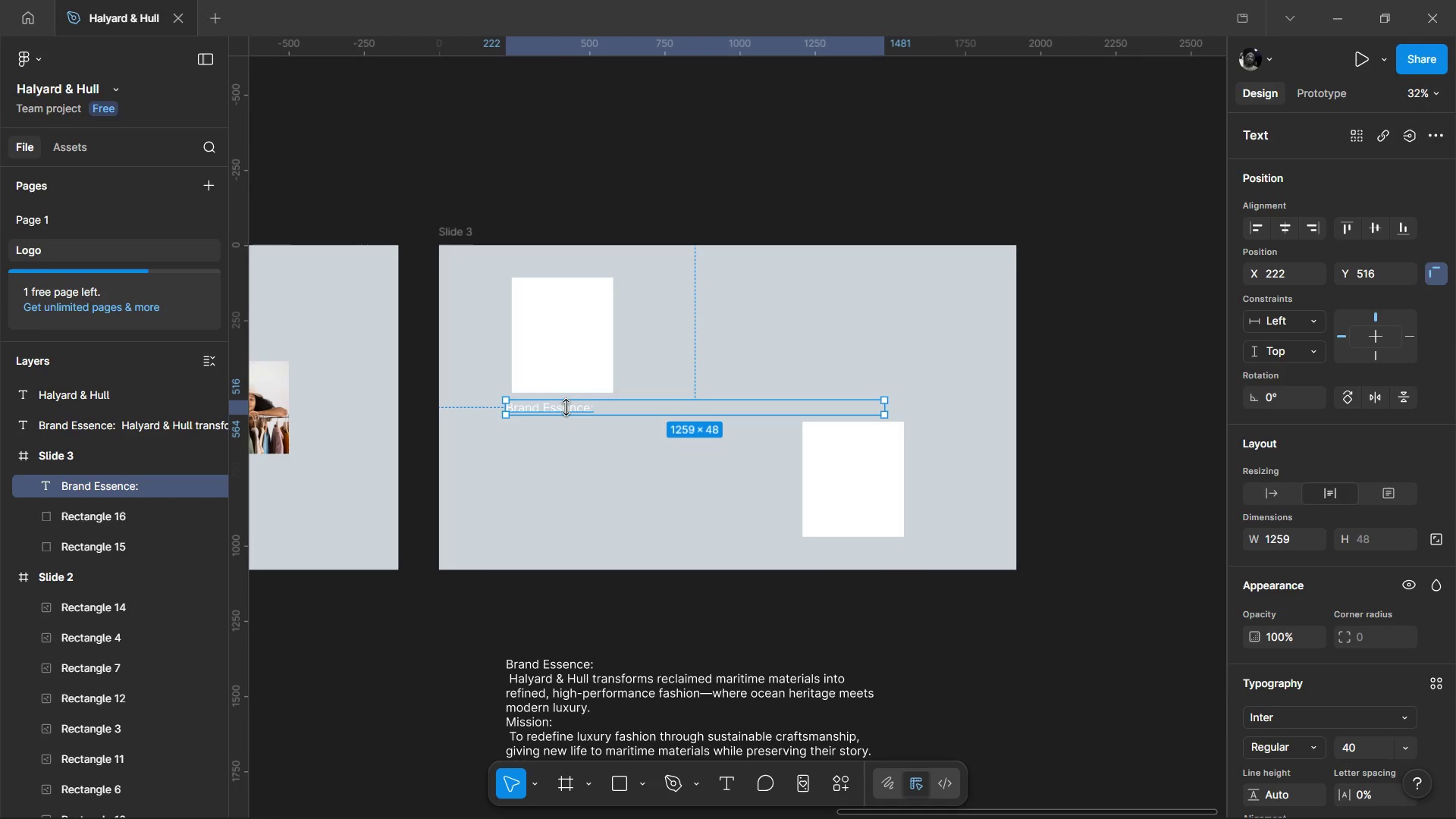 
left_click_drag(start_coordinate=[562, 406], to_coordinate=[678, 306])
 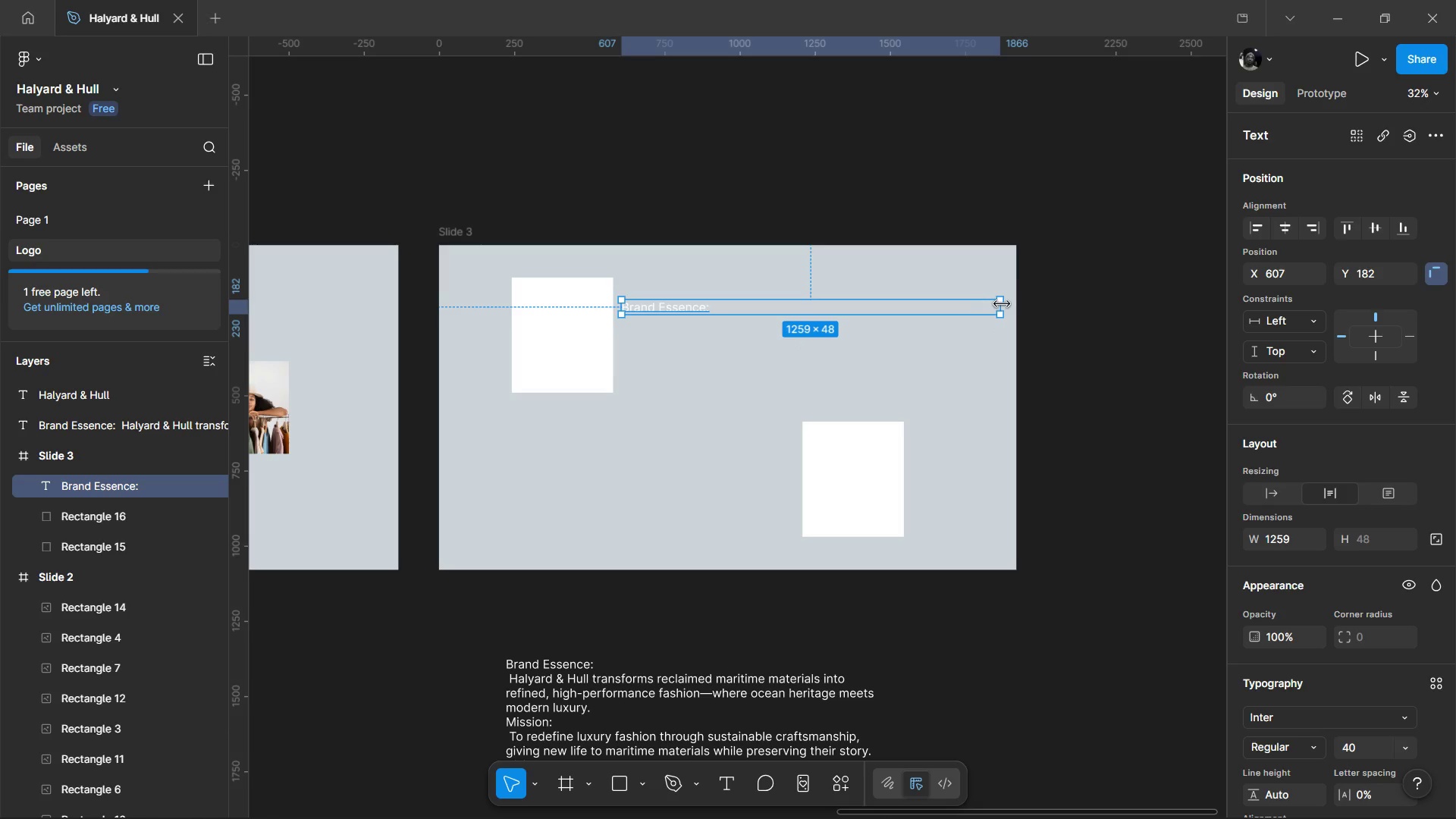 
left_click_drag(start_coordinate=[1002, 304], to_coordinate=[715, 309])
 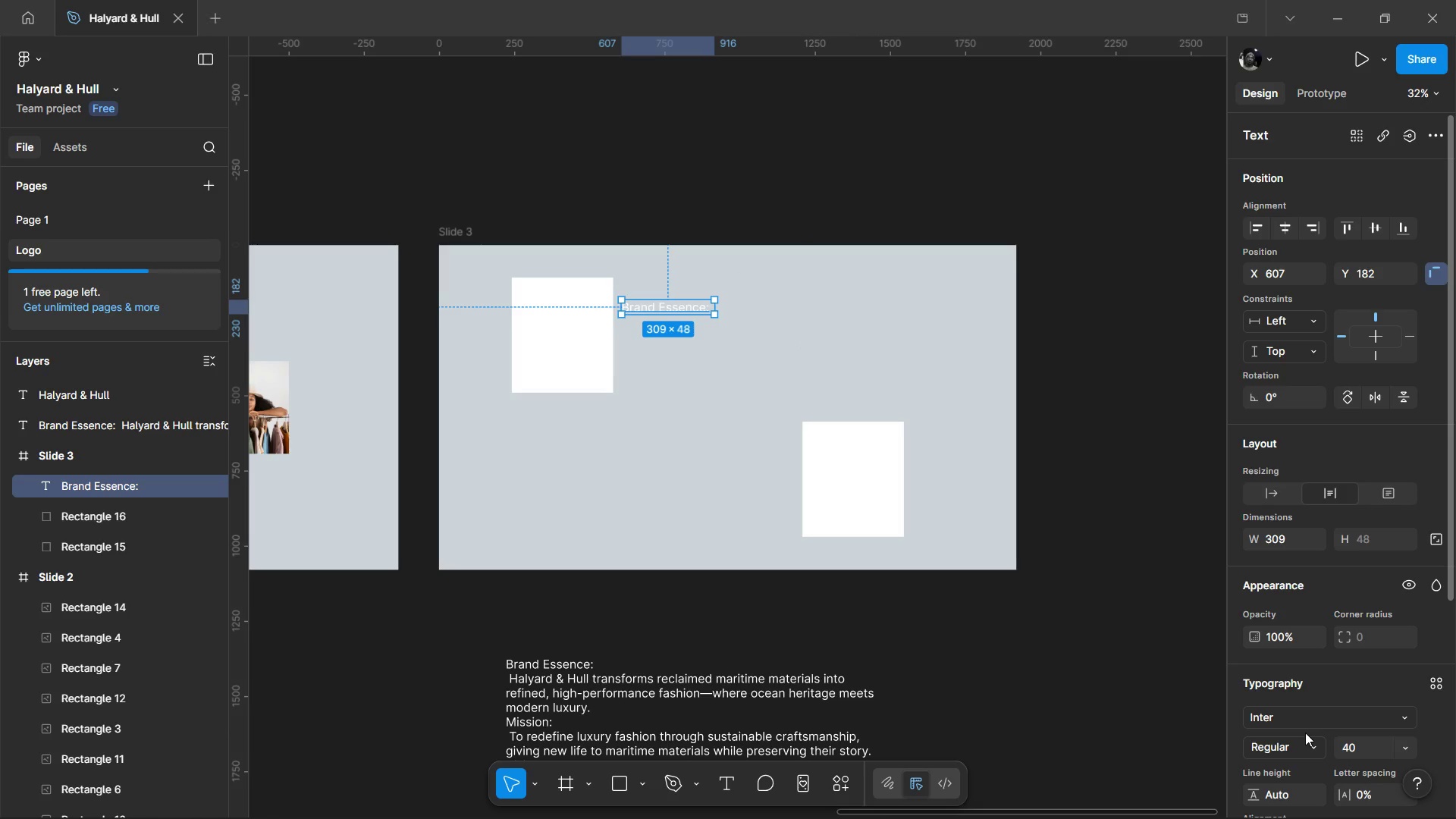 
left_click([1304, 720])
 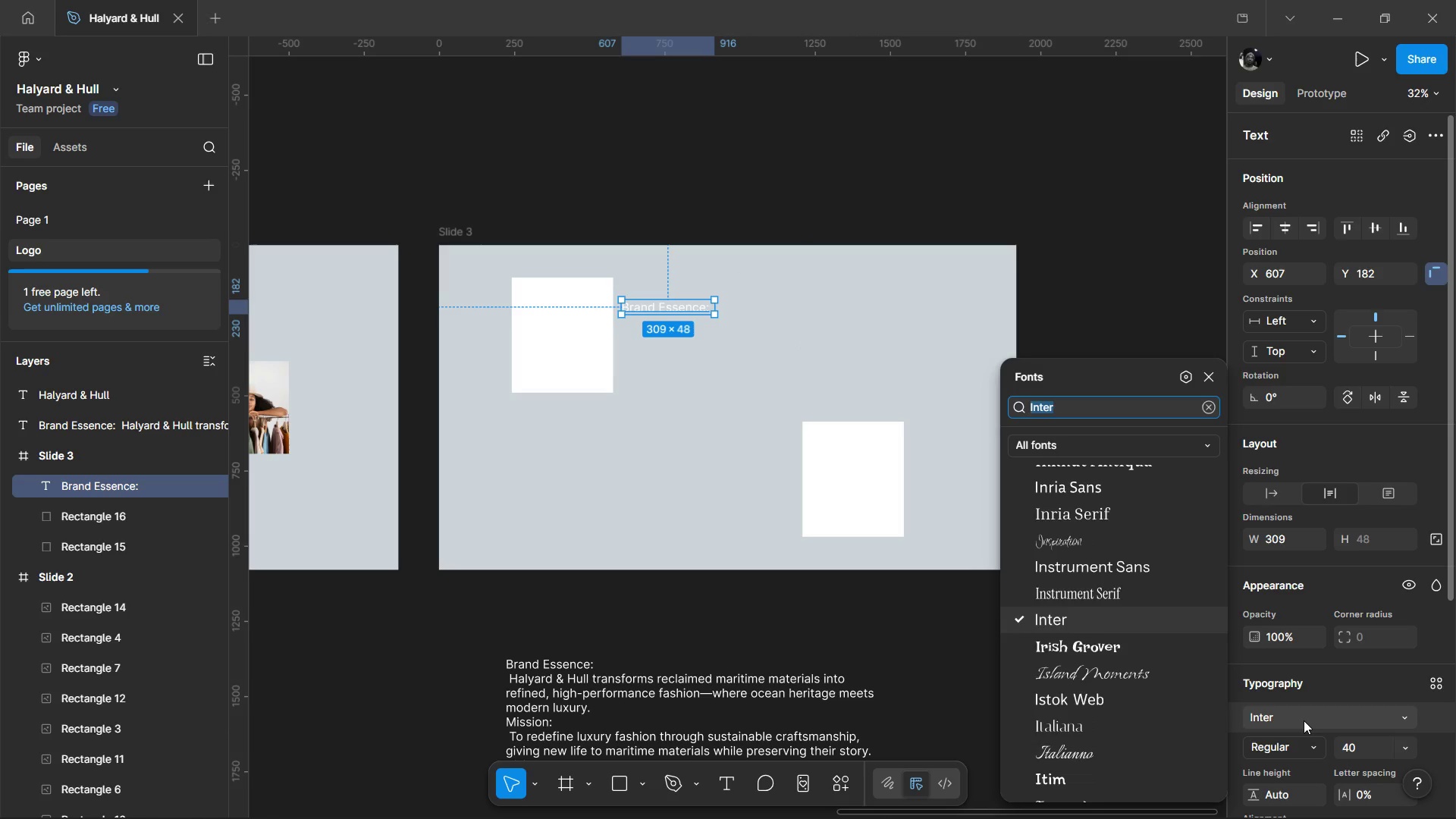 
type(sora)
 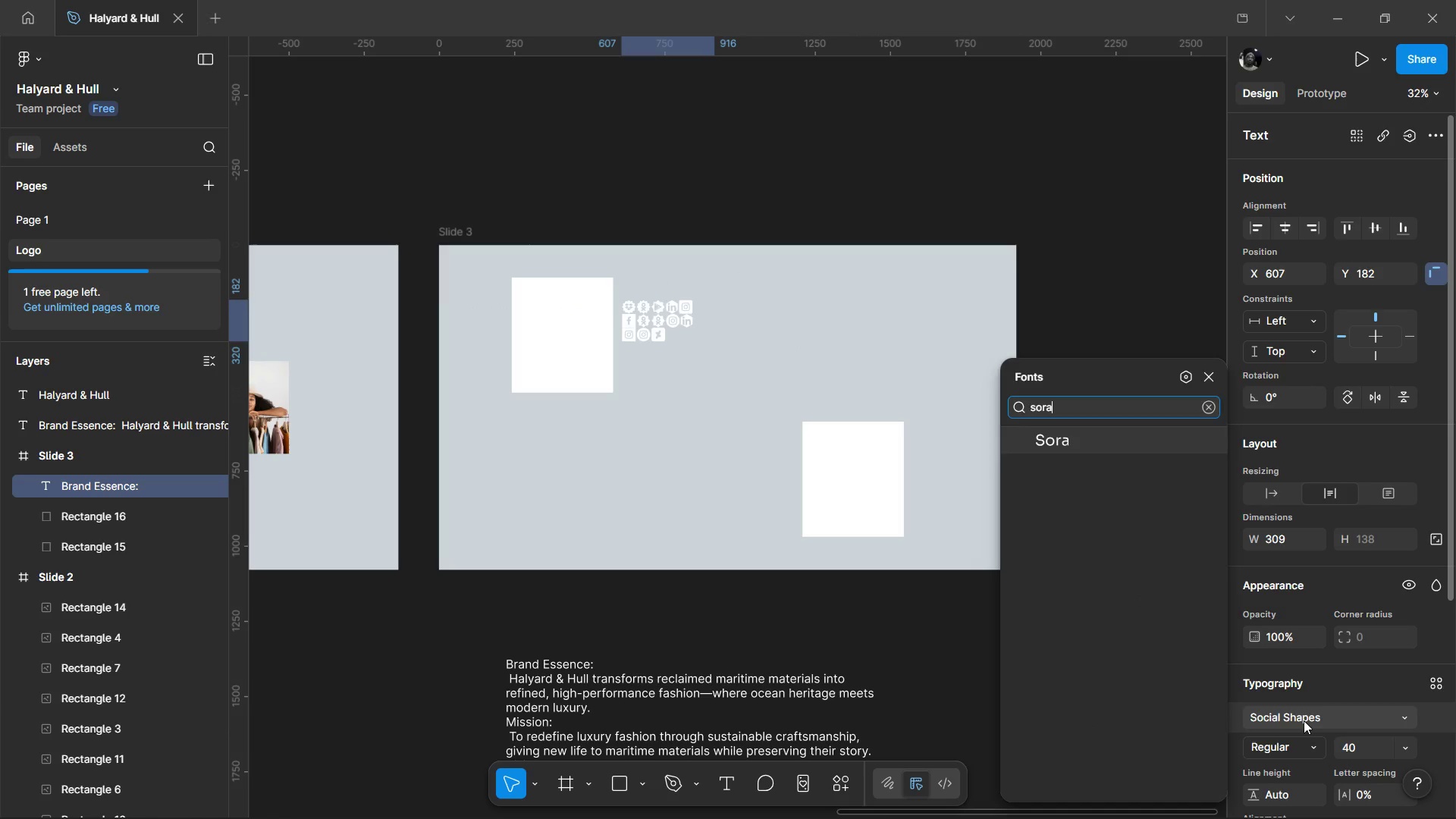 
key(Enter)
 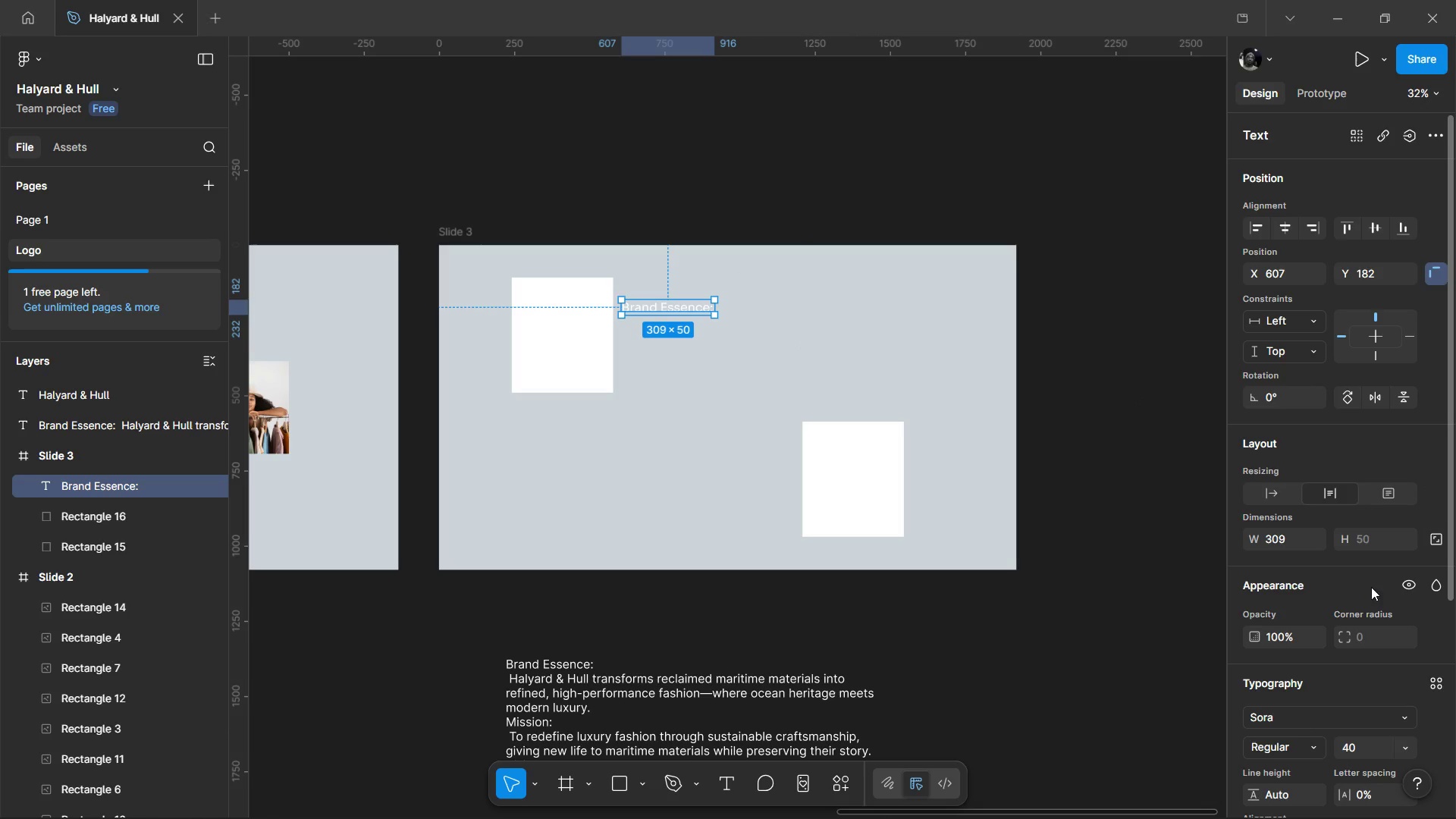 
scroll: coordinate [1337, 705], scroll_direction: down, amount: 1.0
 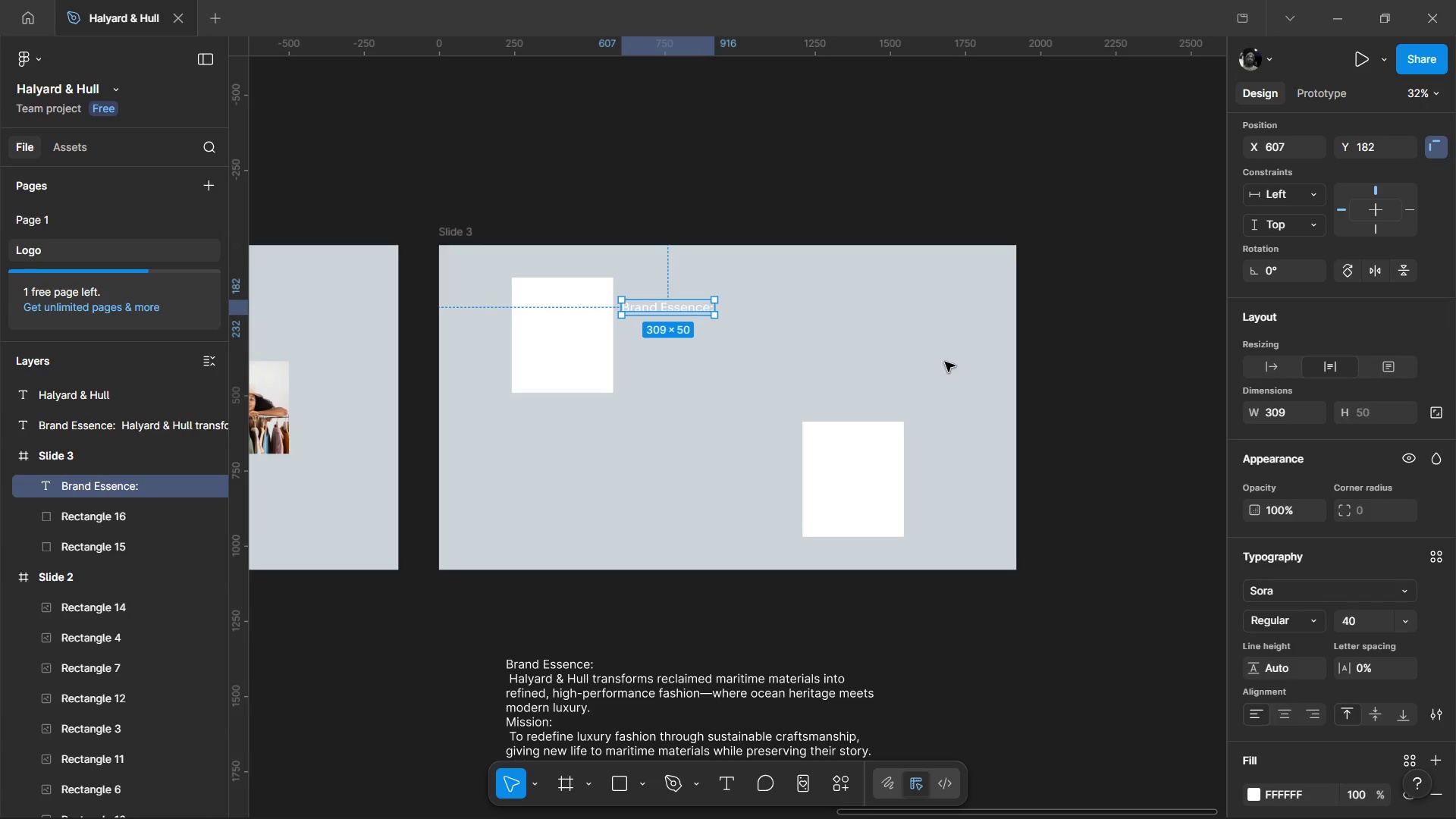 
wait(11.19)
 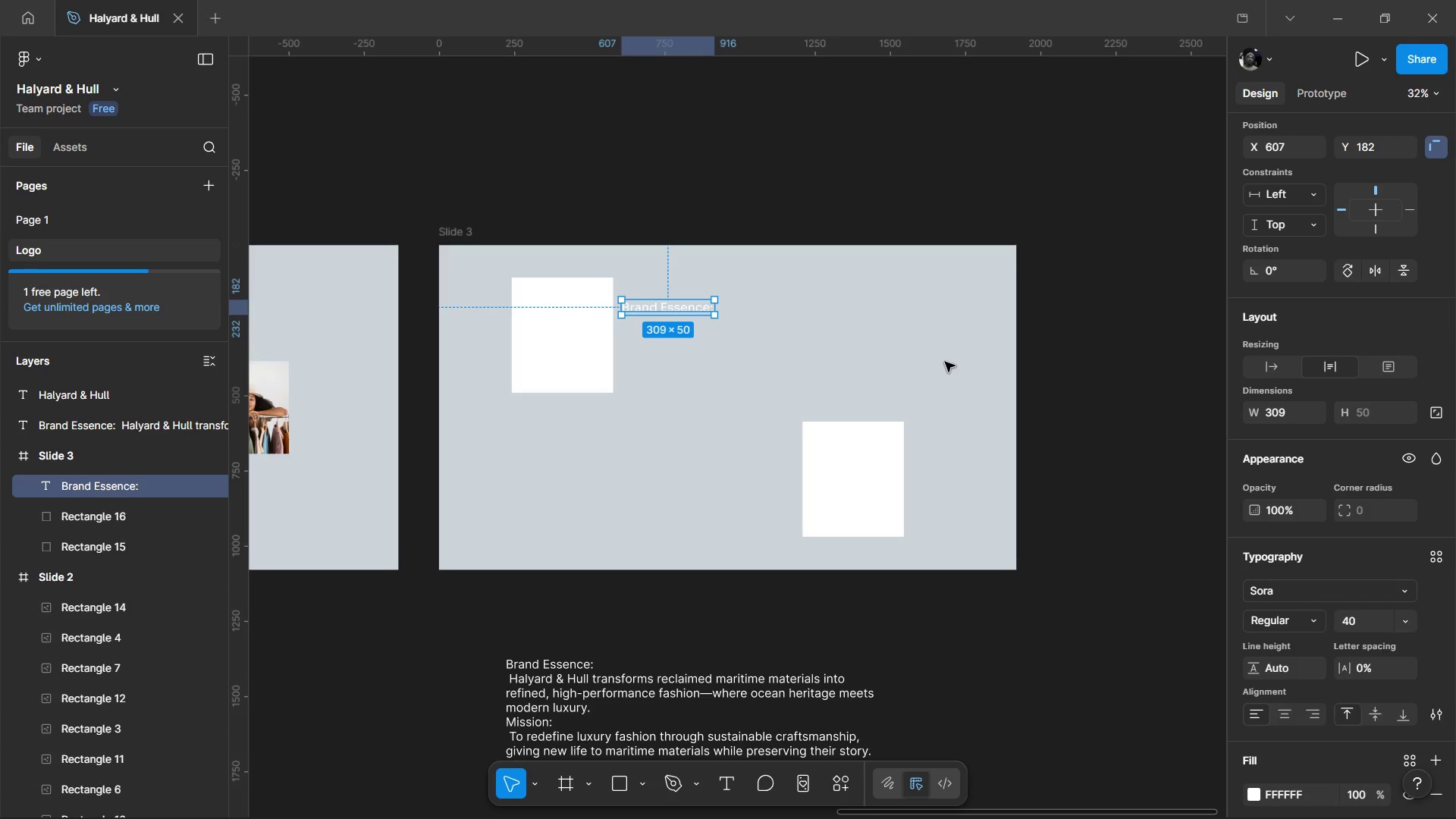 
scroll: coordinate [1158, 553], scroll_direction: down, amount: 1.0
 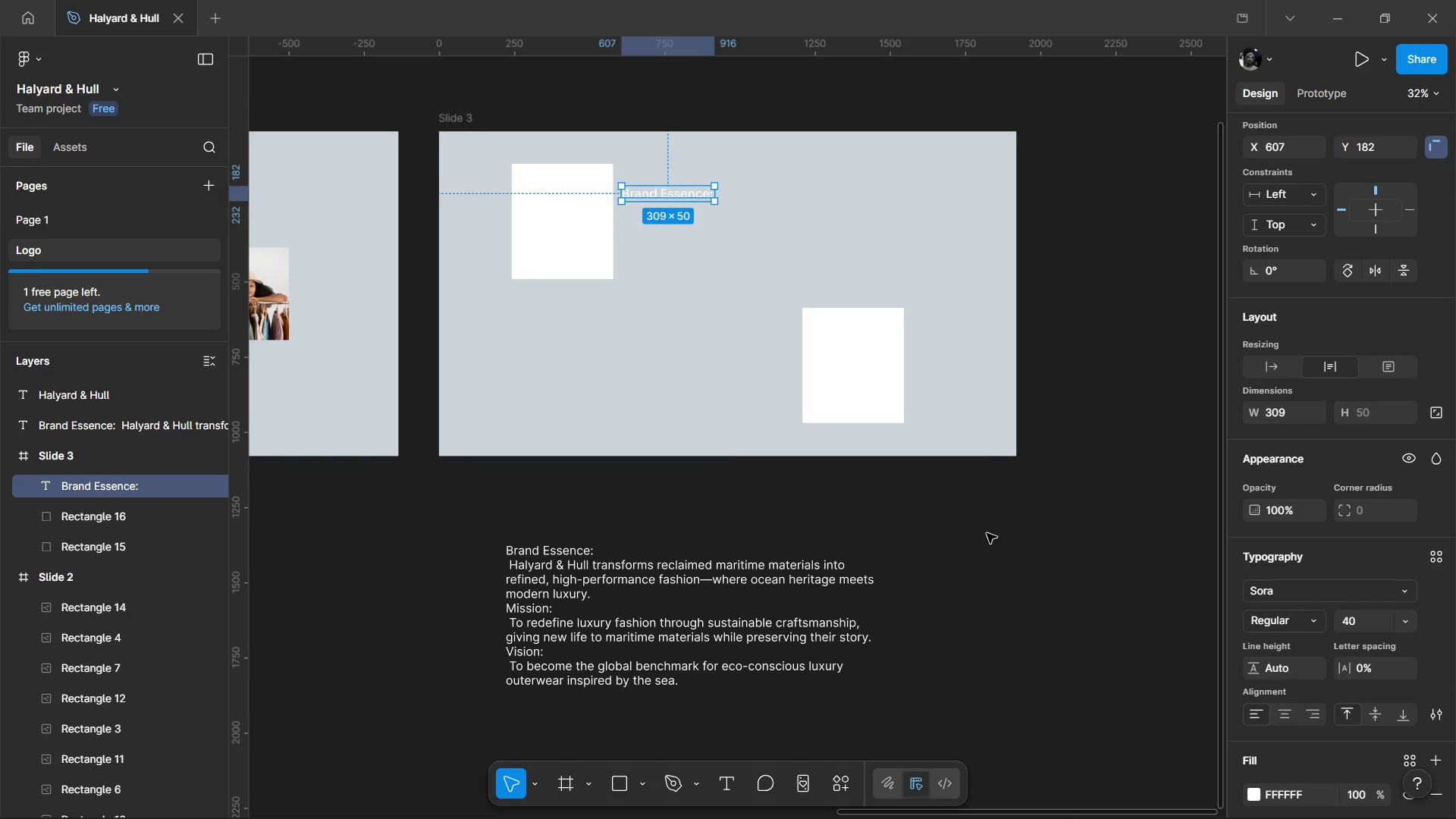 
scroll: coordinate [704, 466], scroll_direction: up, amount: 2.0
 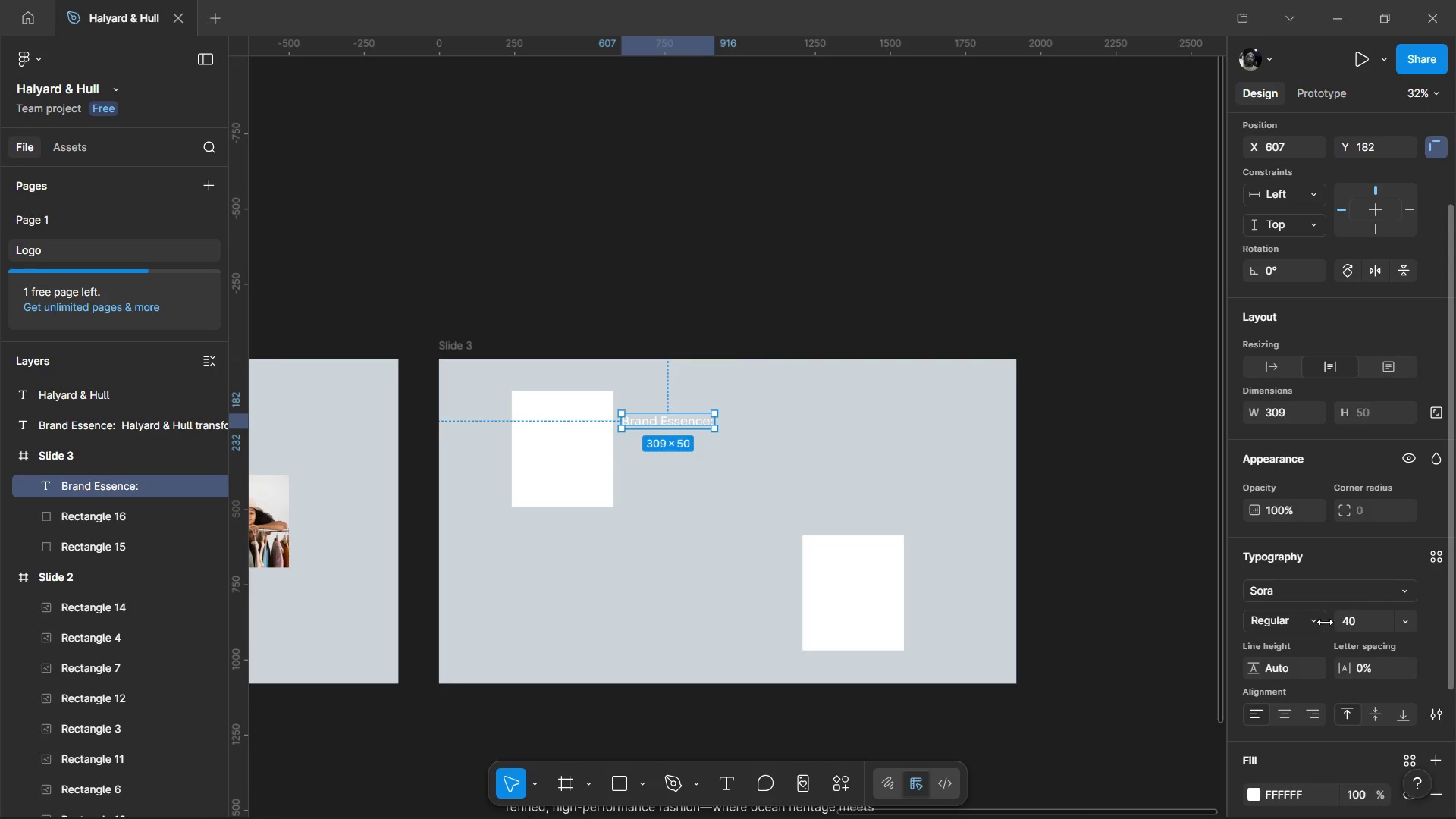 
scroll: coordinate [1294, 613], scroll_direction: down, amount: 2.0
 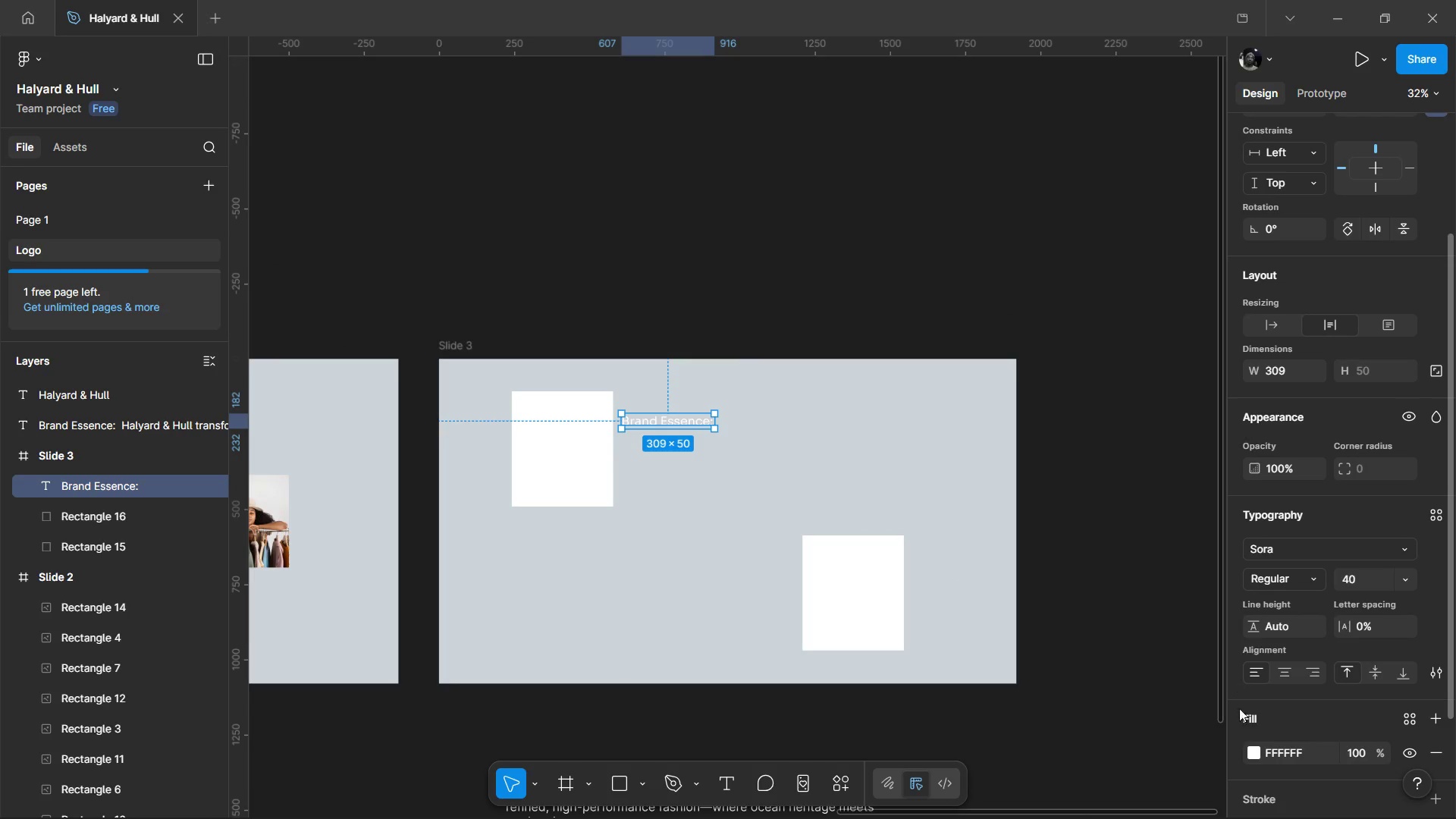 
left_click([1292, 748])
 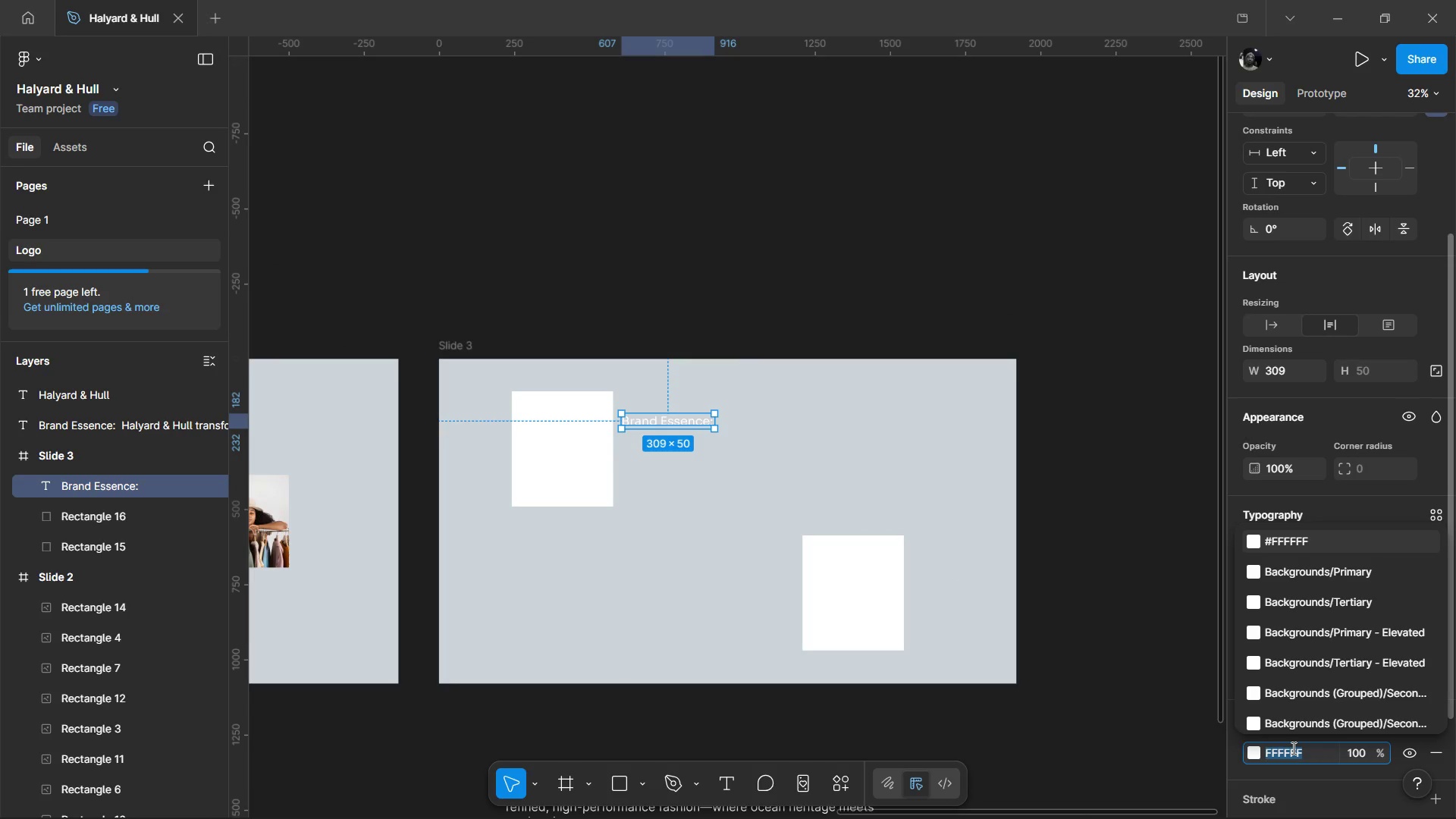 
type(72727d)
 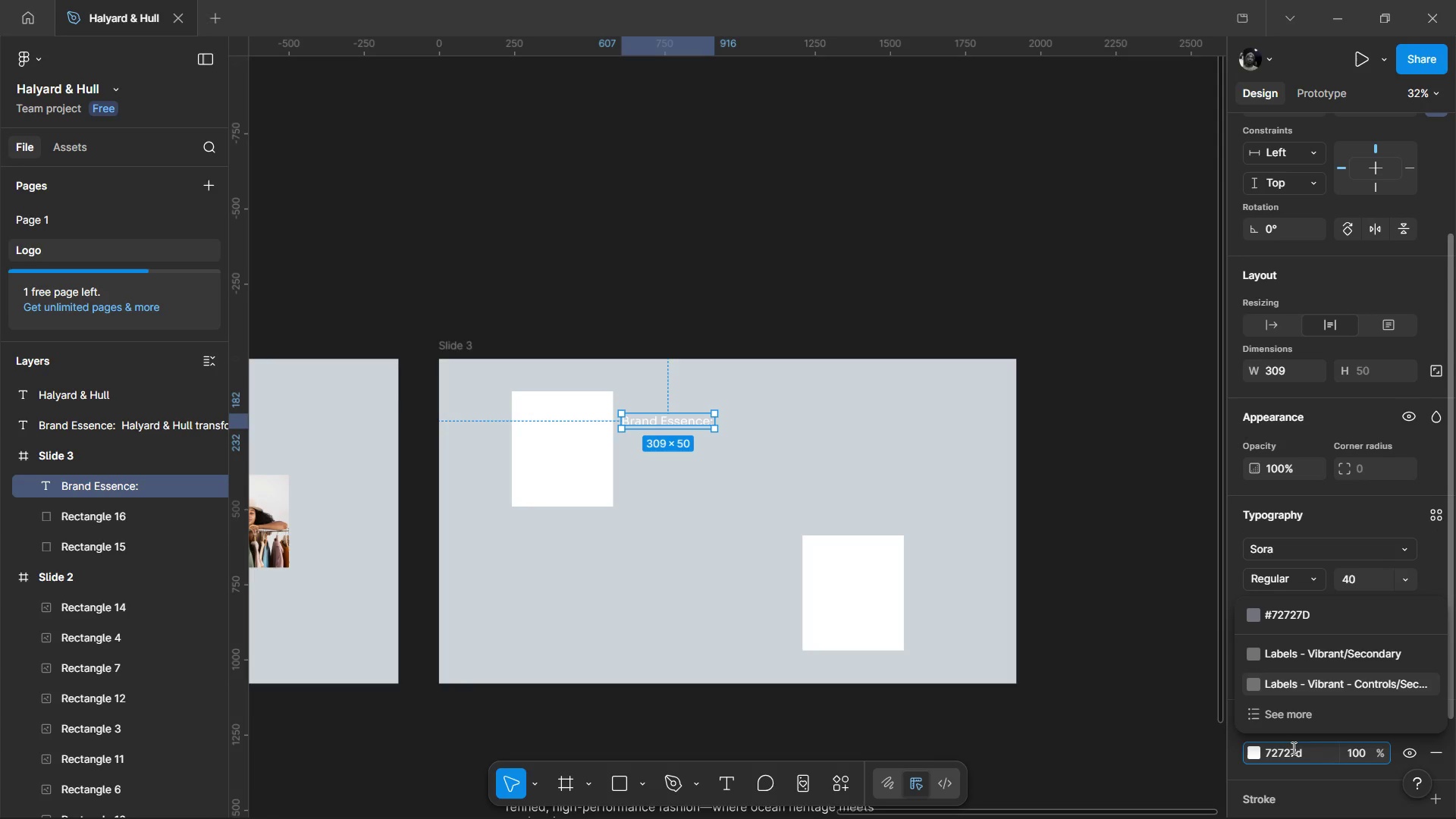 
key(Enter)
 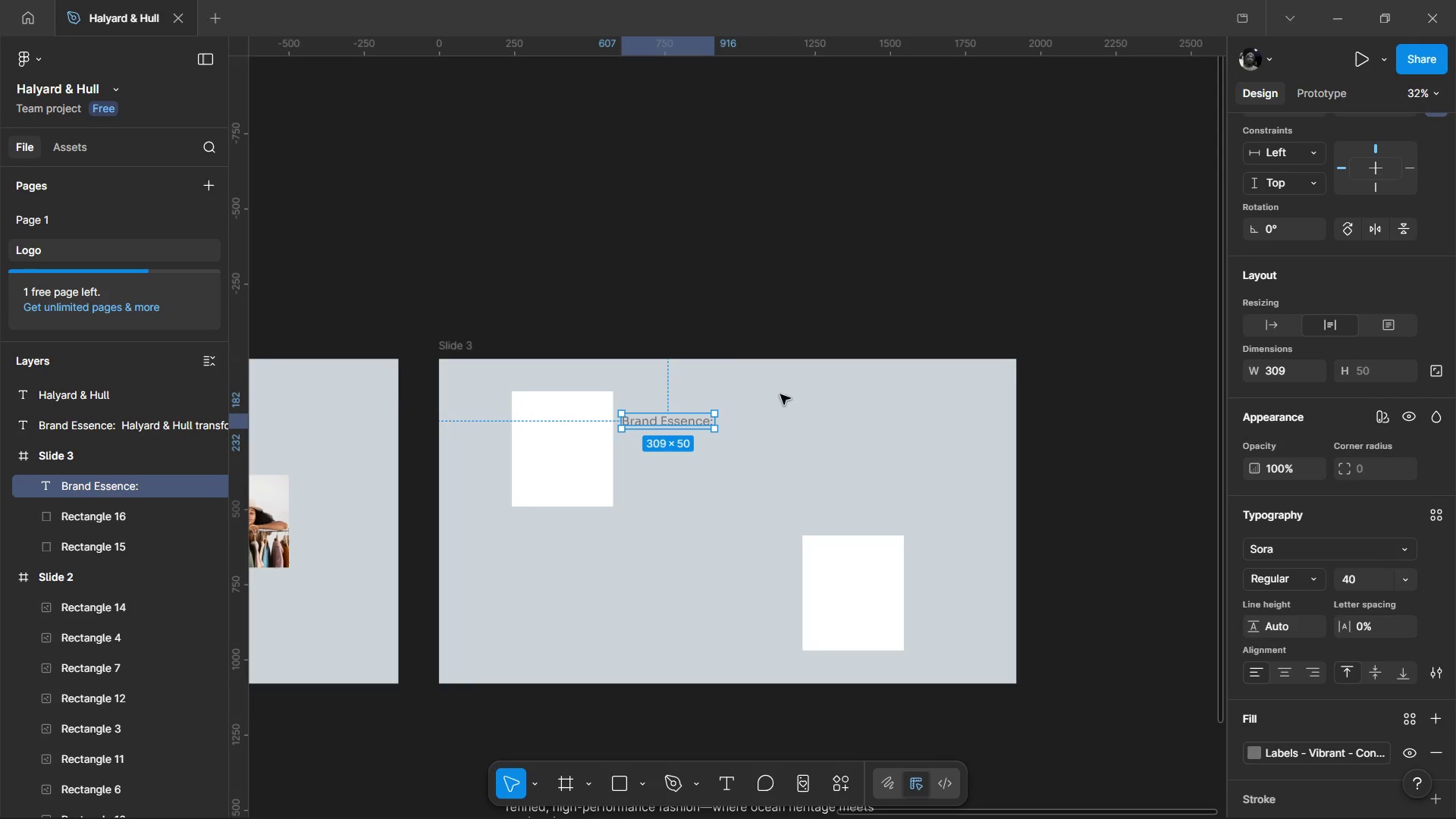 
left_click([1298, 579])
 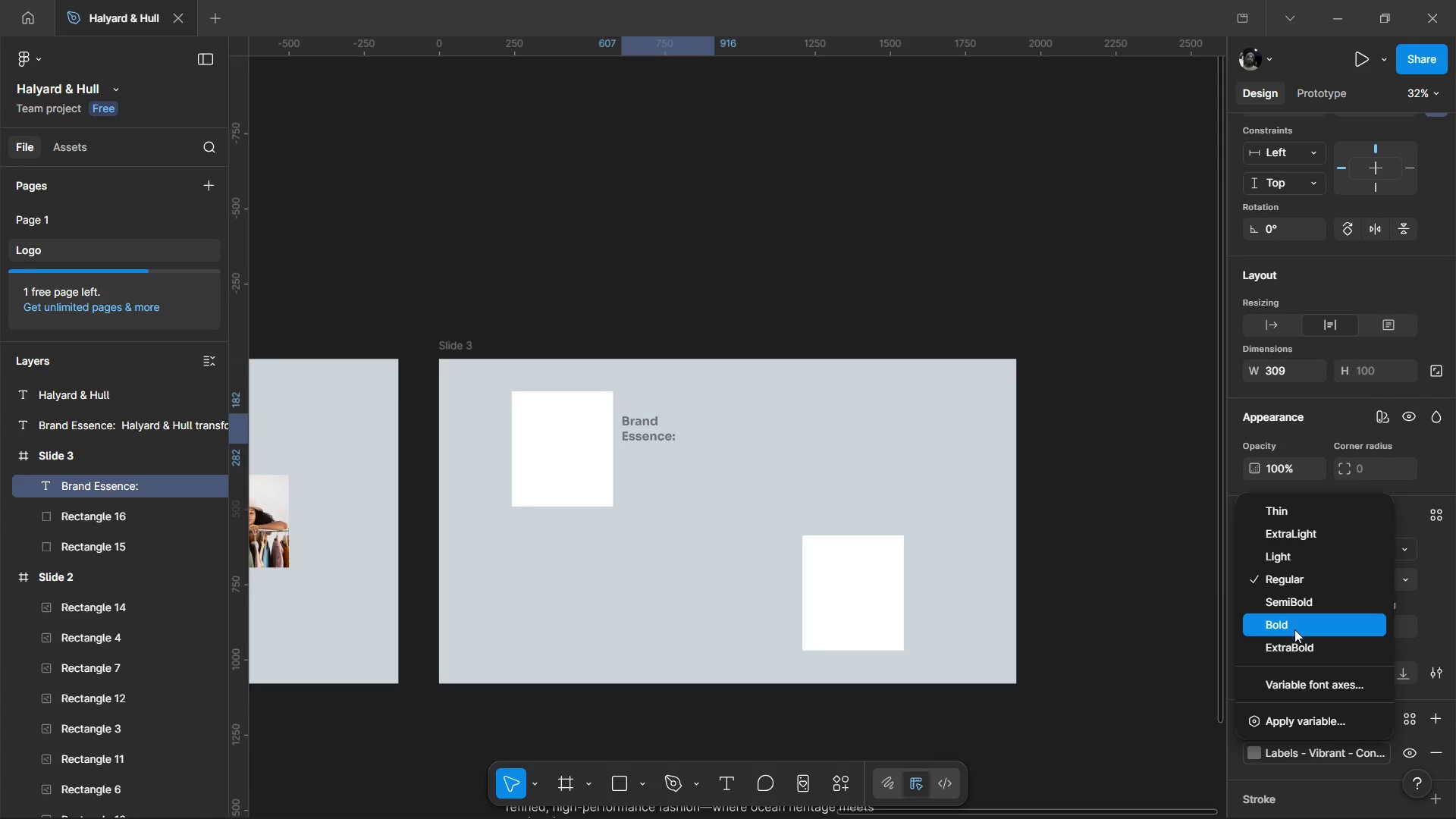 
left_click([1294, 629])
 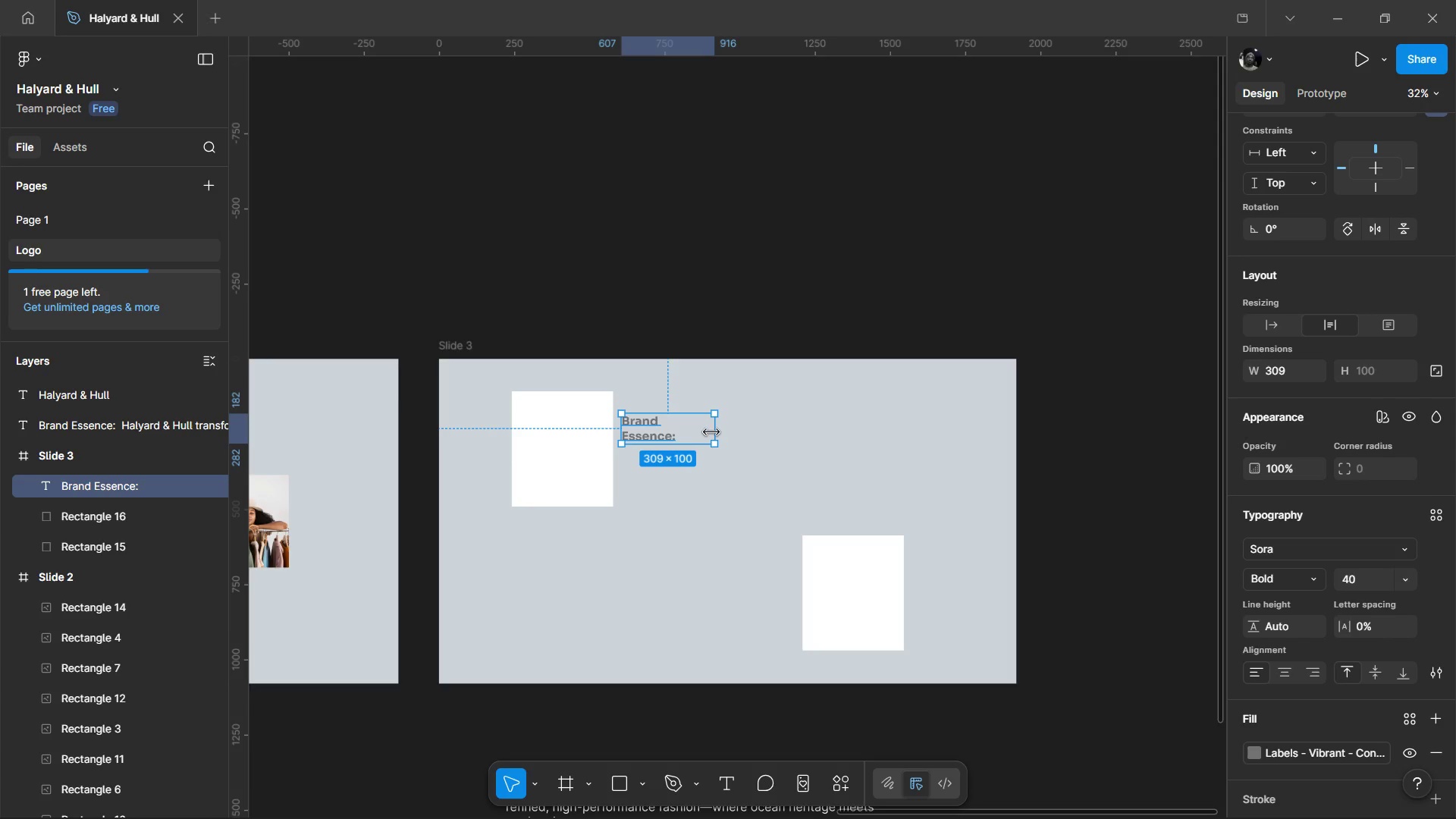 
left_click_drag(start_coordinate=[716, 428], to_coordinate=[730, 426])
 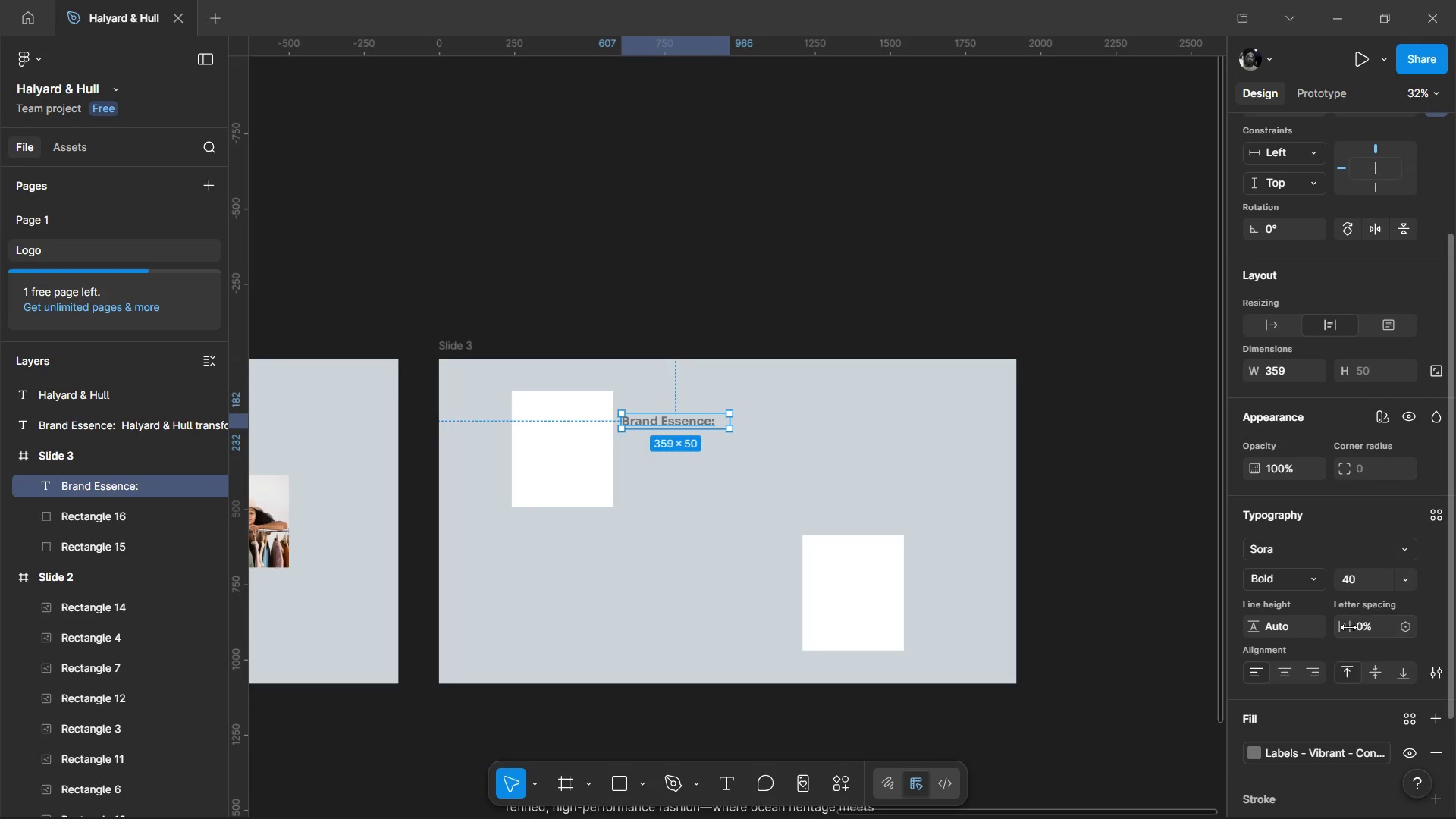 
mouse_move([1399, 606])
 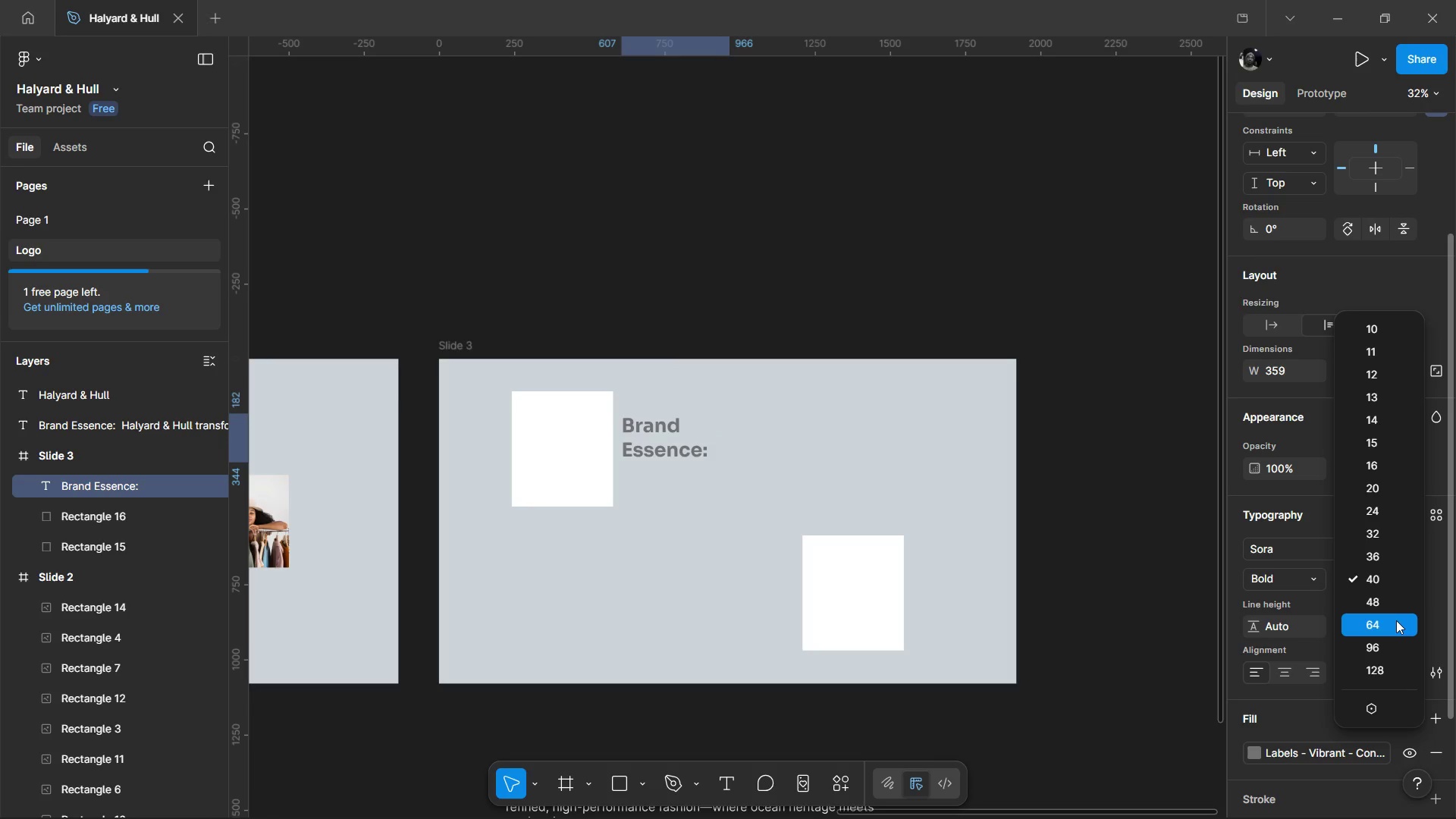 
left_click([1396, 620])
 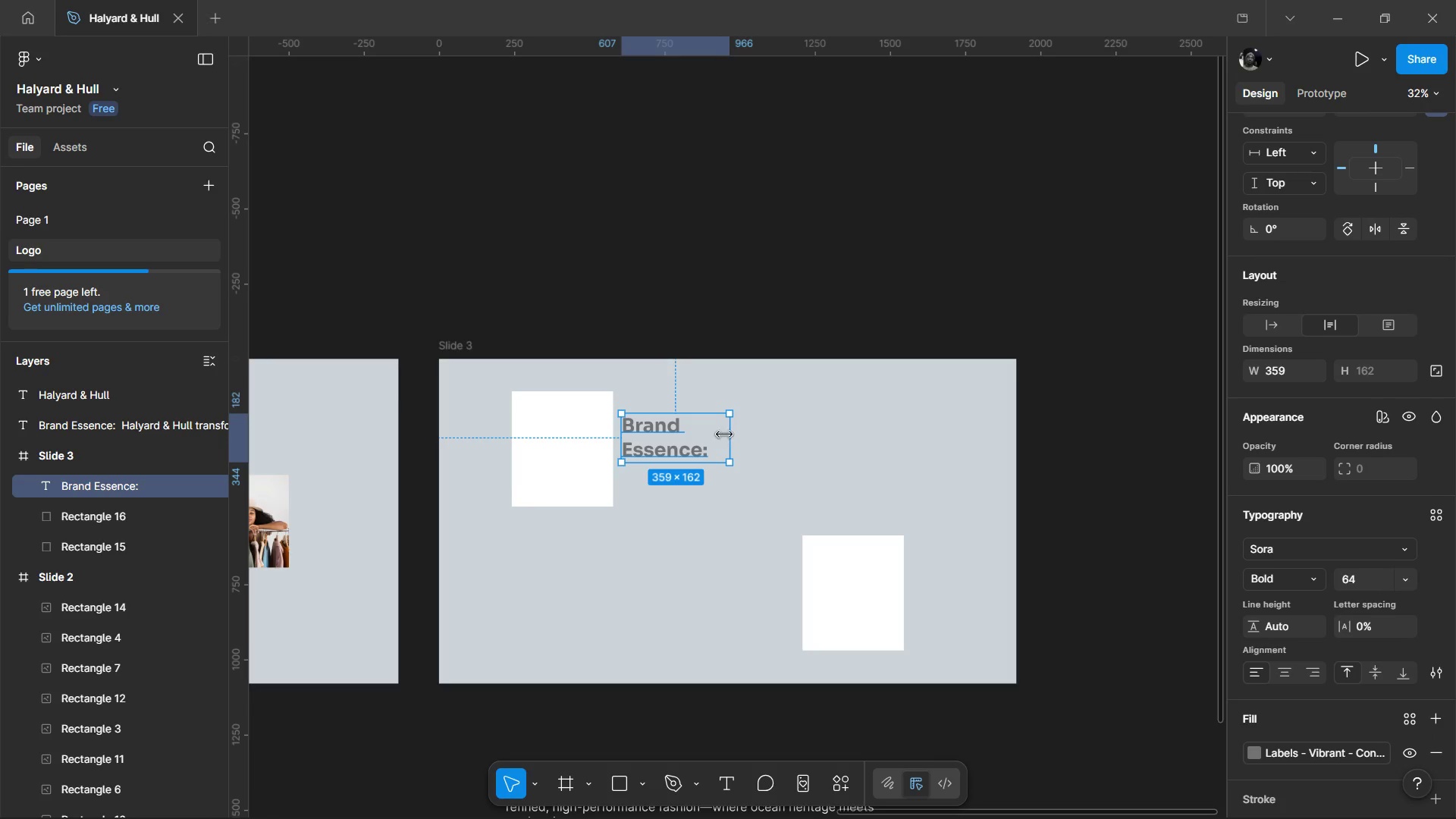 
left_click_drag(start_coordinate=[730, 435], to_coordinate=[779, 441])
 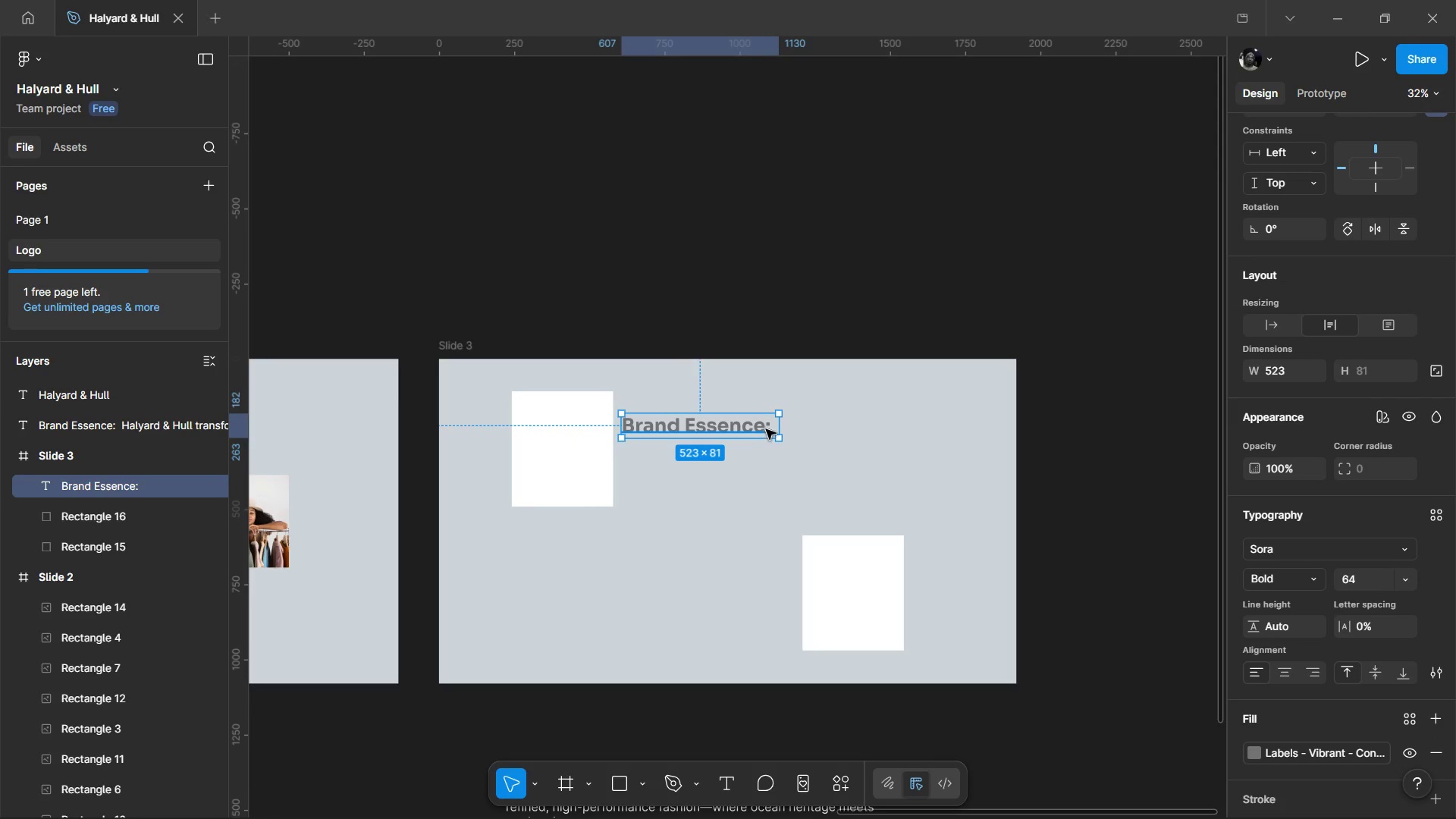 
double_click([766, 429])
 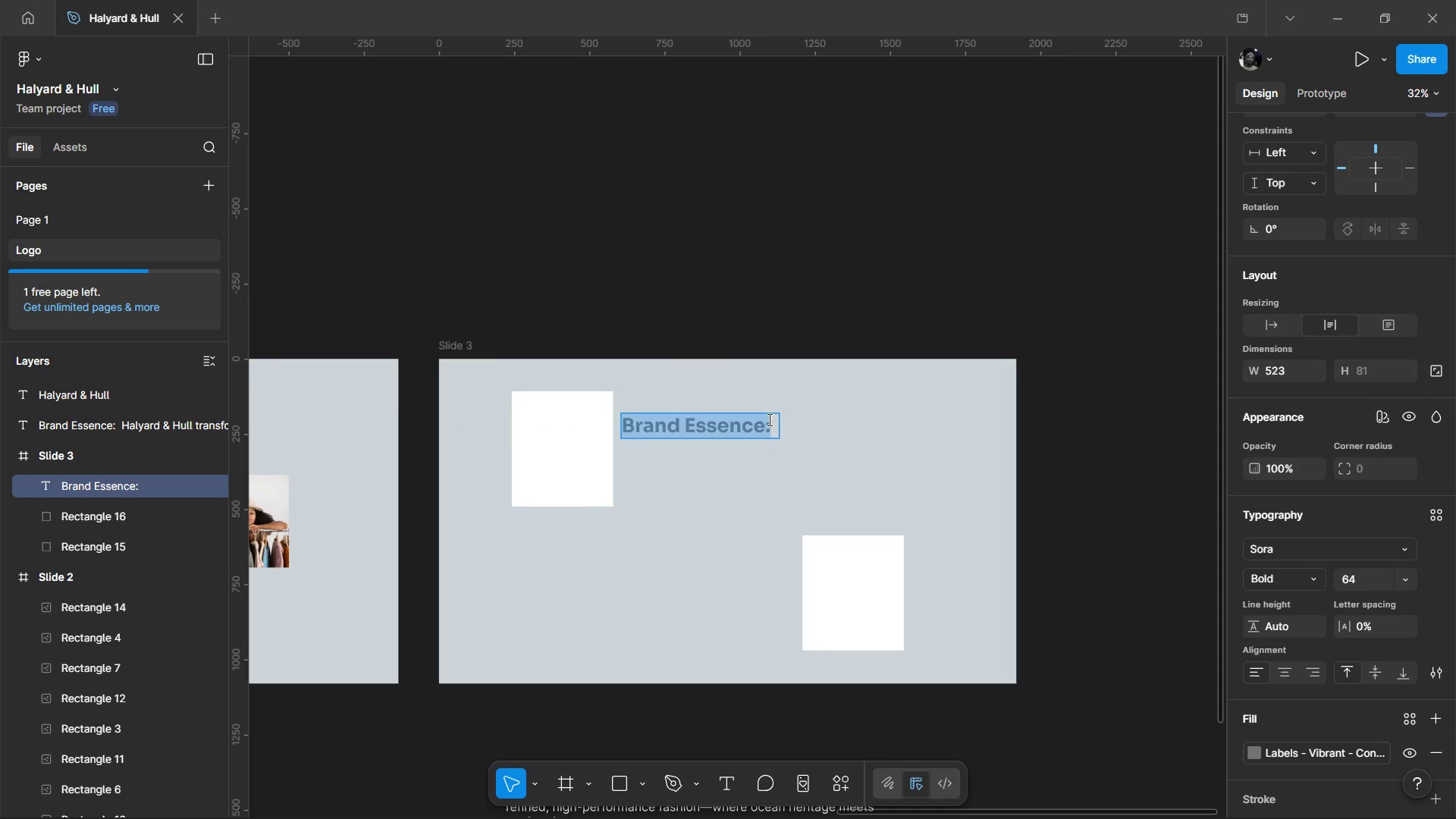 
left_click([770, 423])
 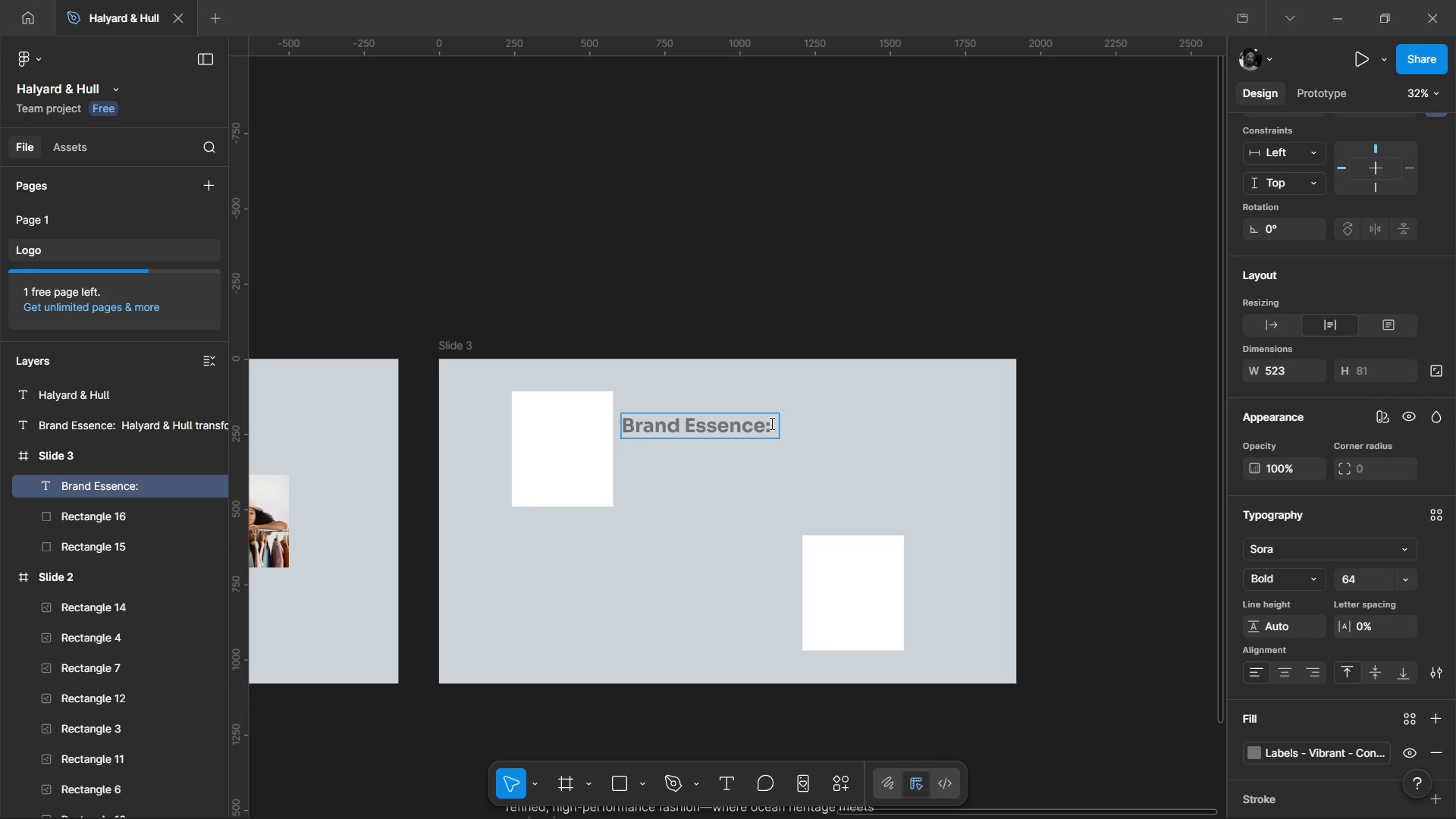 
key(Backspace)
 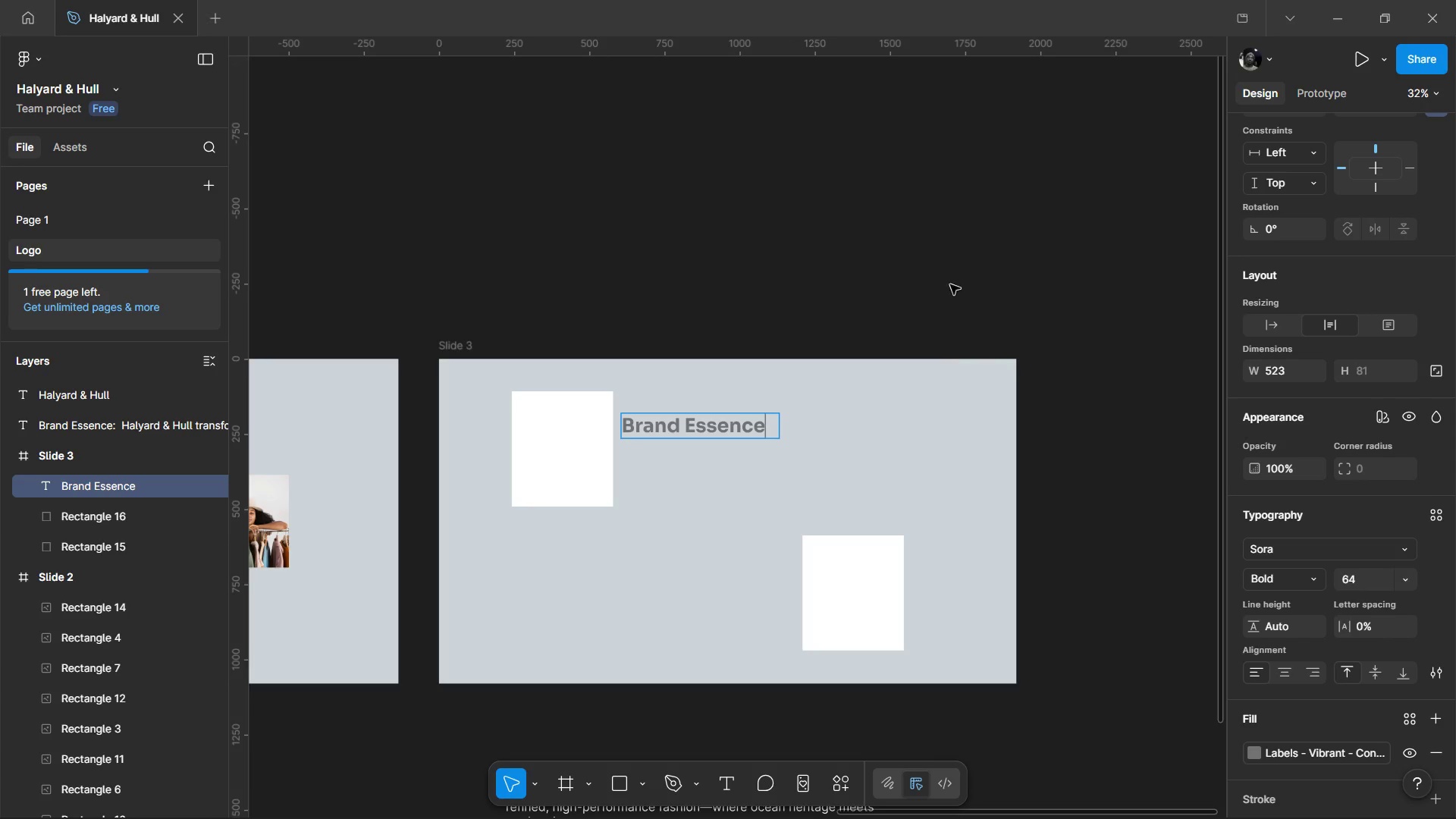 
left_click([950, 253])
 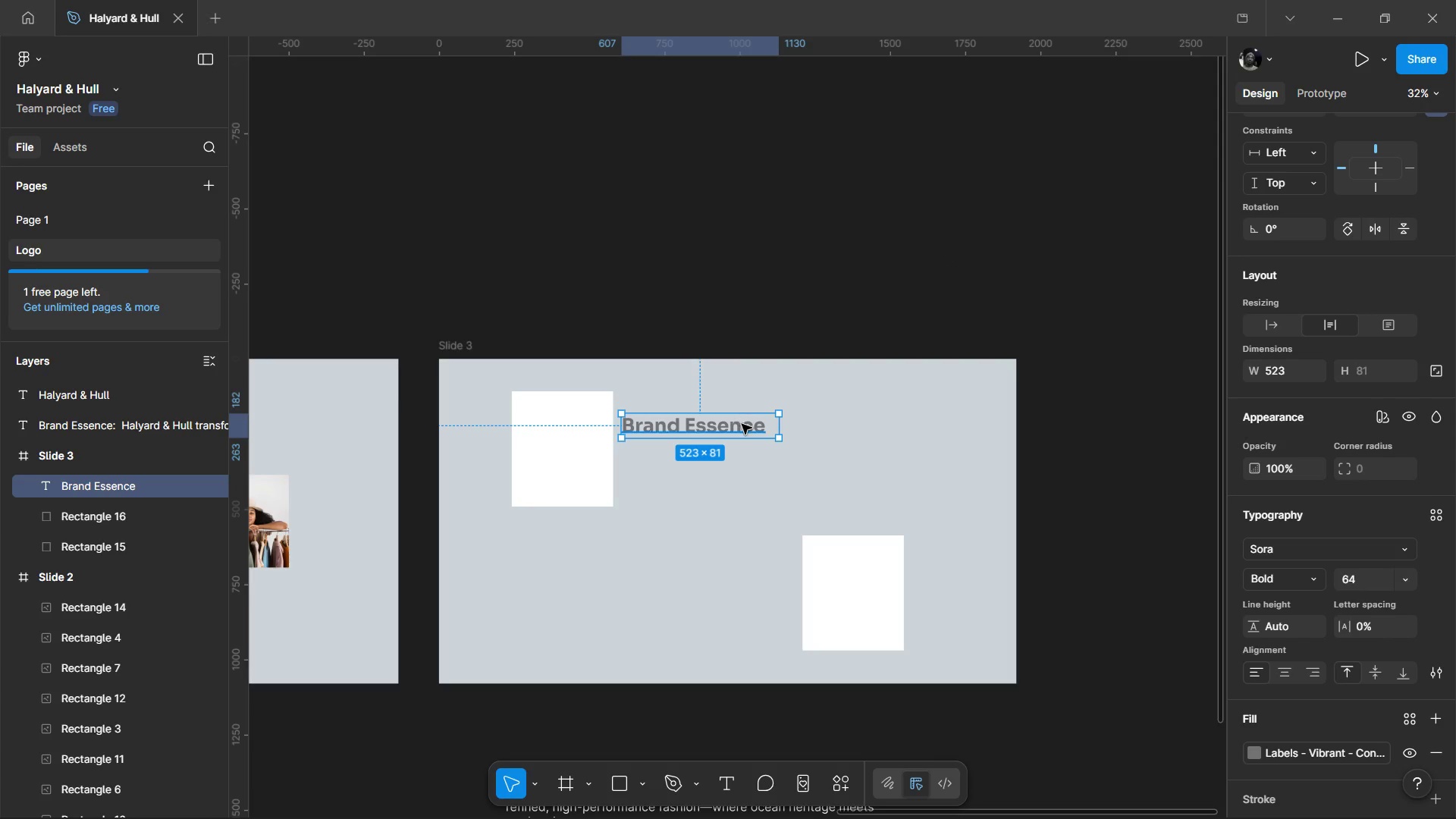 
left_click_drag(start_coordinate=[742, 425], to_coordinate=[704, 425])
 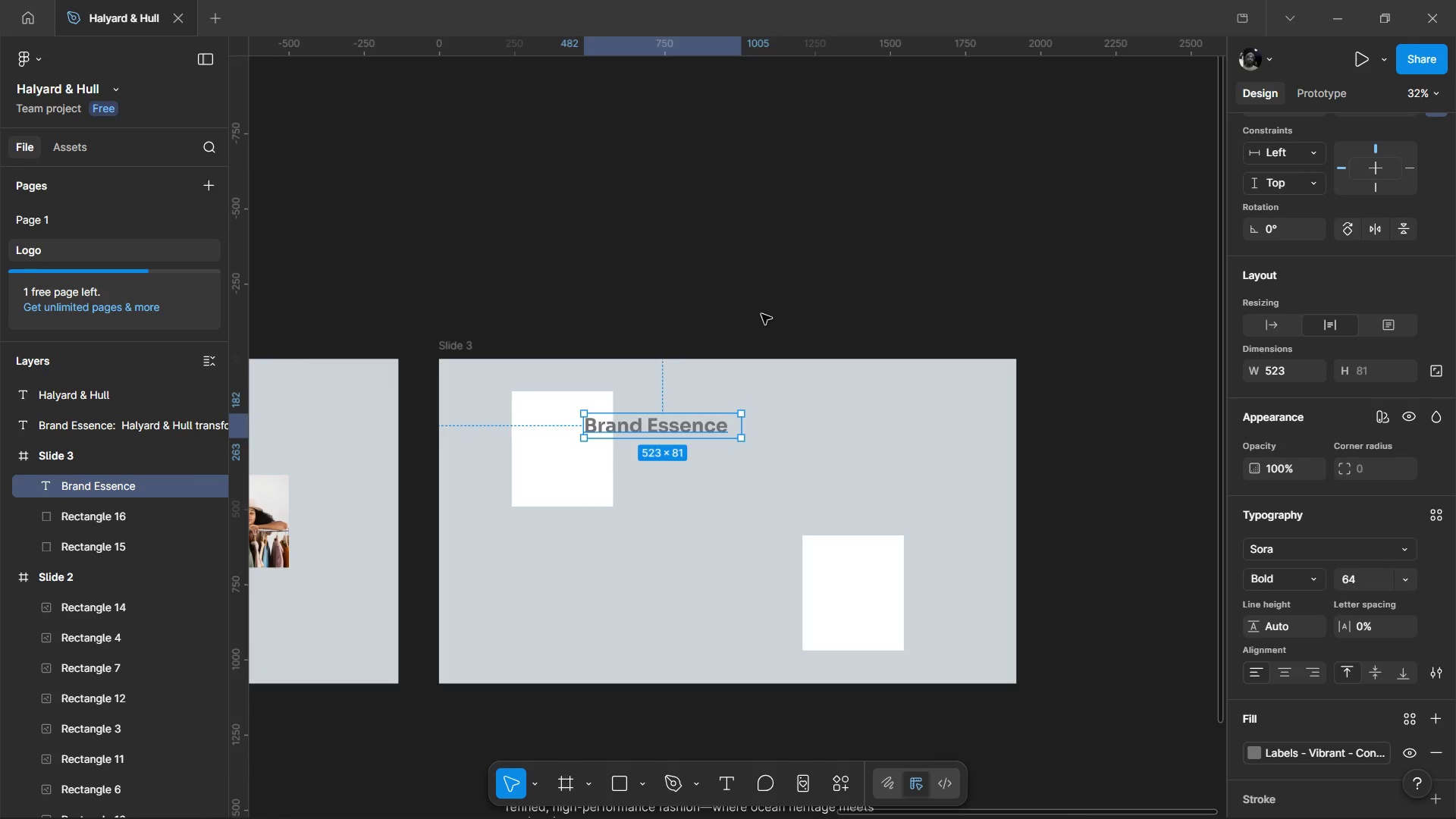 
left_click([761, 314])
 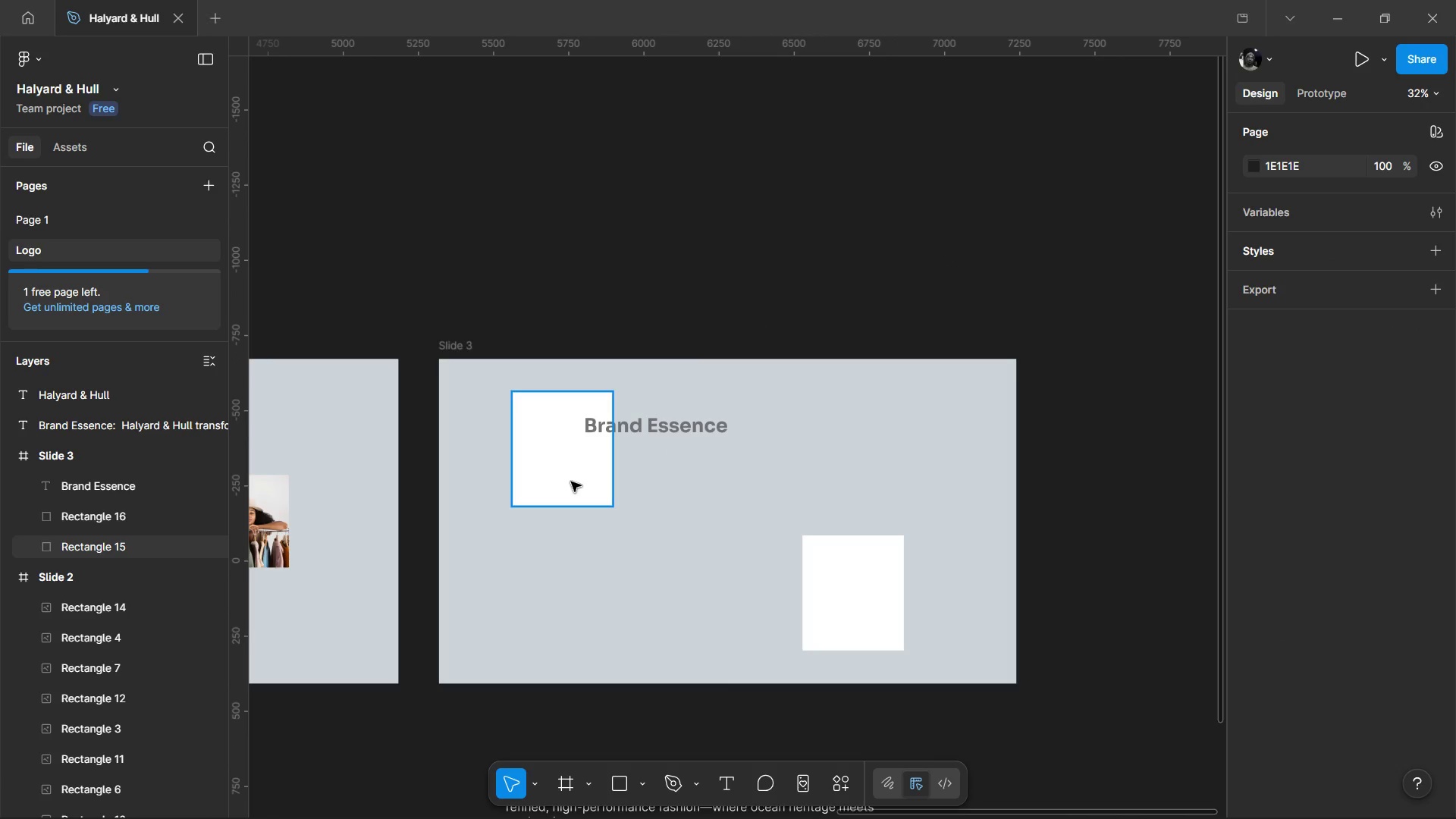 
left_click([571, 482])
 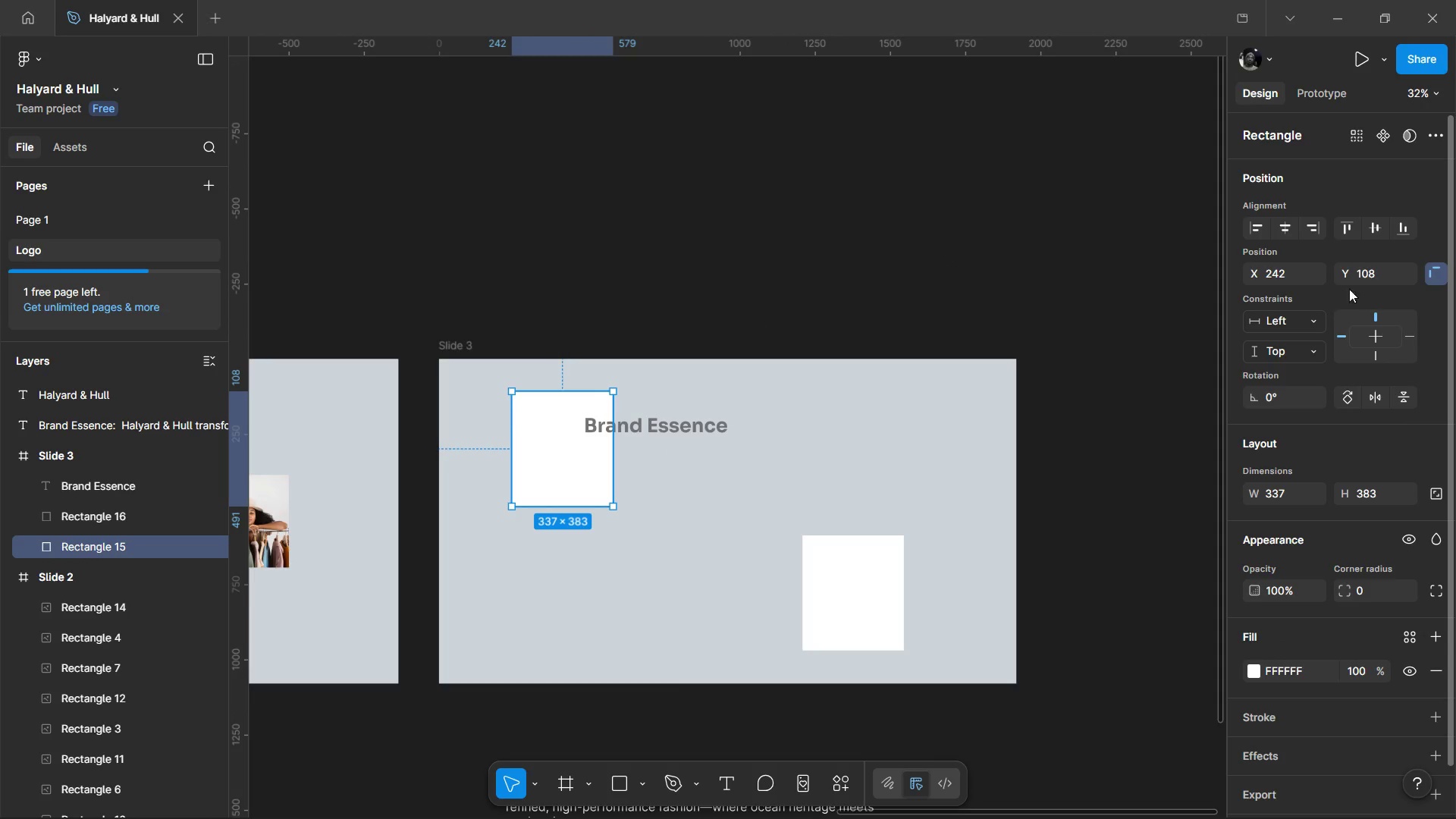 
left_click([1367, 505])
 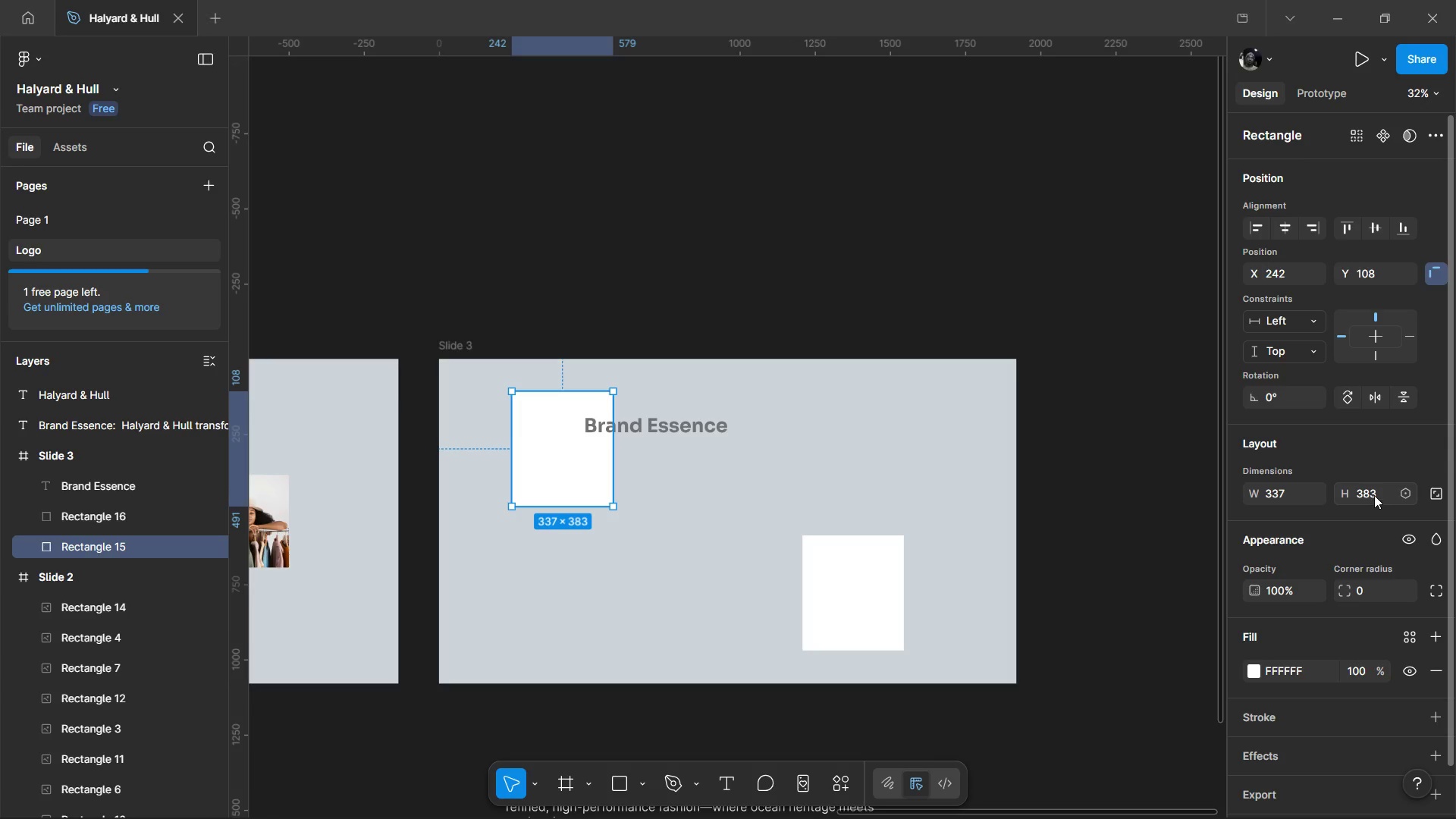 
left_click([1374, 495])
 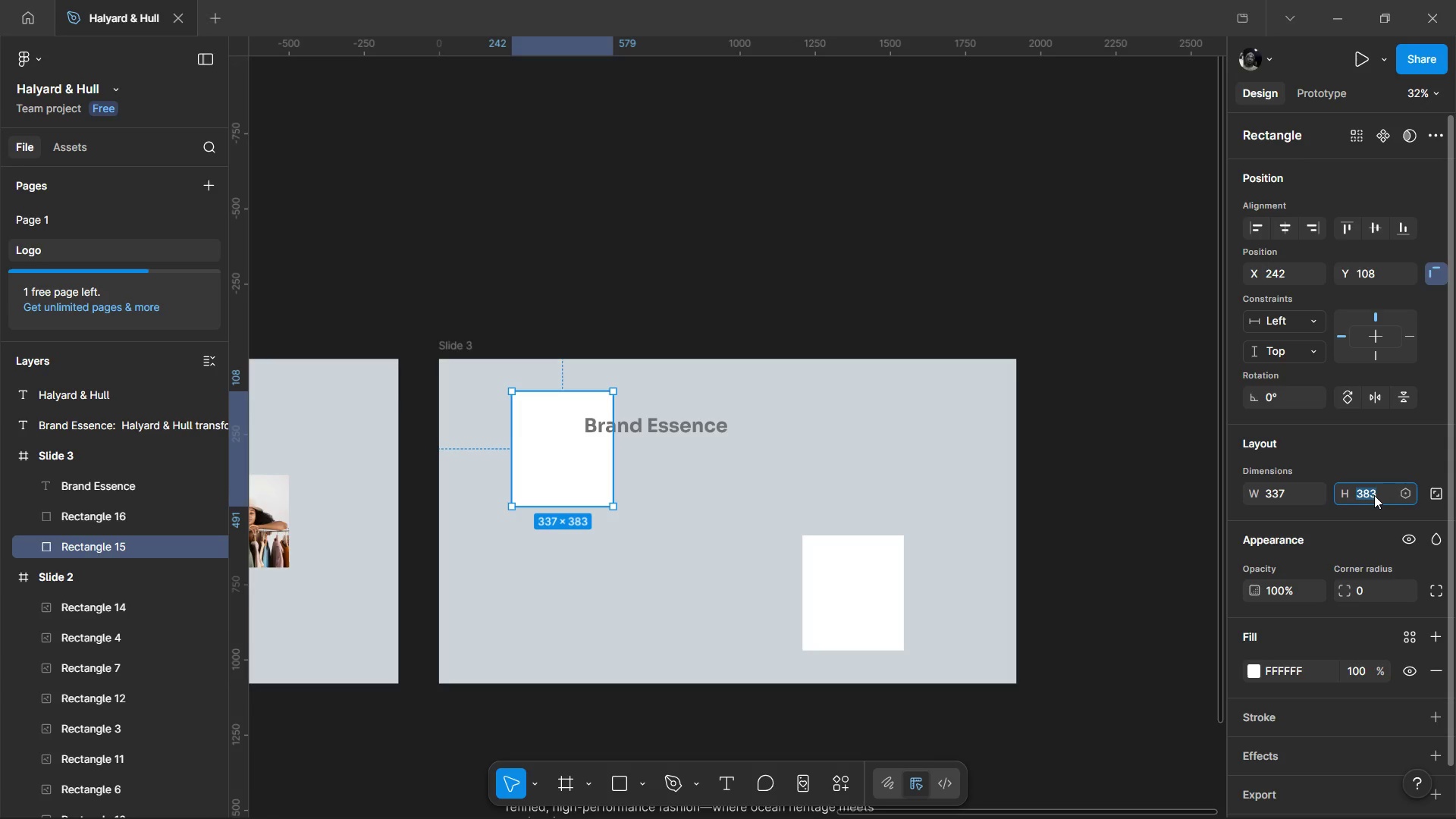 
key(Control+C)
 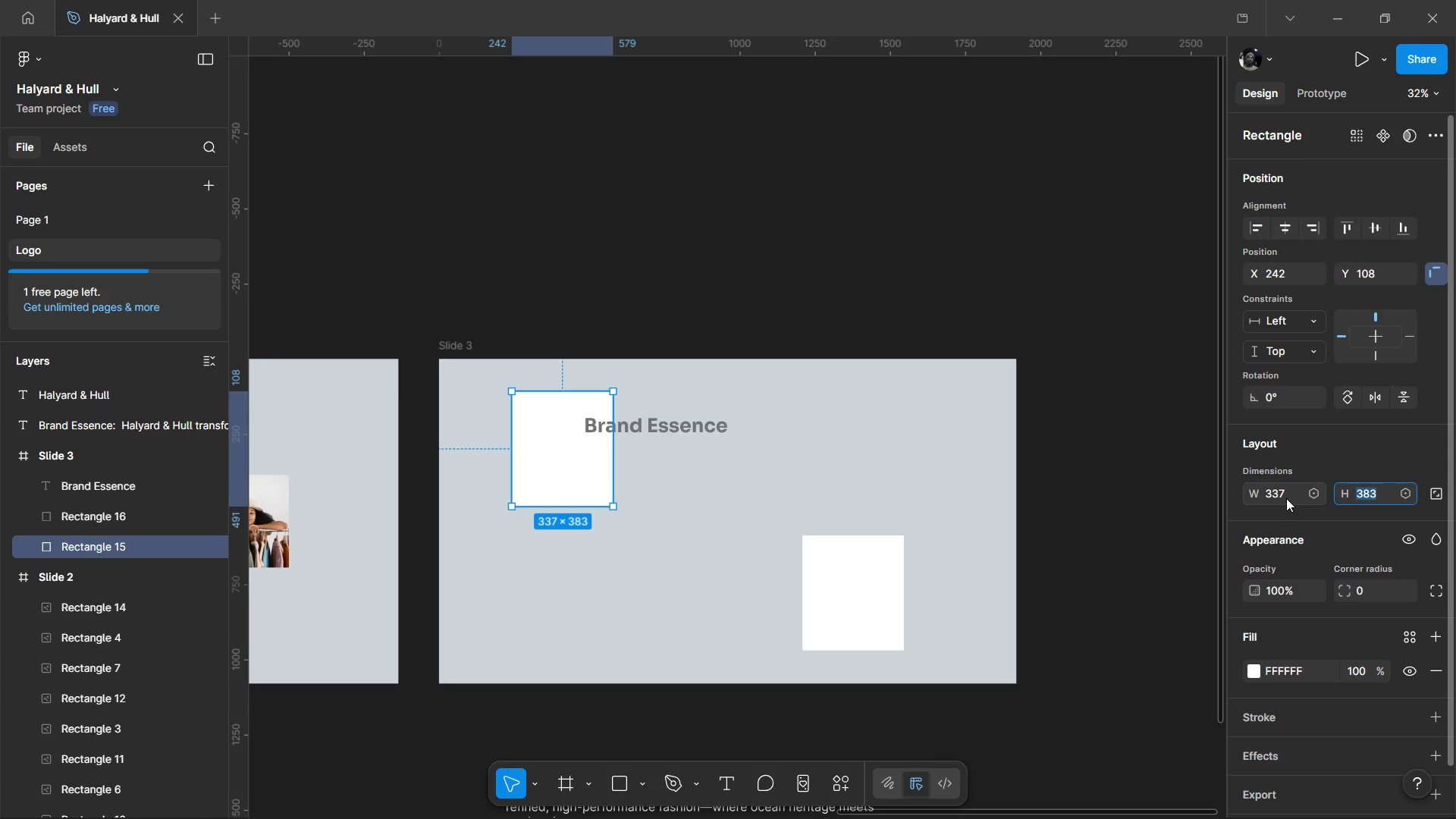 
left_click([1286, 498])
 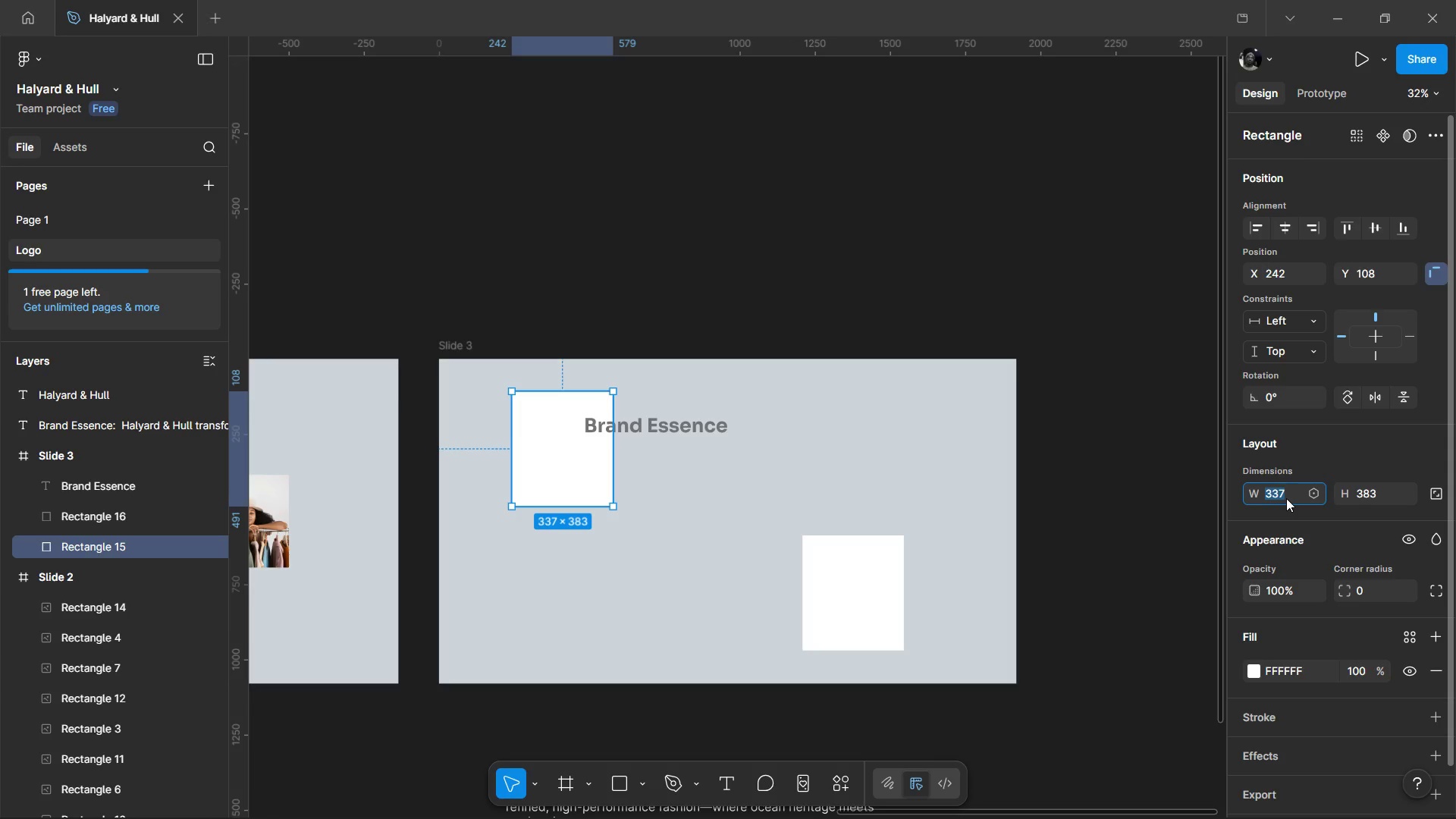 
key(Control+V)
 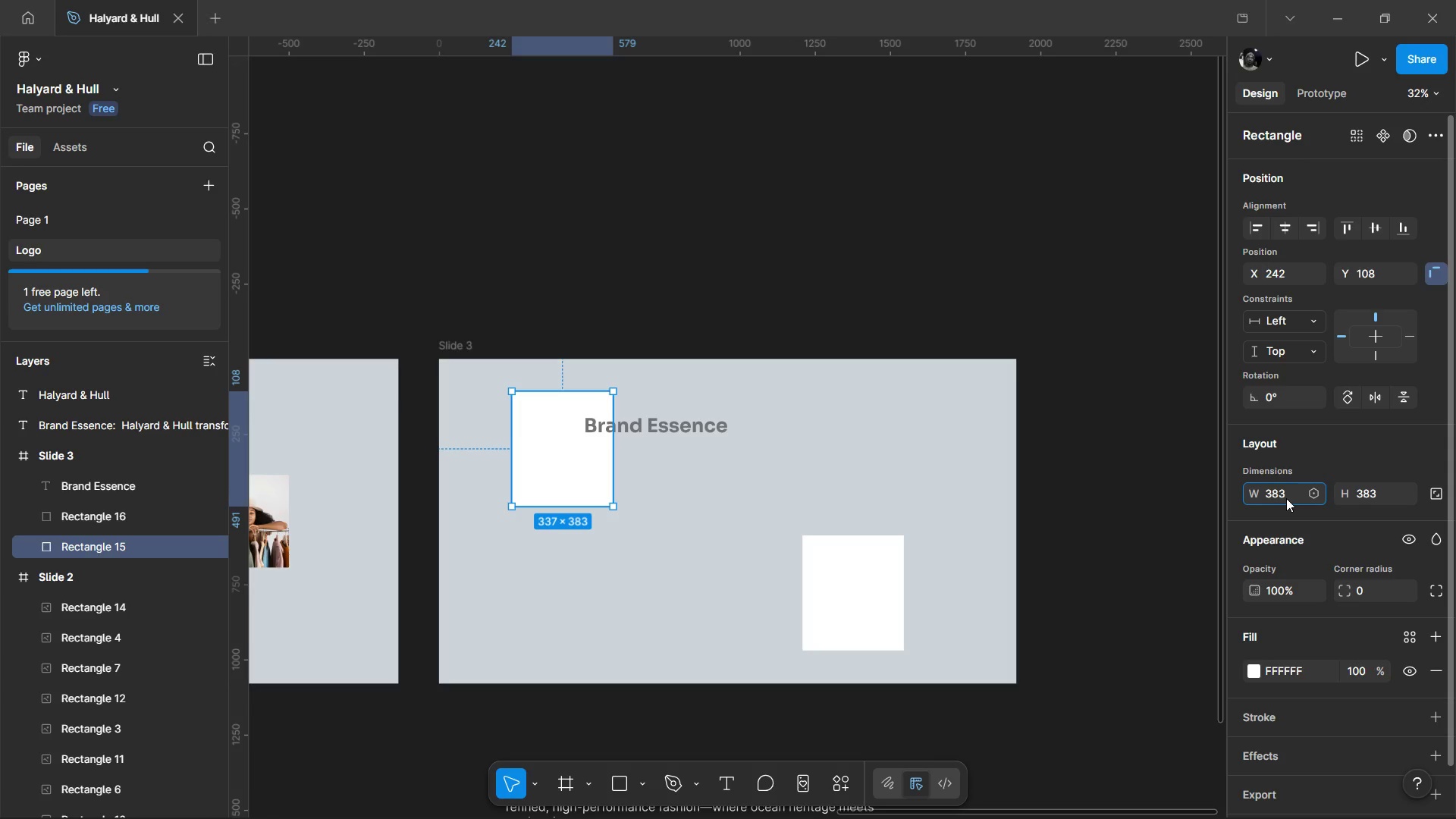 
key(Enter)
 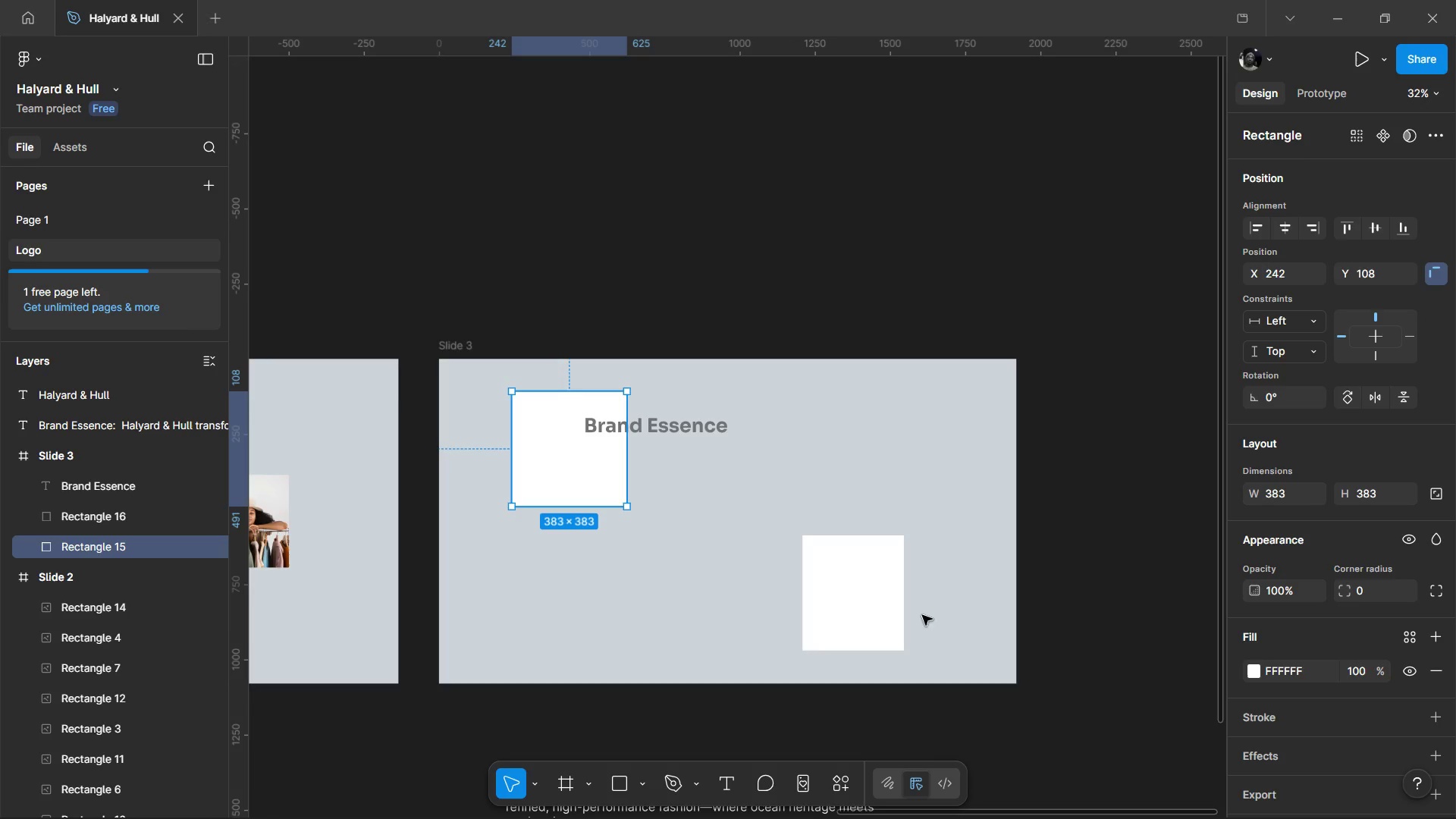 
left_click([861, 597])
 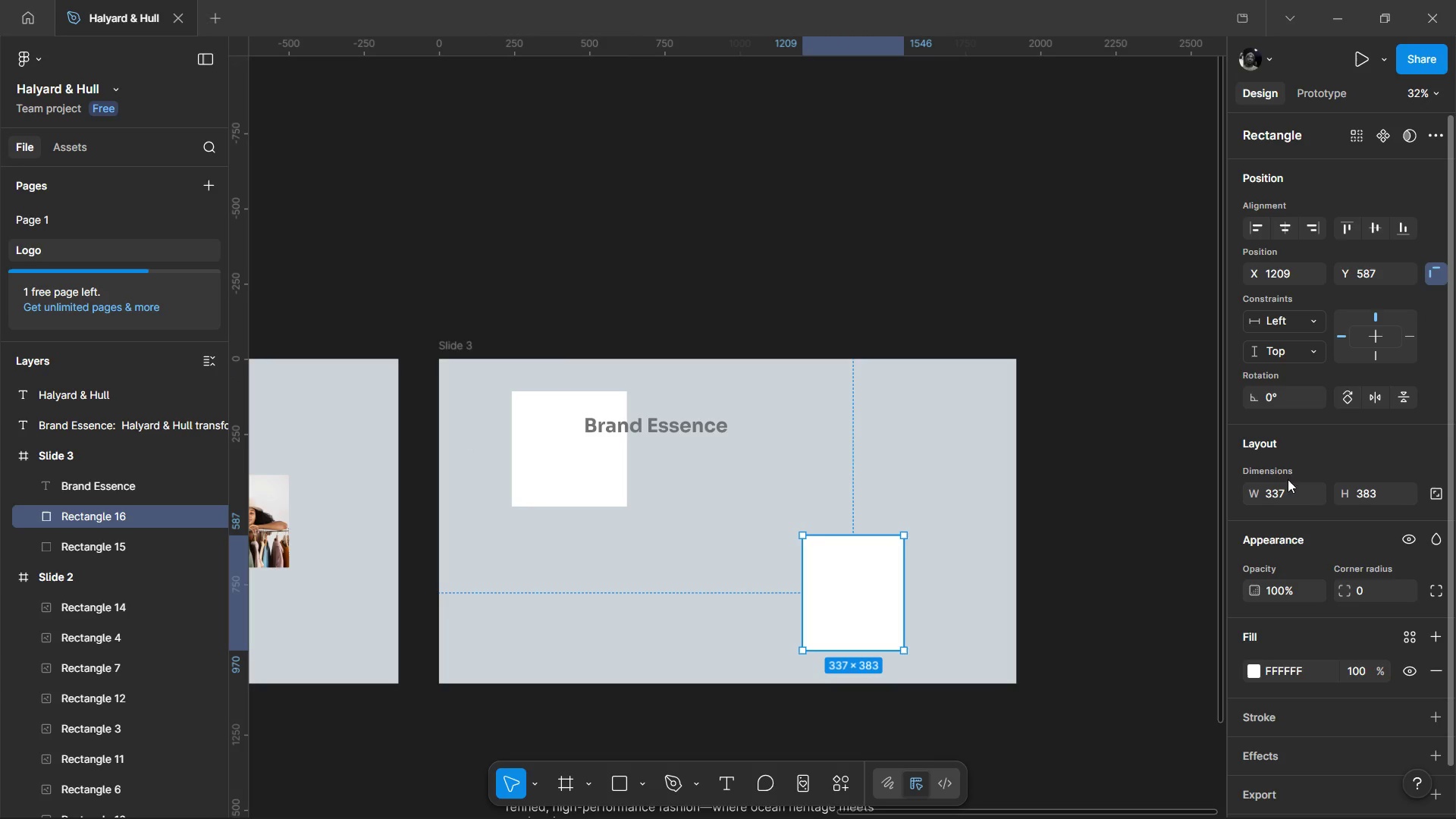 
left_click([1288, 499])
 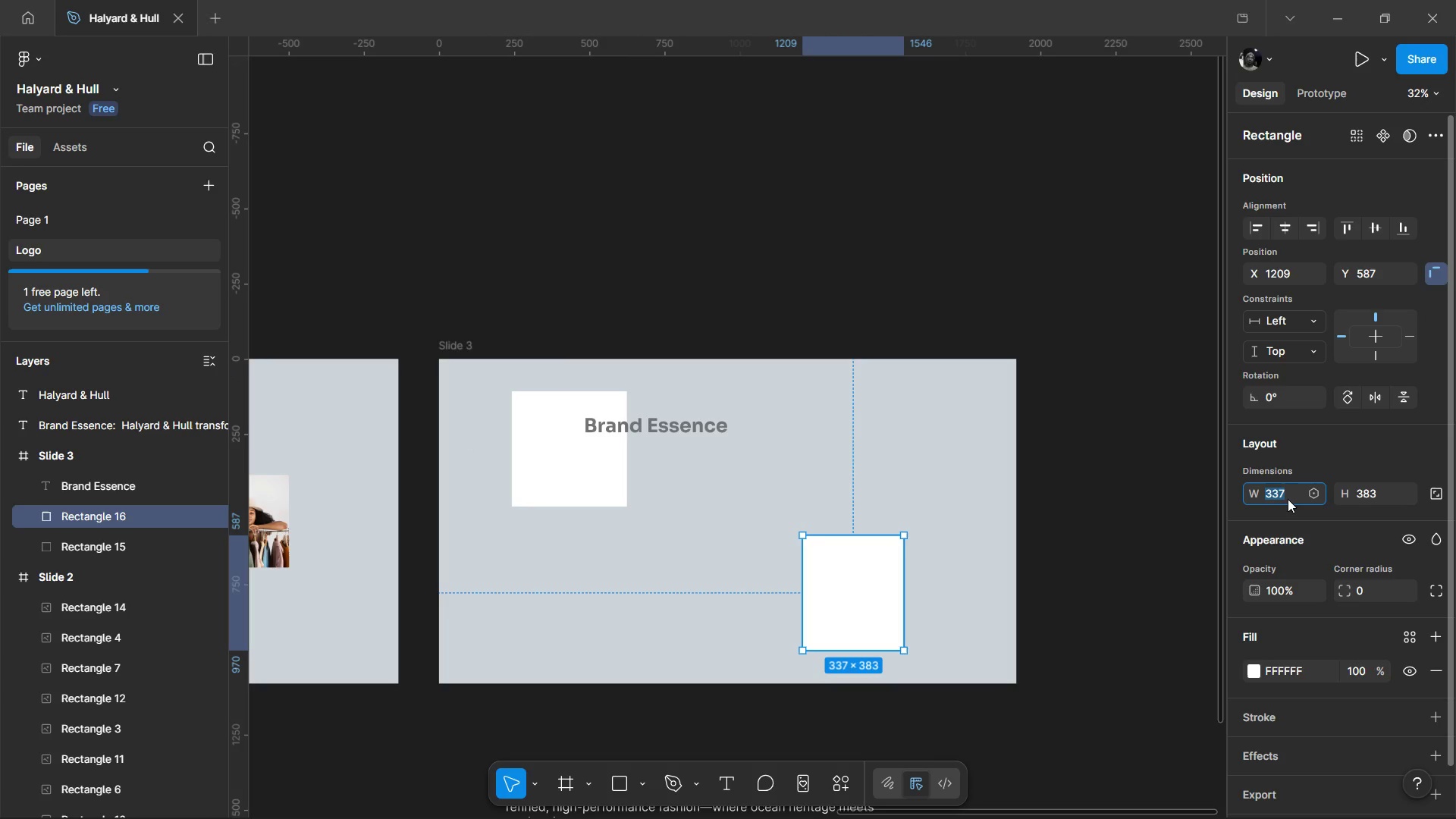 
key(Control+V)
 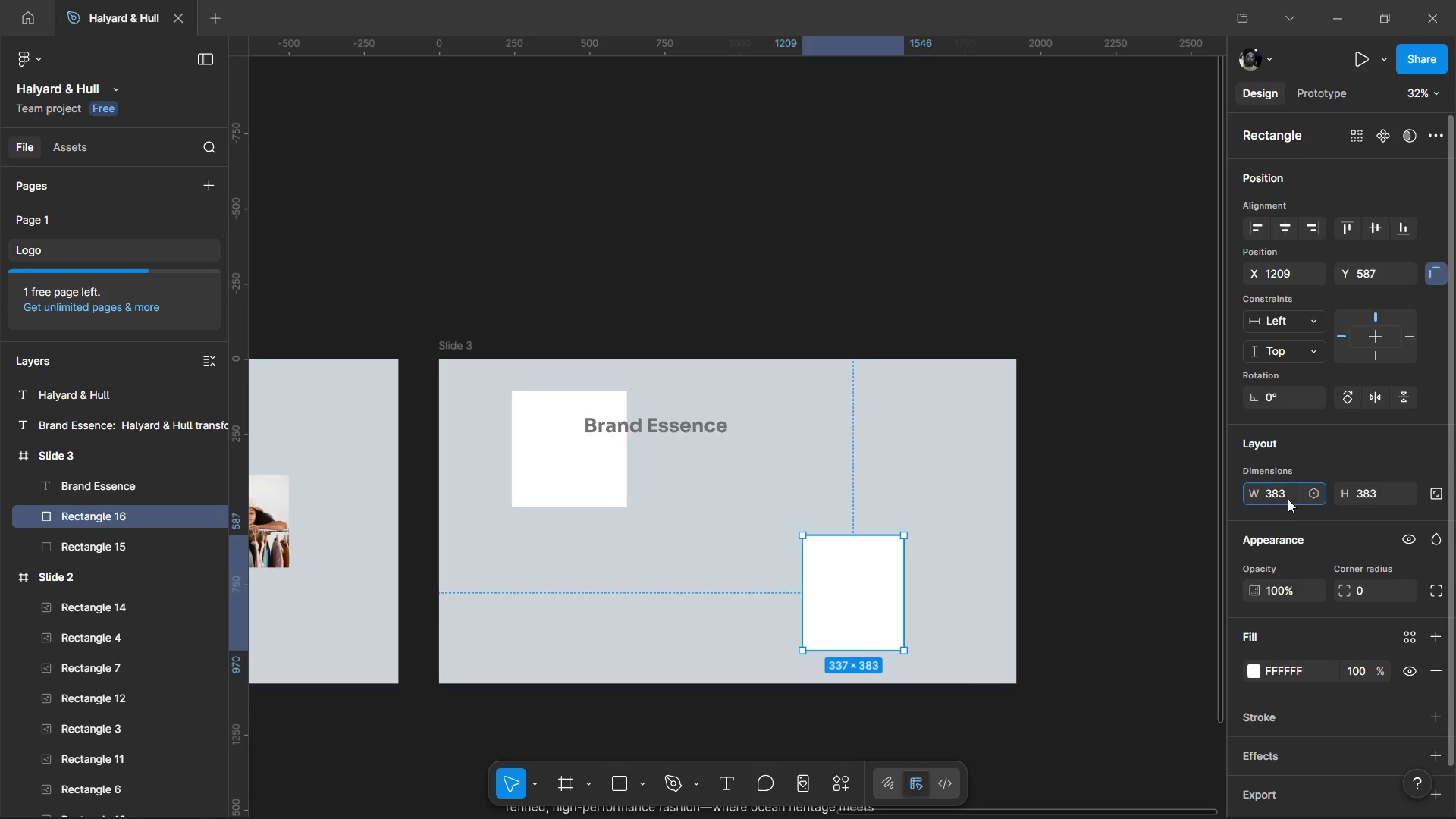 
key(Enter)
 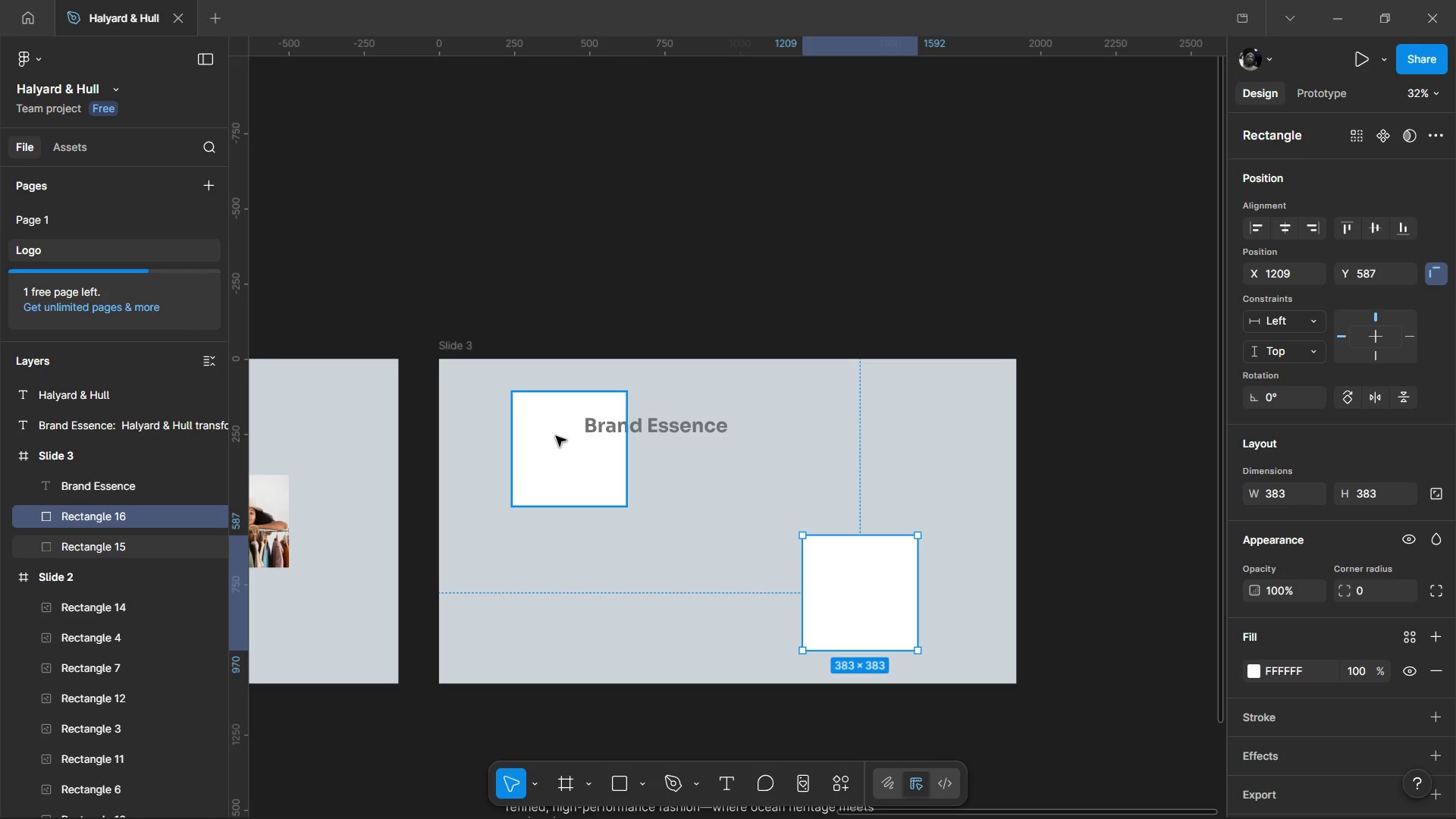 
wait(5.19)
 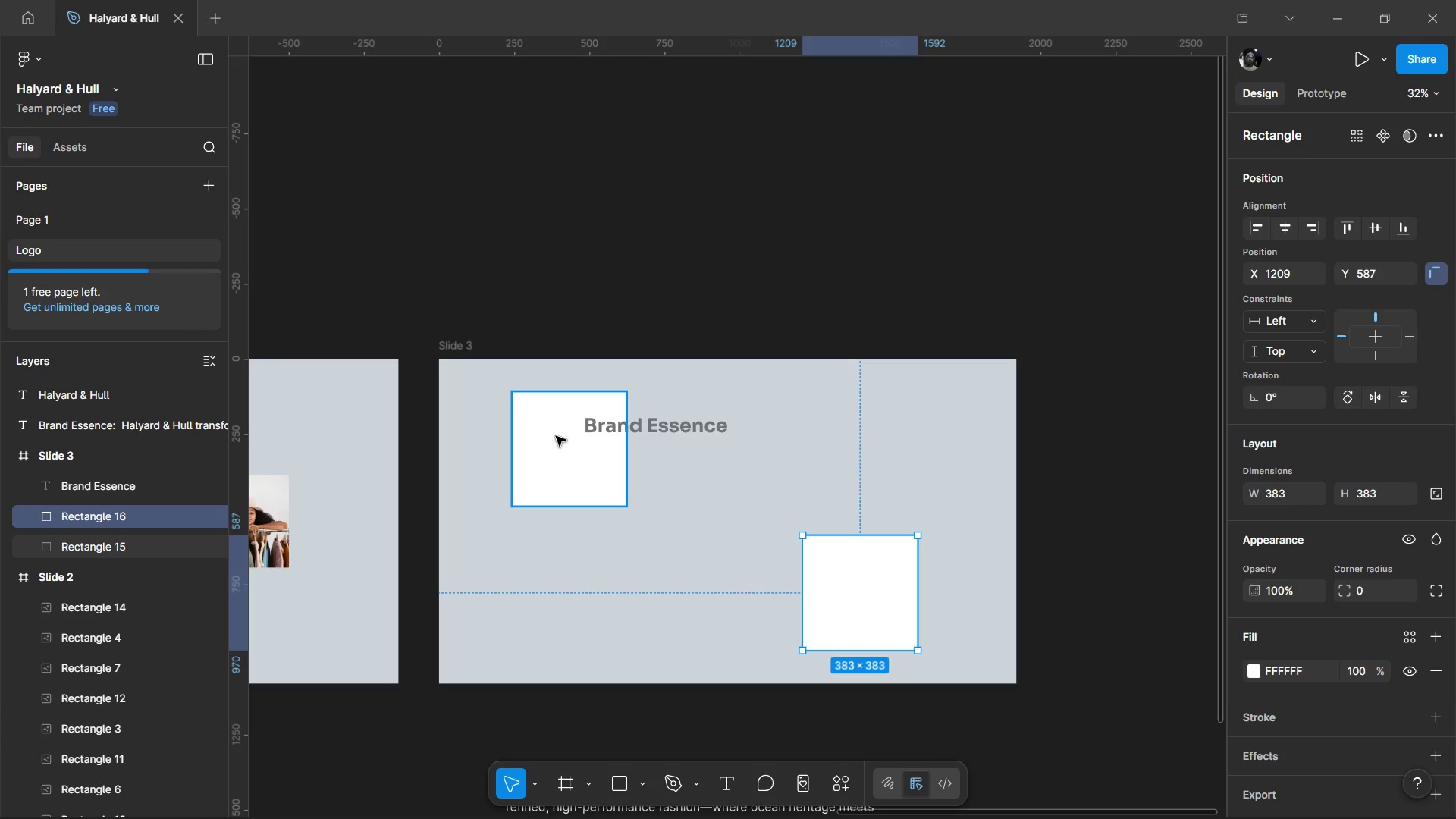 
left_click([552, 438])
 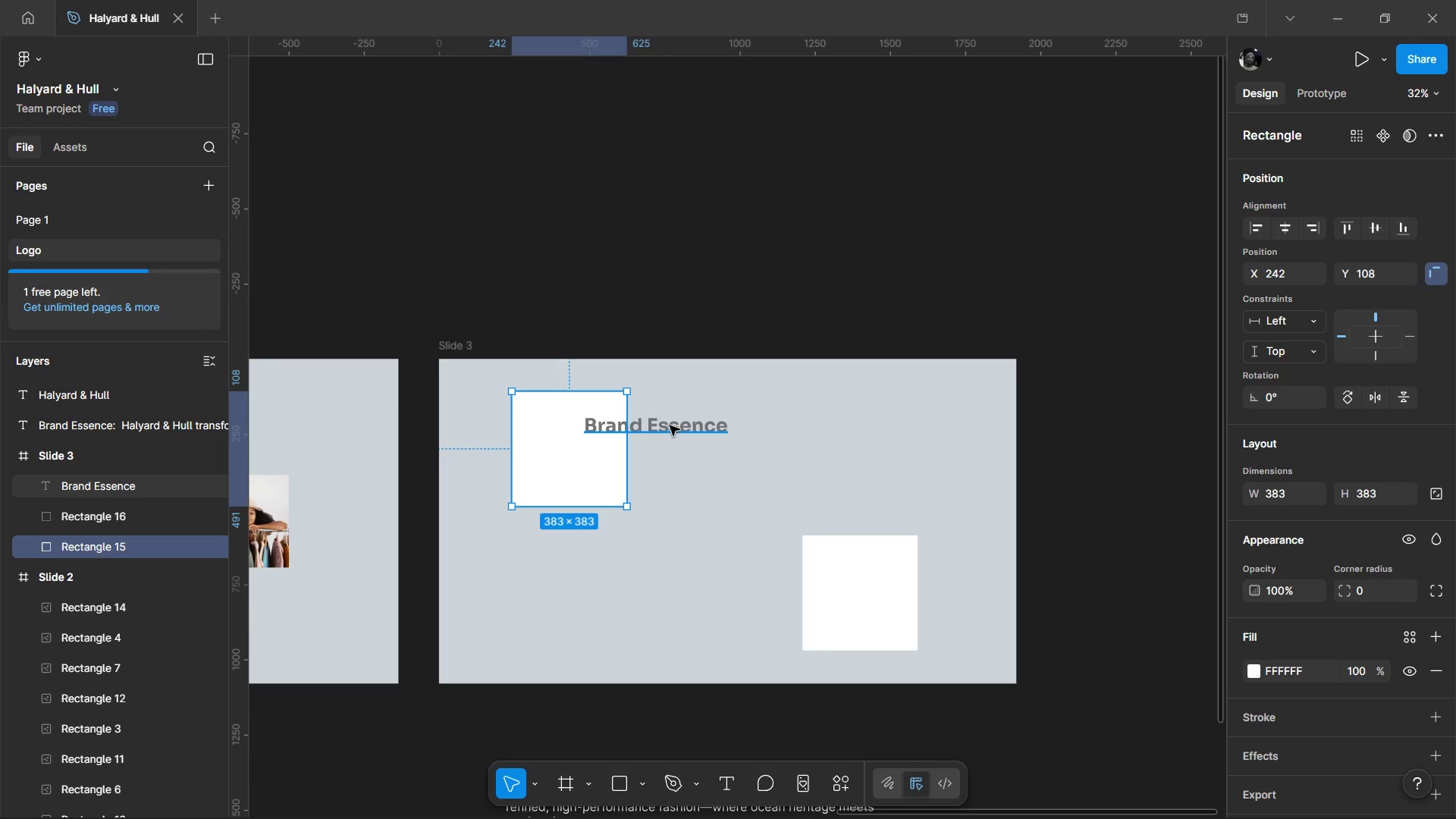 
left_click_drag(start_coordinate=[670, 425], to_coordinate=[688, 419])
 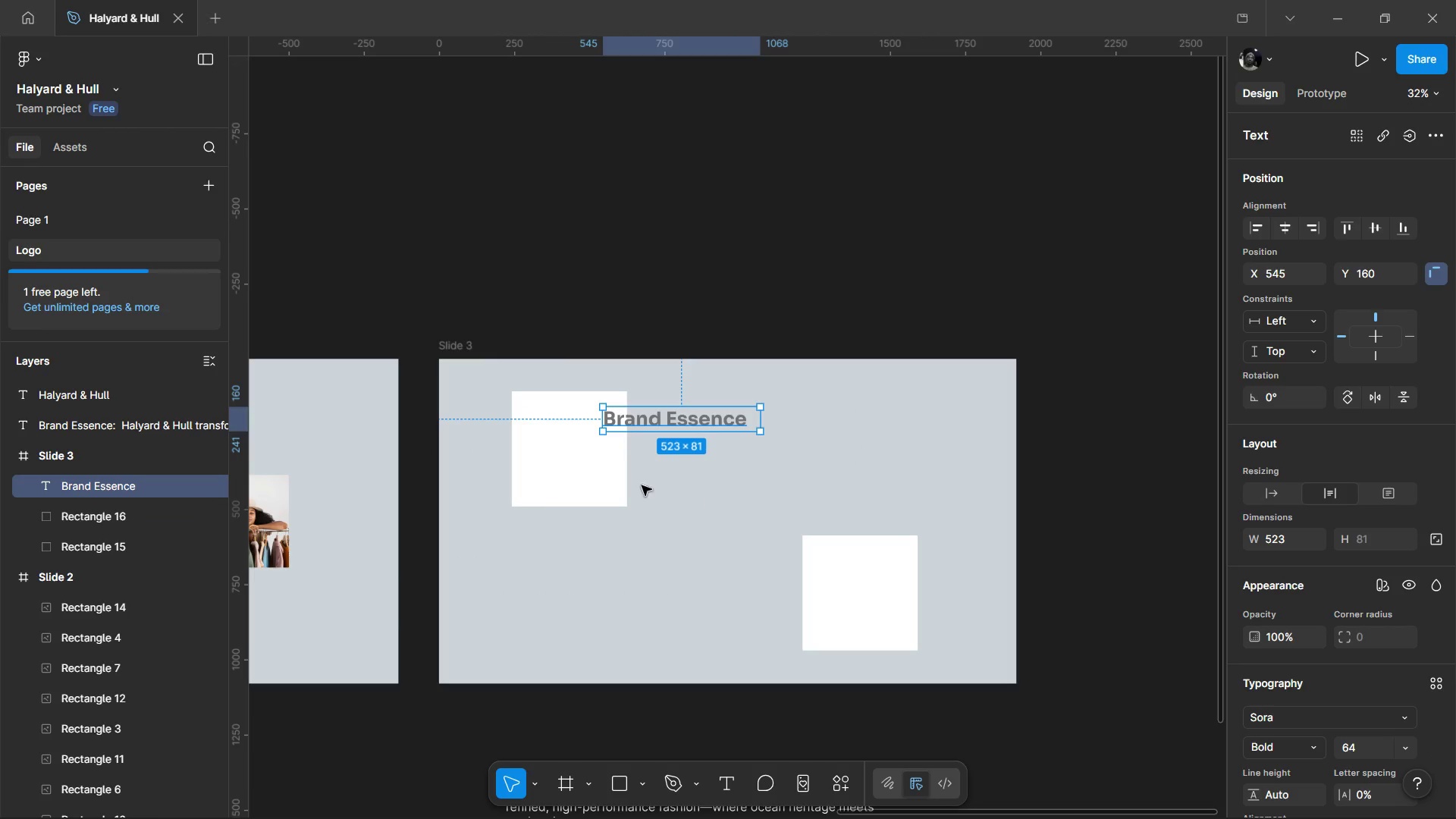 
scroll: coordinate [639, 485], scroll_direction: up, amount: 1.0
 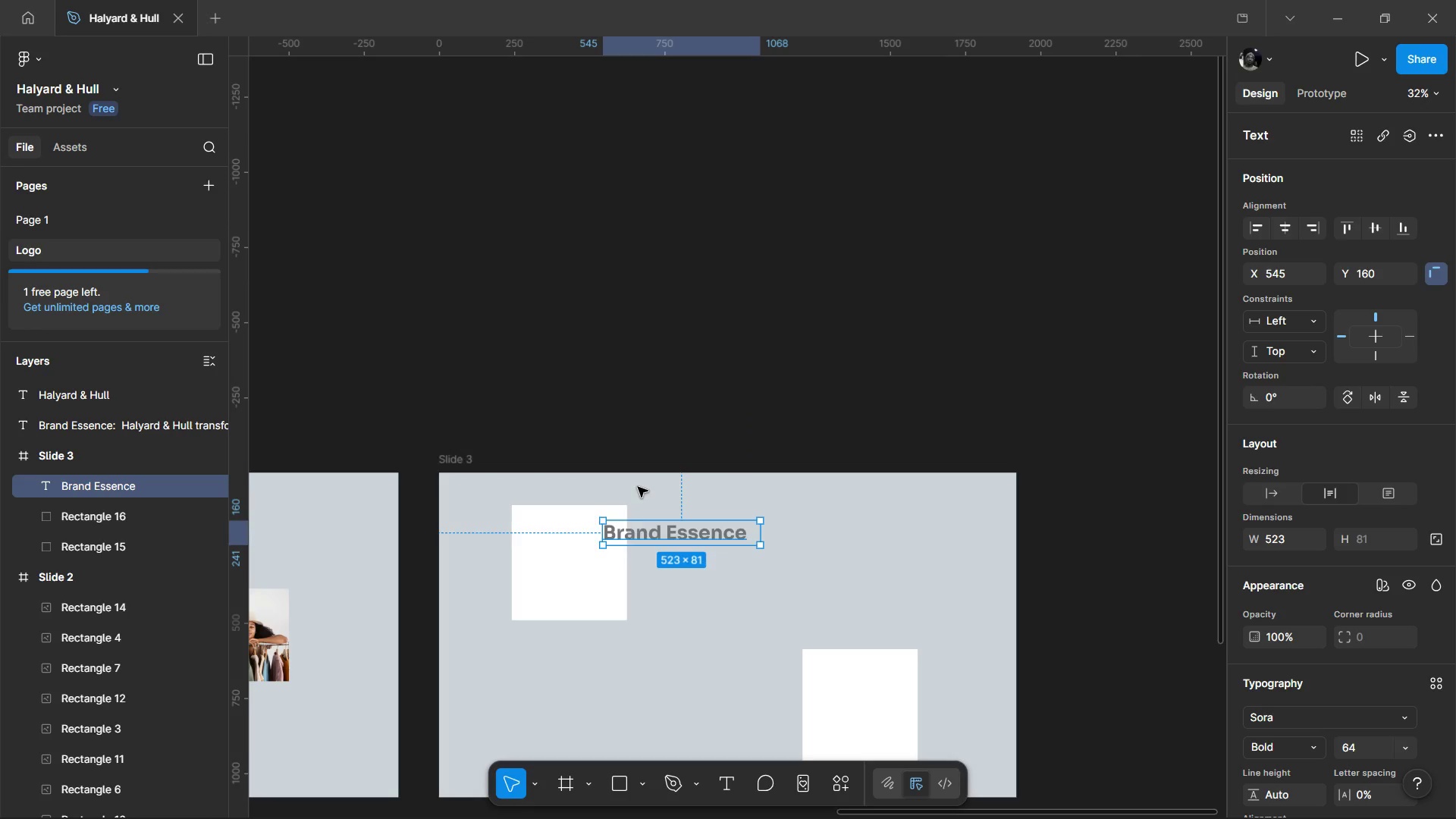 
scroll: coordinate [639, 487], scroll_direction: down, amount: 2.0
 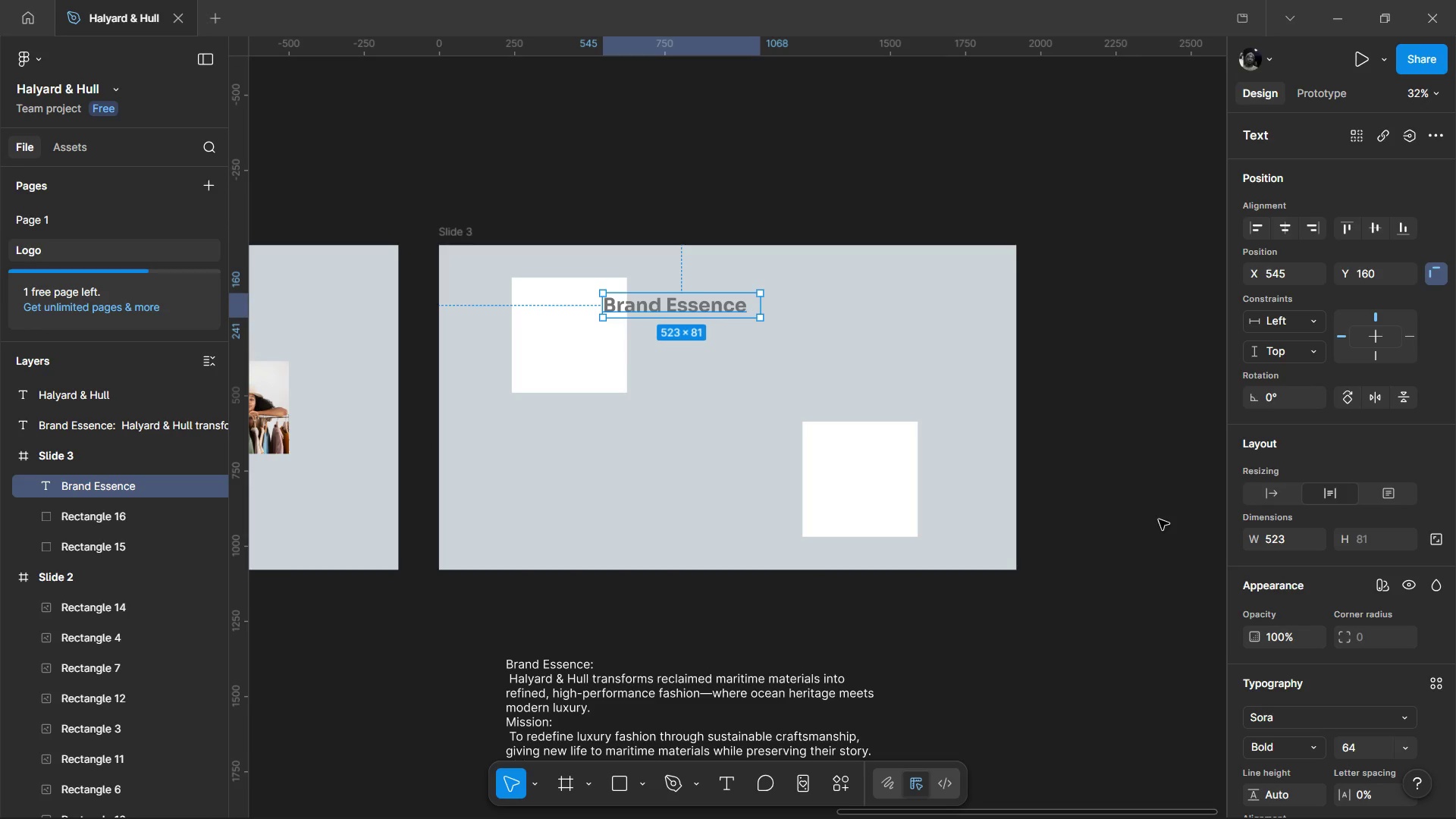 
hold_key(key=ControlLeft, duration=0.5)
scroll: coordinate [1089, 529], scroll_direction: down, amount: 2.0
 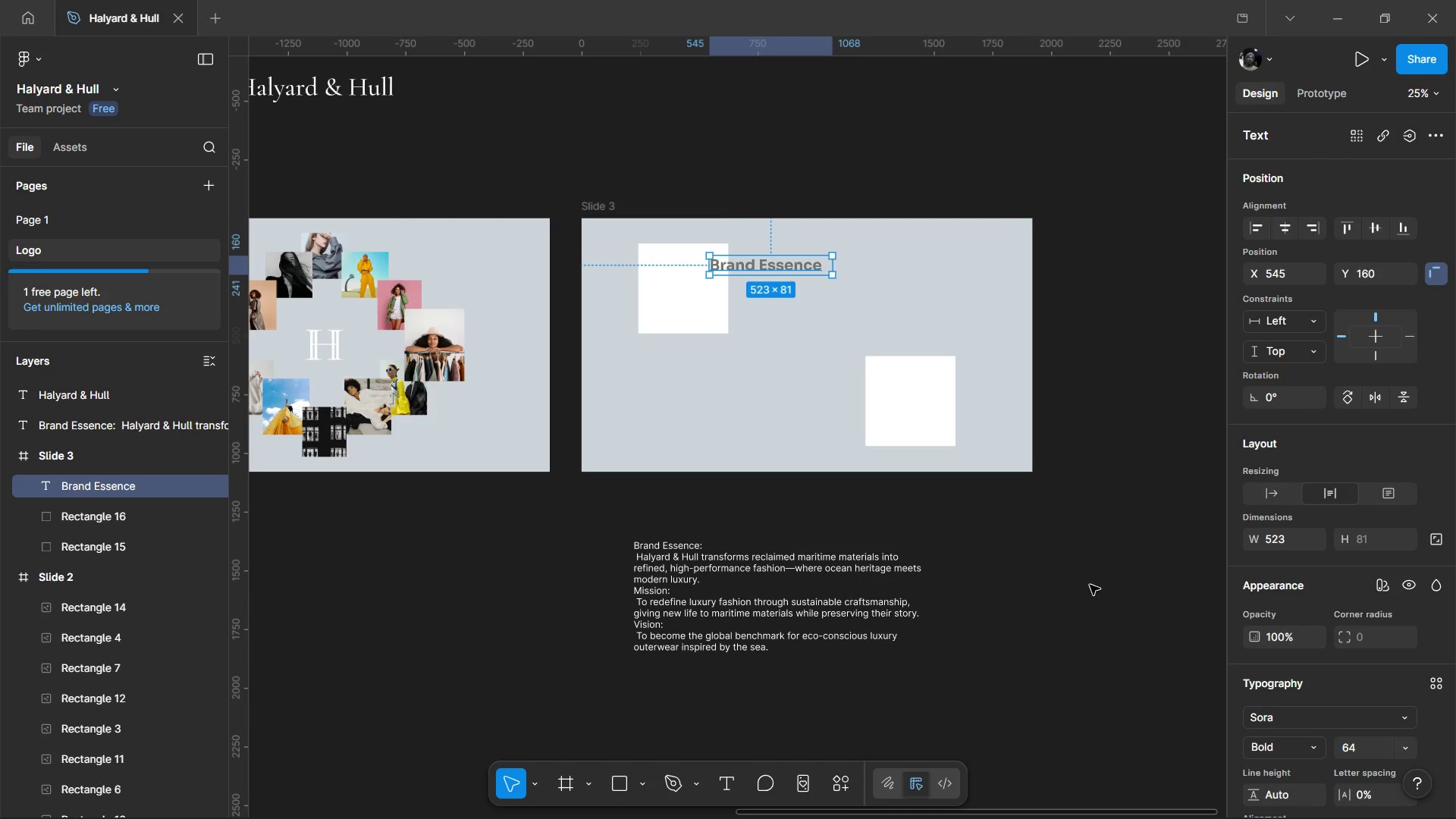 
left_click([1412, 744])
 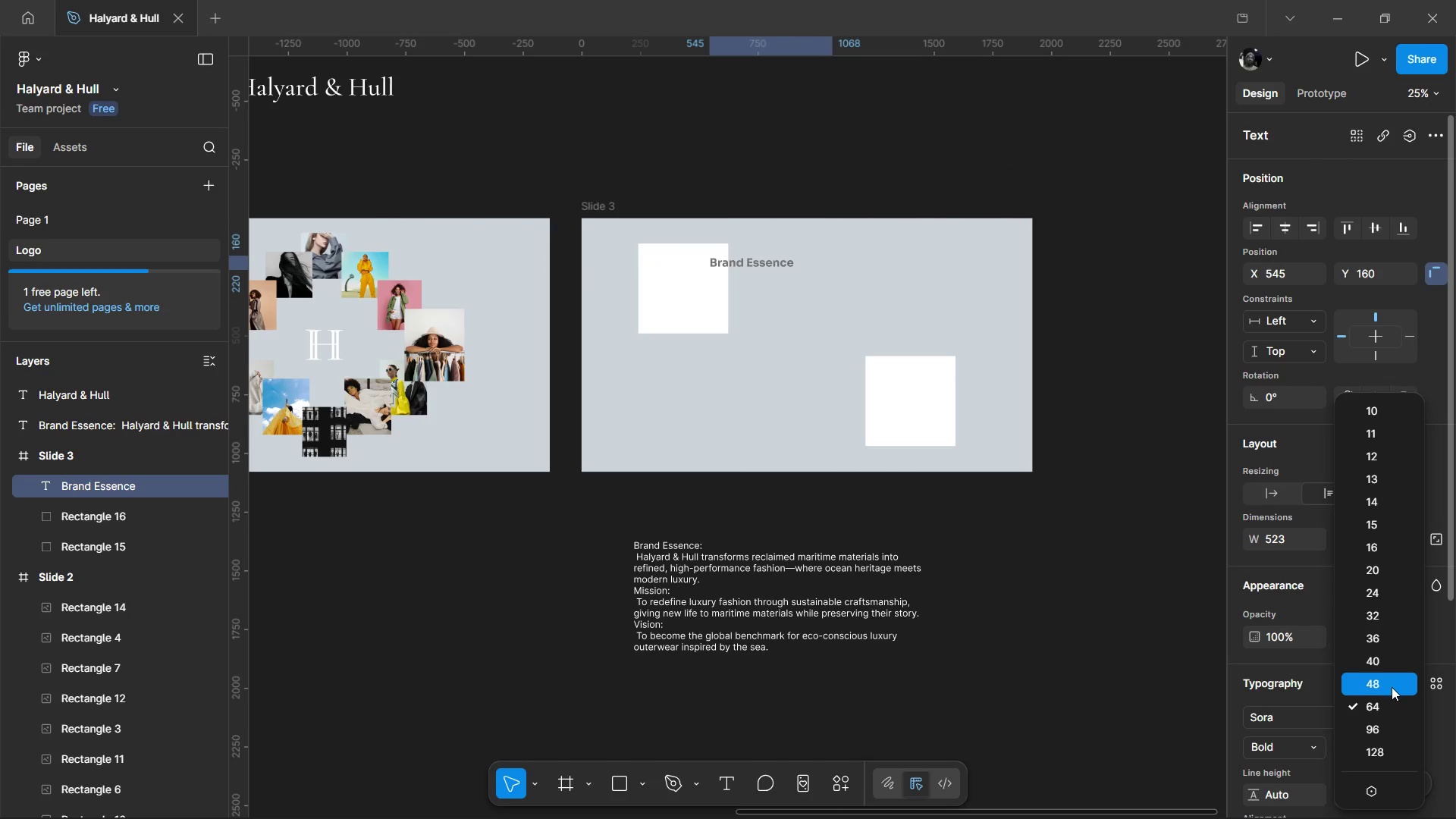 
left_click([1392, 687])
 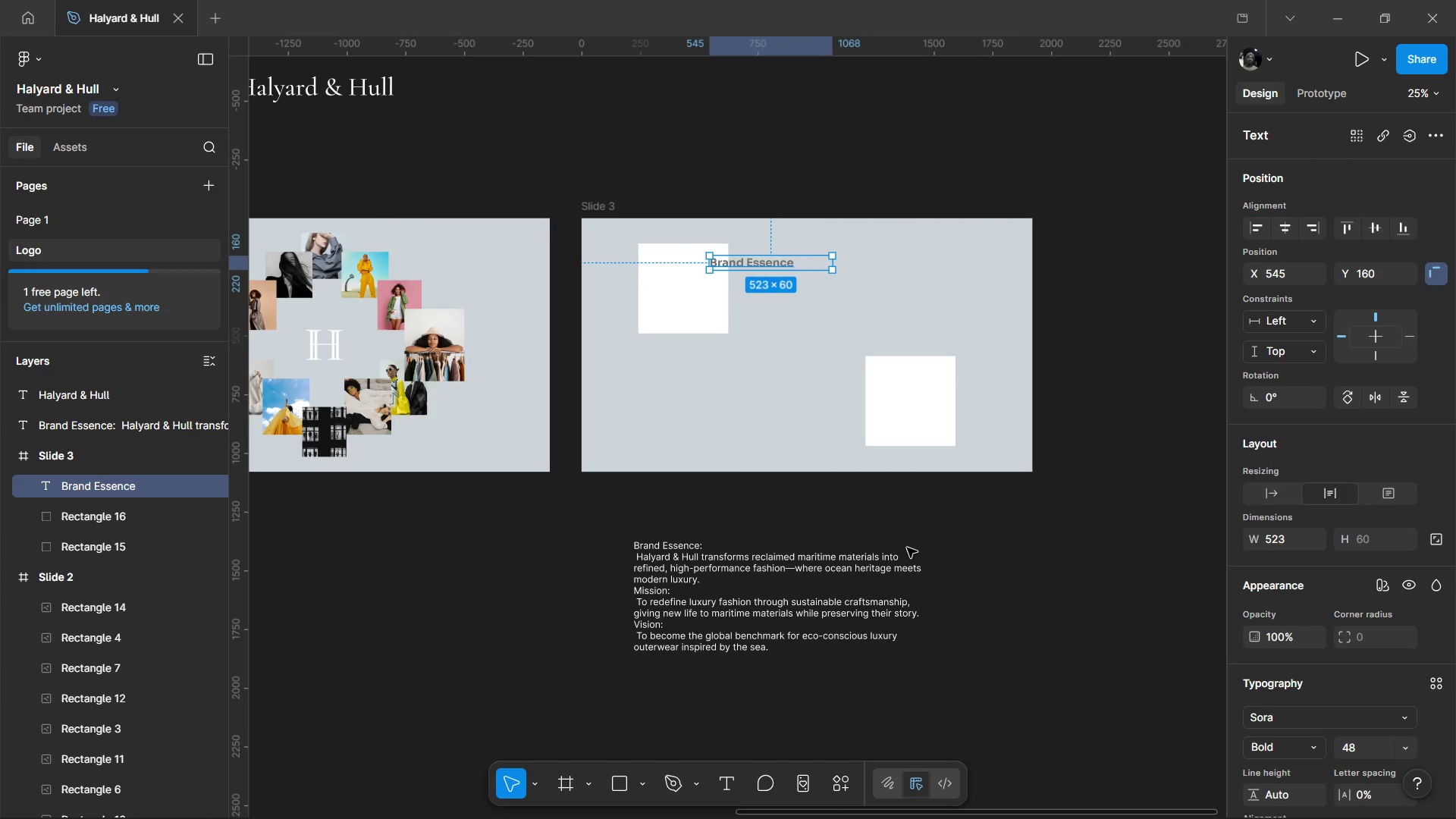 
key(Control+ControlLeft)
 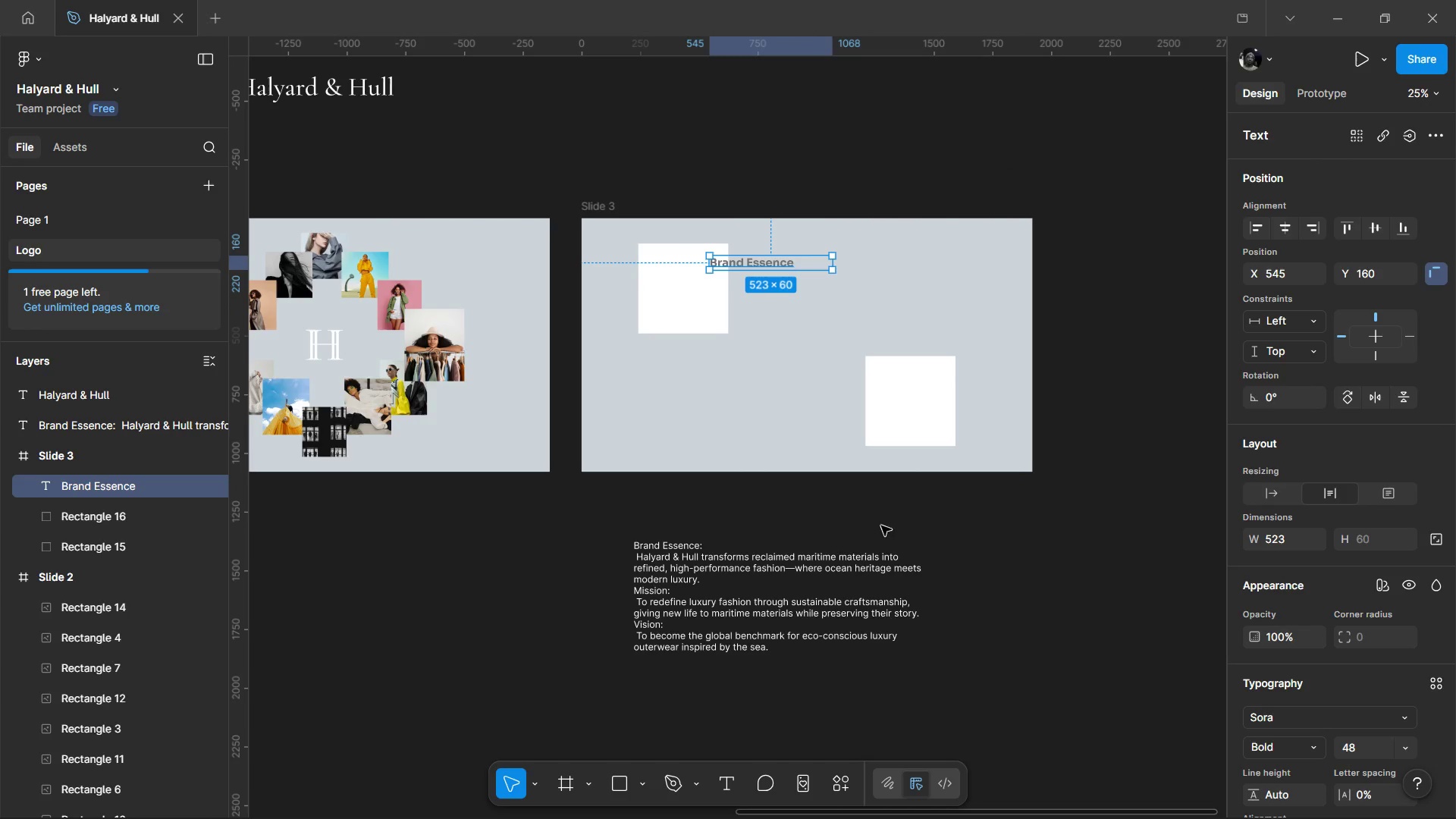 
hold_key(key=ControlLeft, duration=0.47)
scroll: coordinate [843, 391], scroll_direction: up, amount: 2.0
 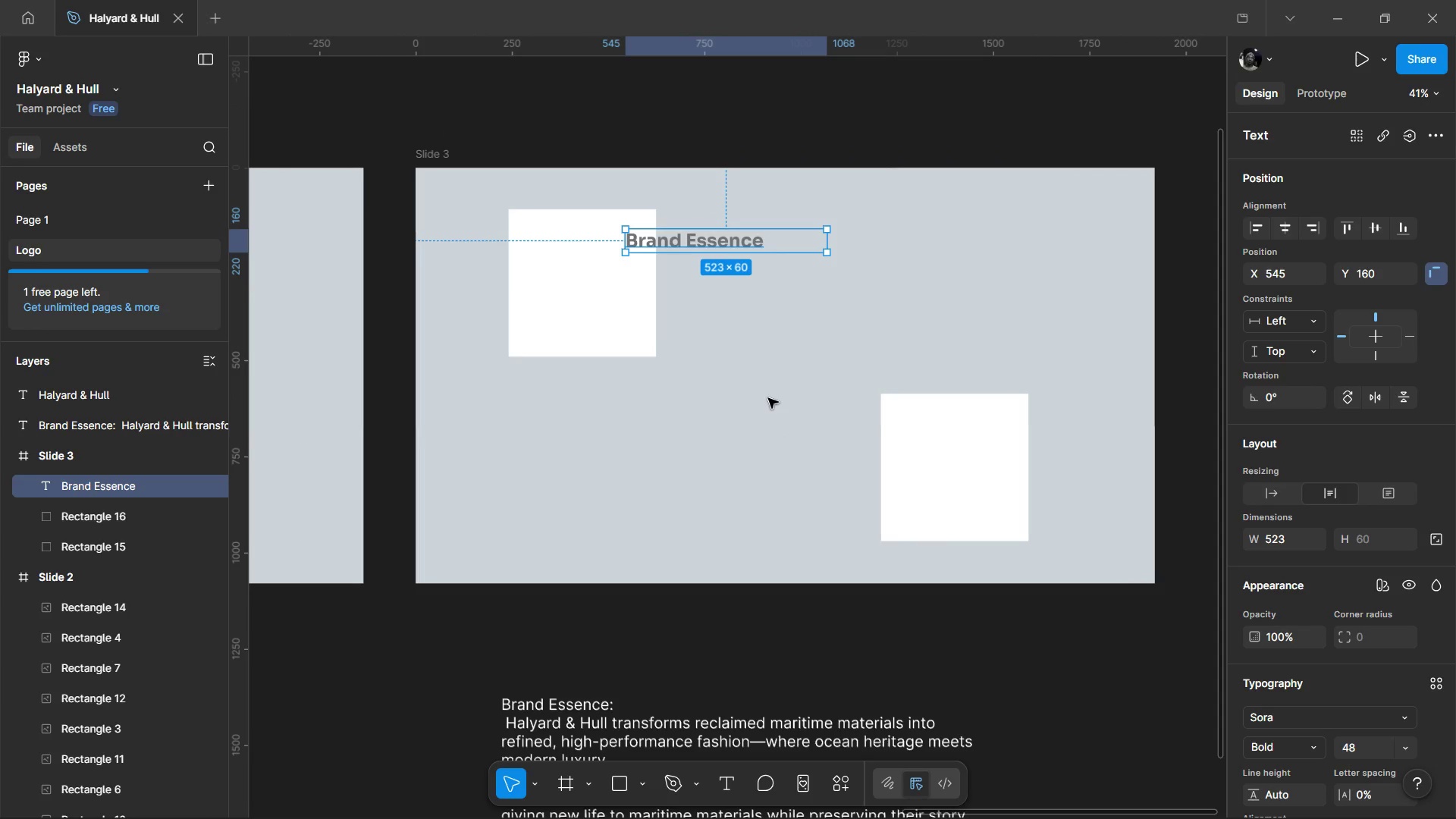 
hold_key(key=ControlLeft, duration=0.61)
scroll: coordinate [735, 290], scroll_direction: up, amount: 1.0
 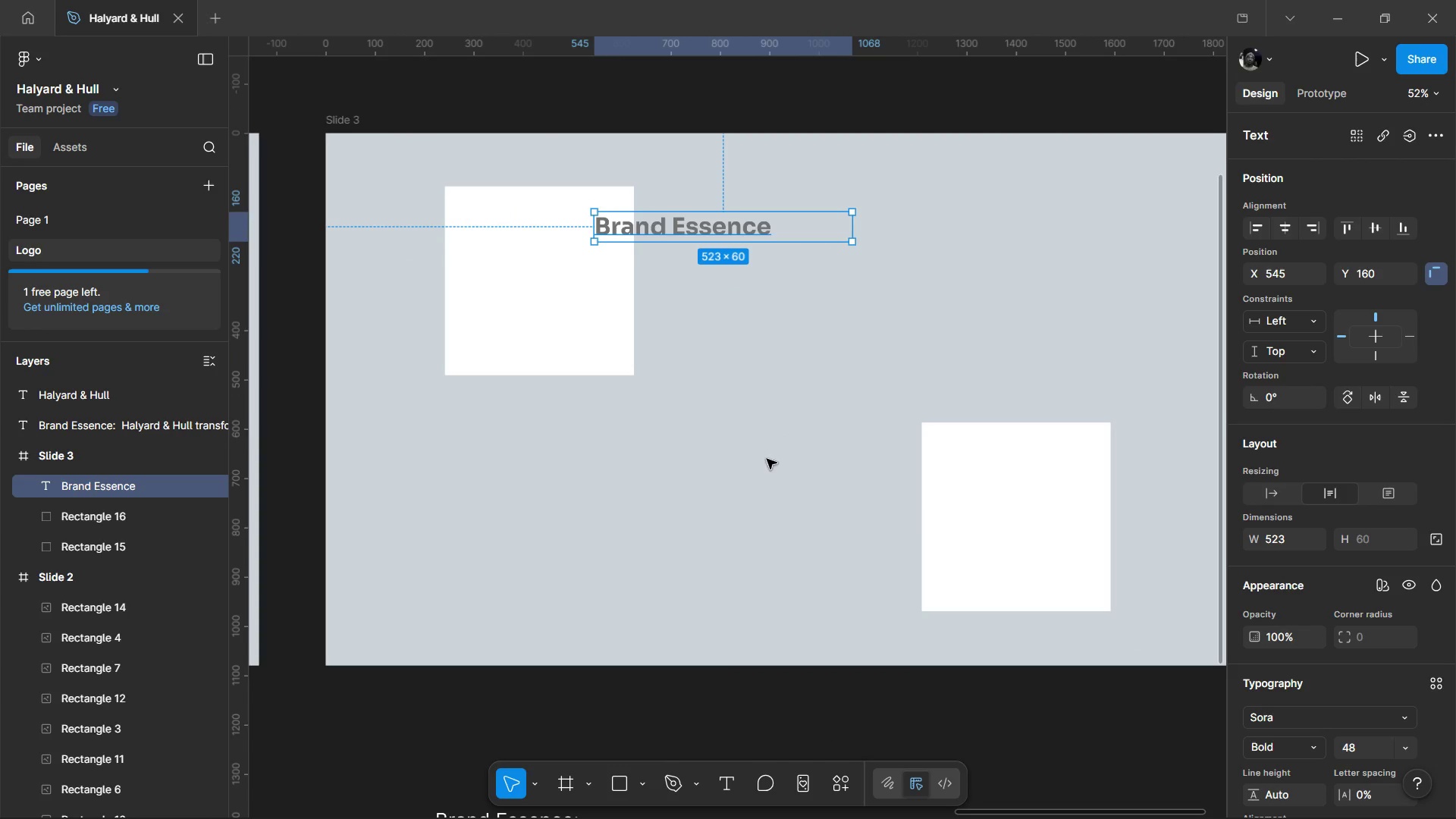 
hold_key(key=ControlLeft, duration=0.48)
scroll: coordinate [770, 535], scroll_direction: down, amount: 4.0
 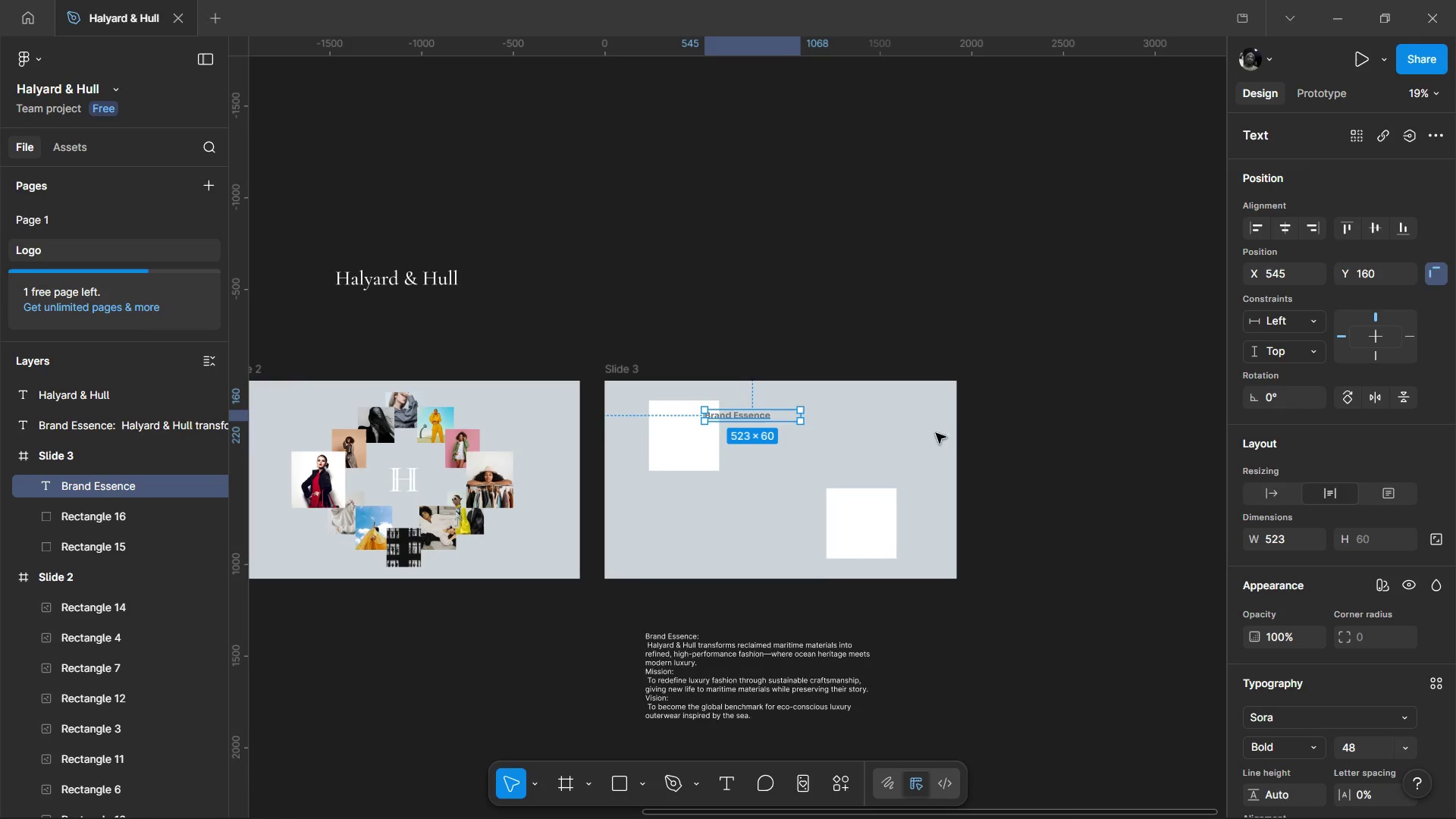 
hold_key(key=ControlLeft, duration=1.44)
 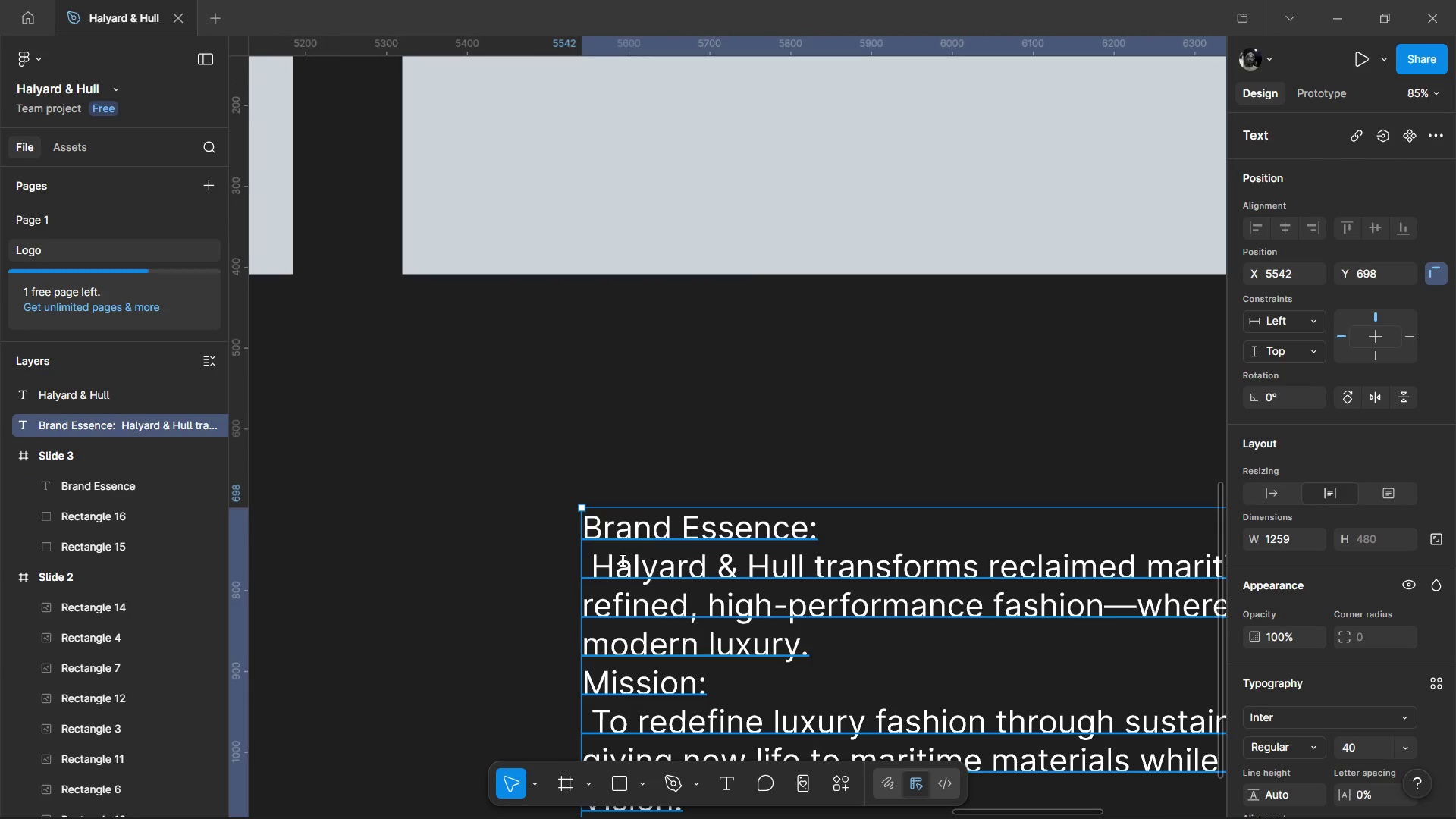 
left_click([626, 559])
 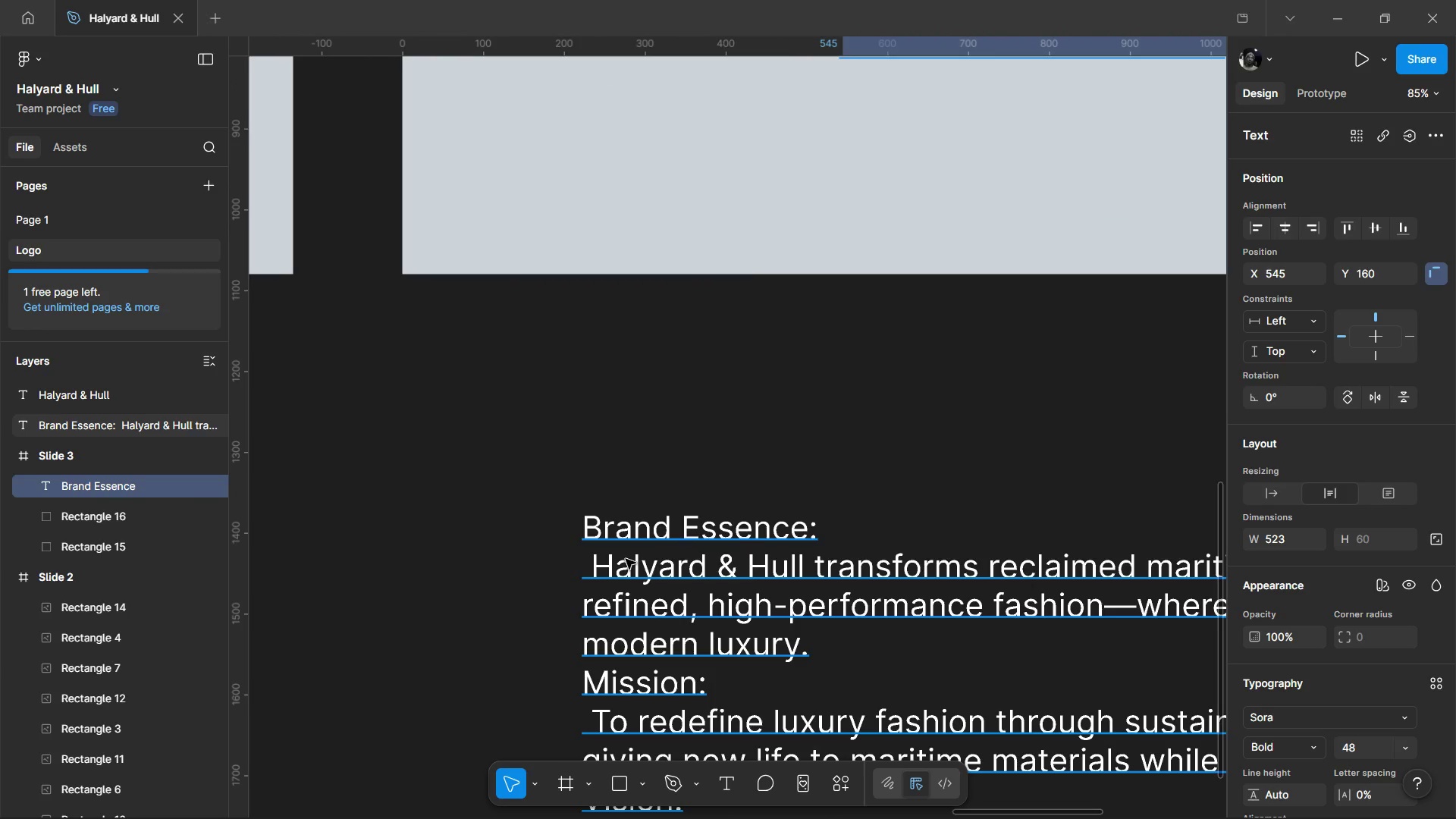 
scroll: coordinate [620, 533], scroll_direction: up, amount: 6.0
 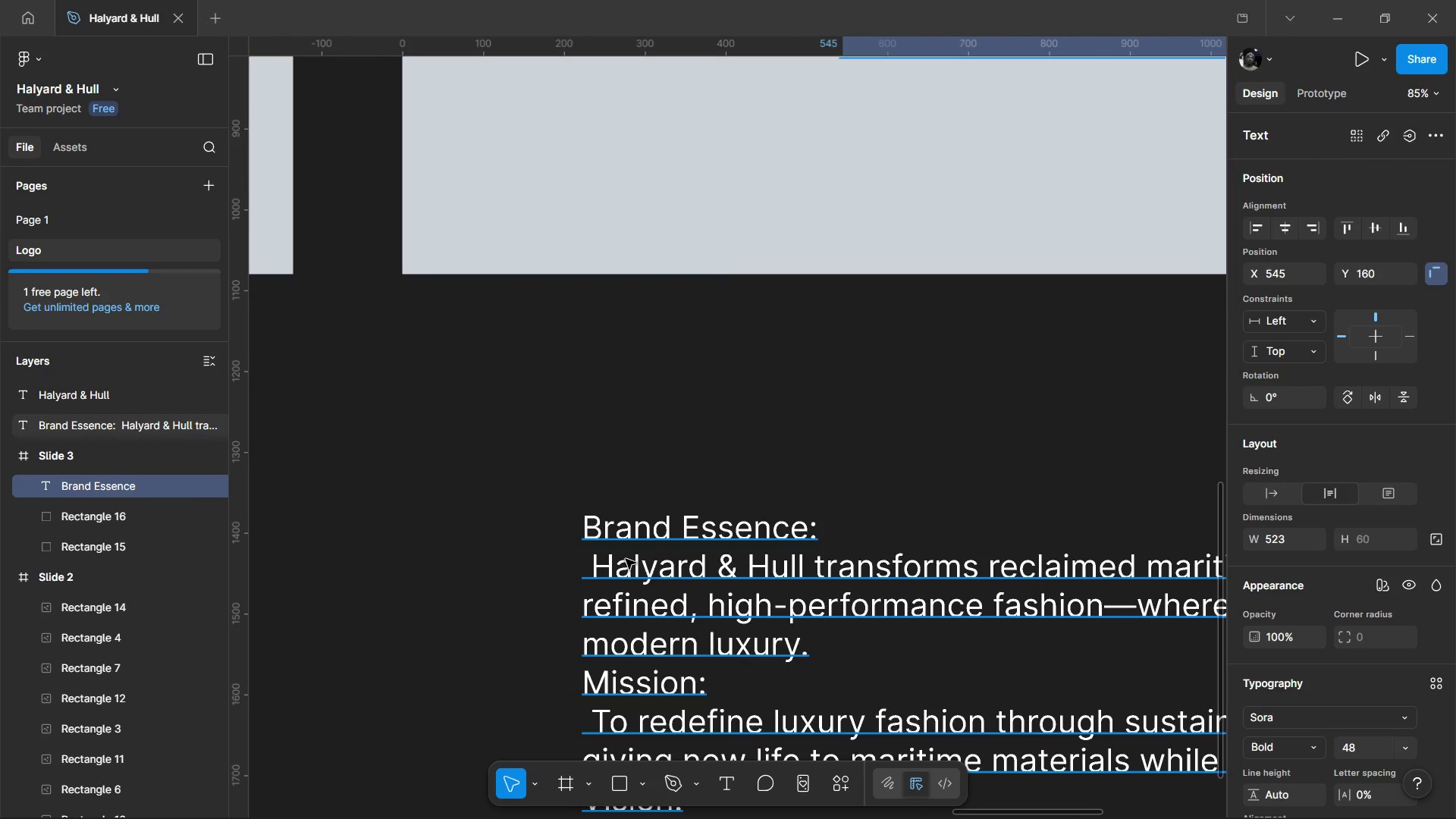 
double_click([626, 559])
 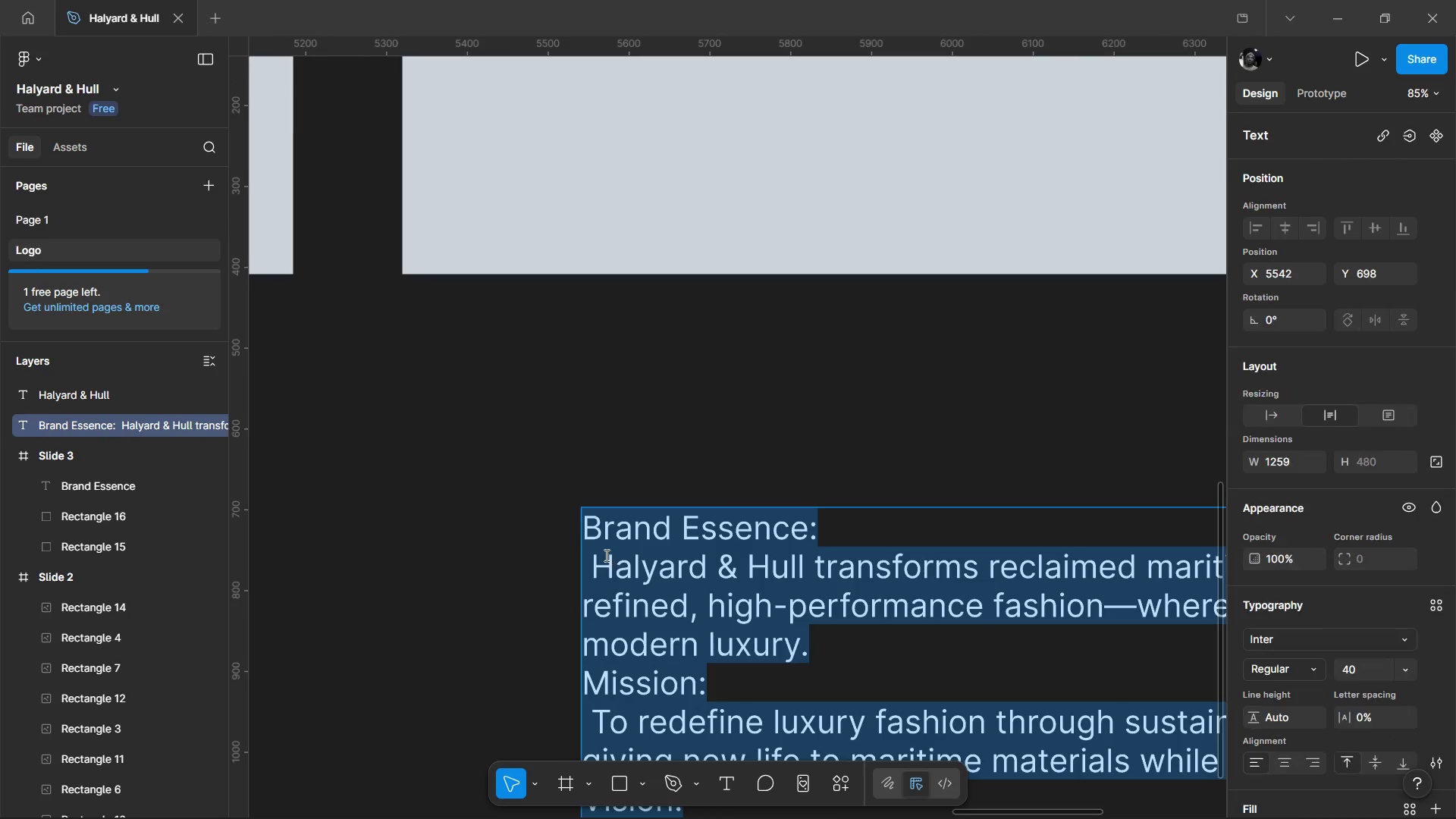 
left_click([604, 554])
 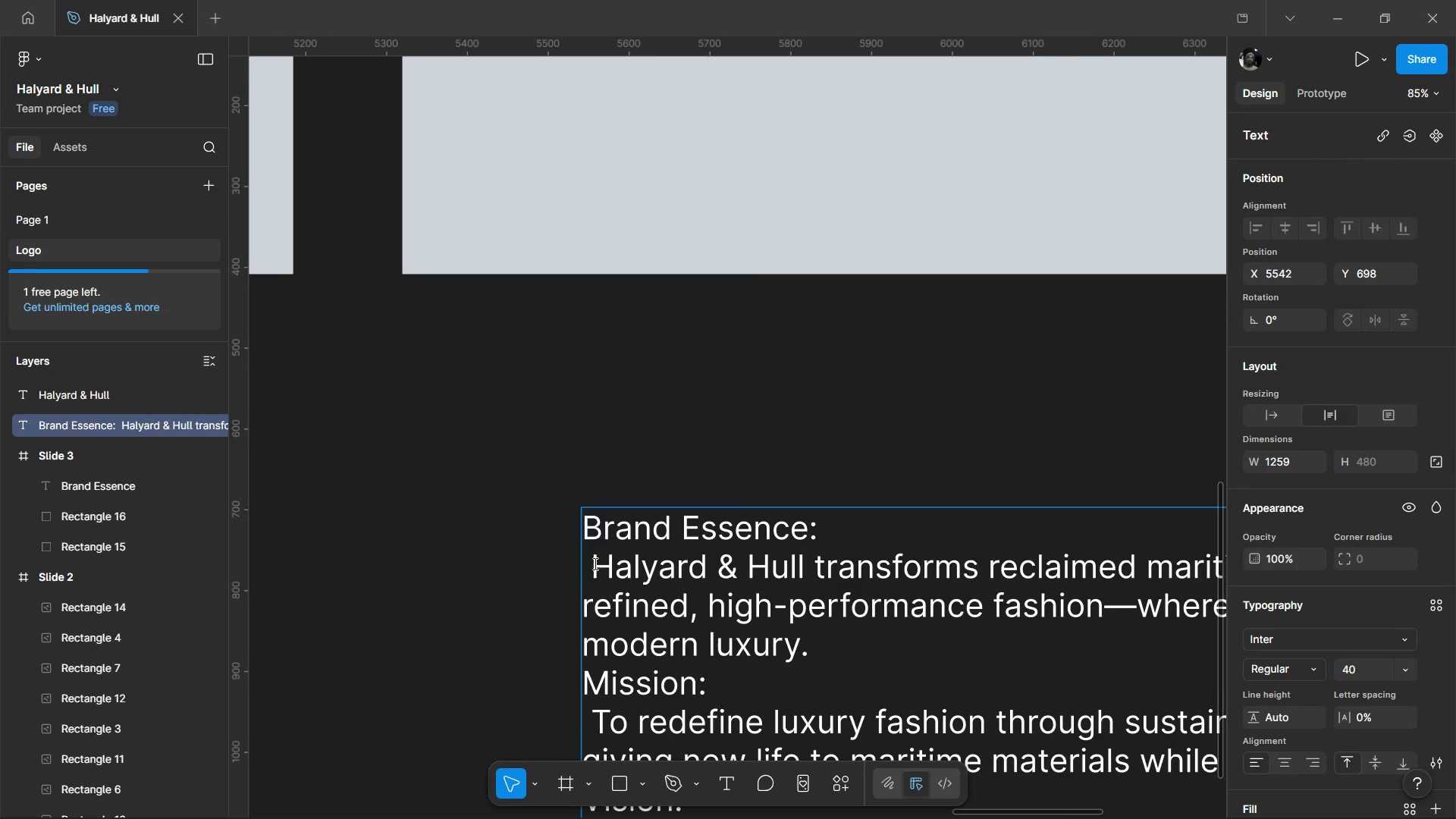 
left_click_drag(start_coordinate=[594, 563], to_coordinate=[819, 654])
 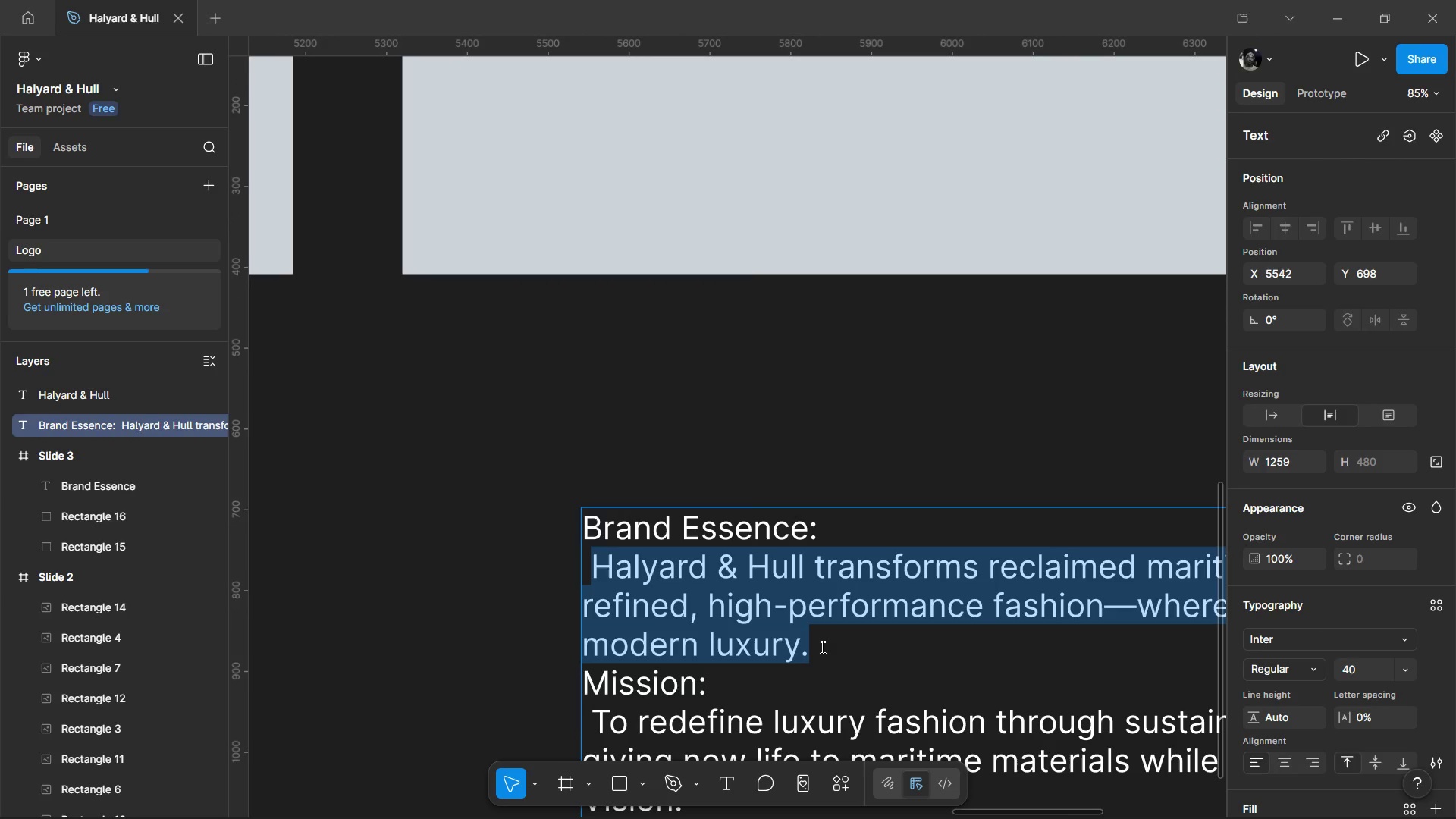 
key(Control+C)
 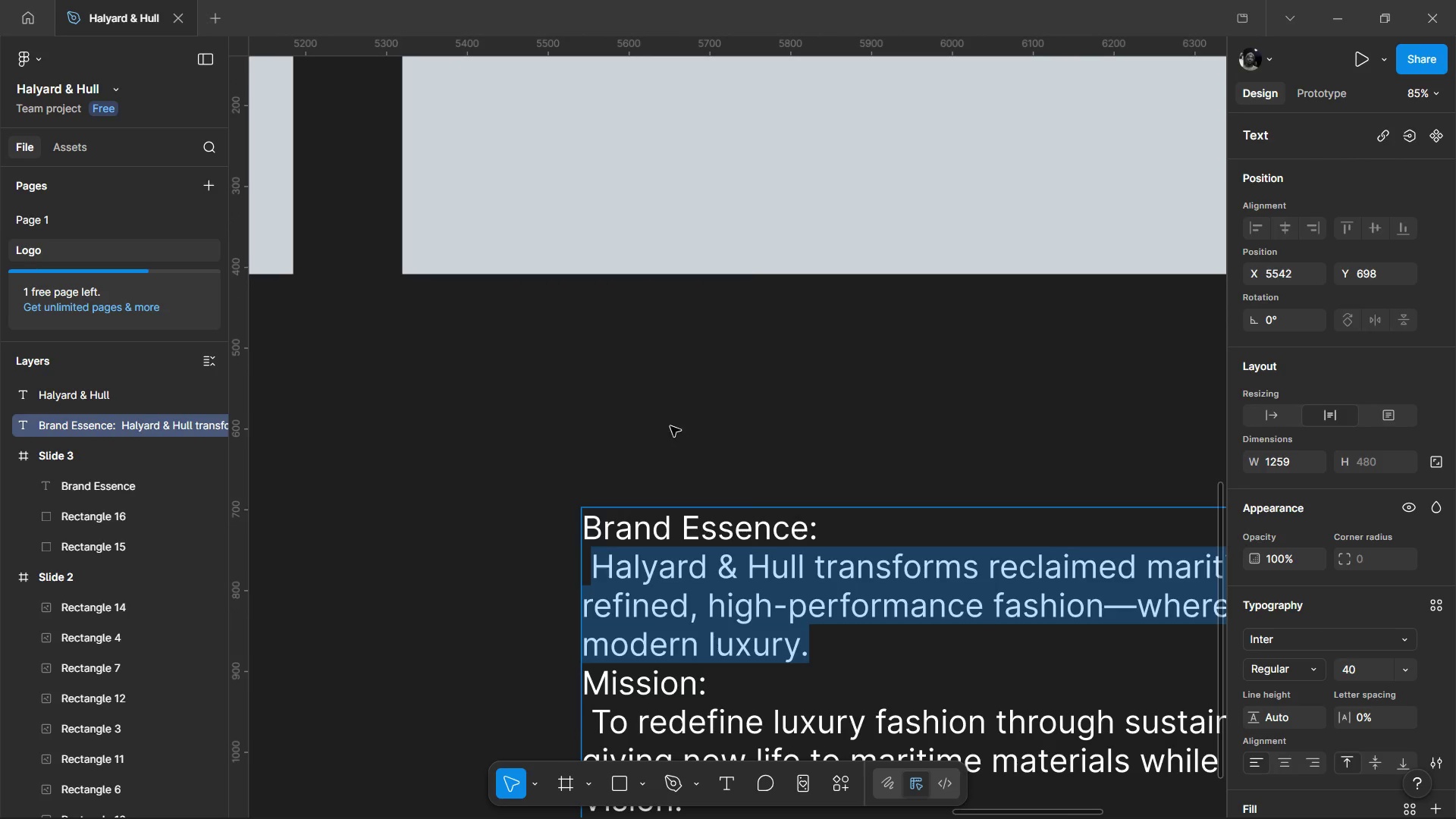 
left_click([670, 425])
 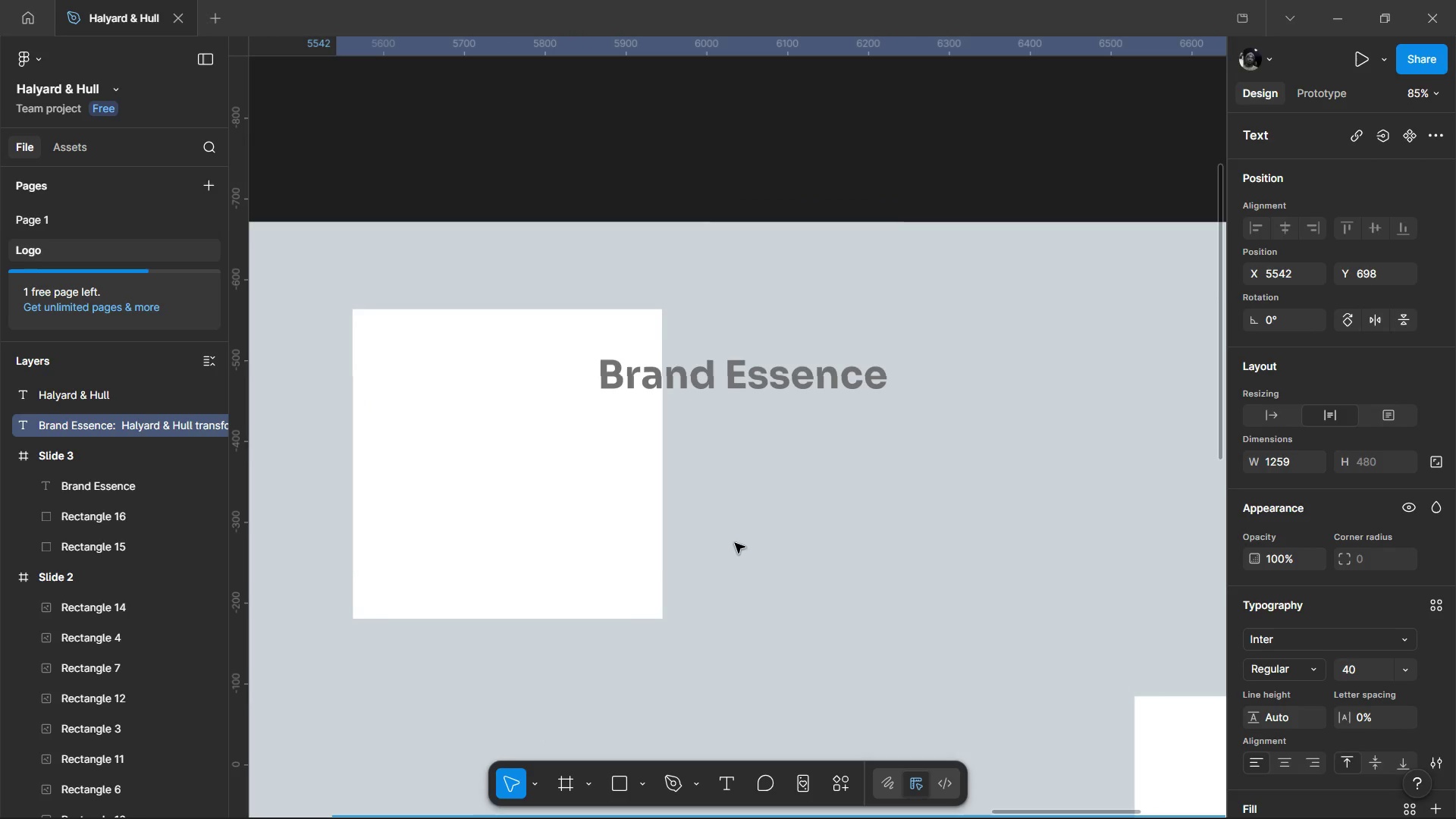 
left_click([714, 469])
 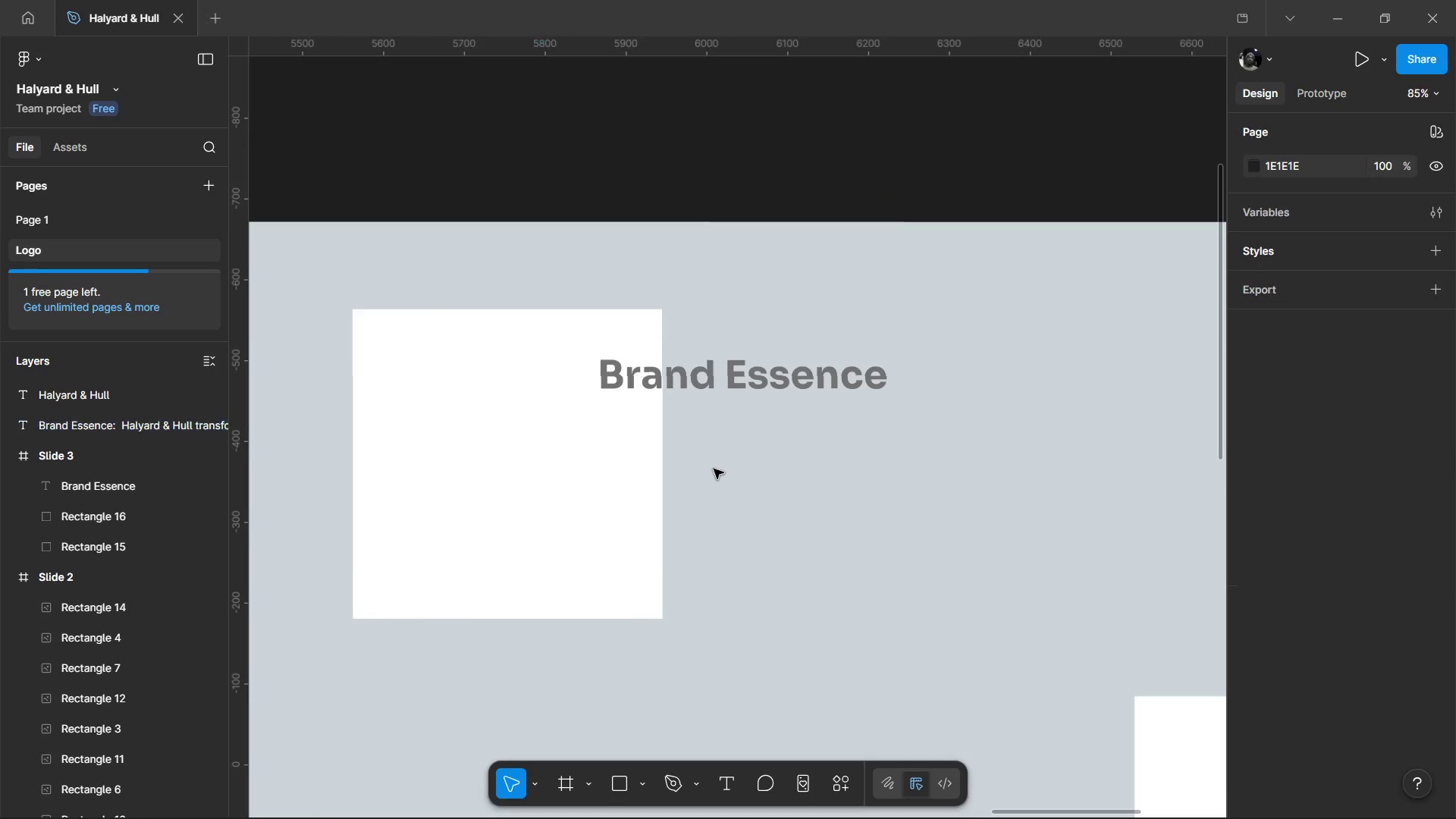 
key(Control+V)
 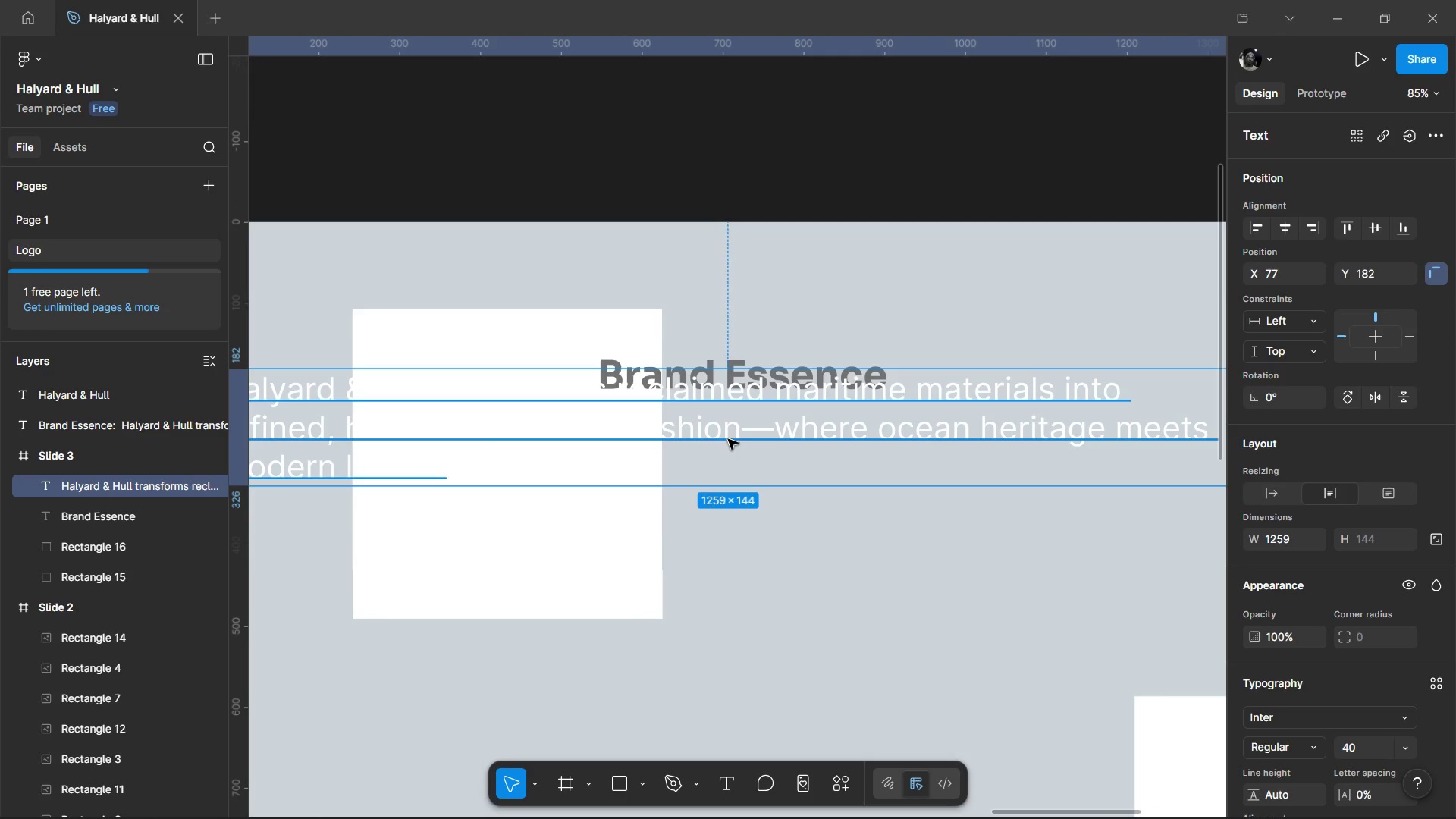 
left_click_drag(start_coordinate=[736, 428], to_coordinate=[988, 488])
 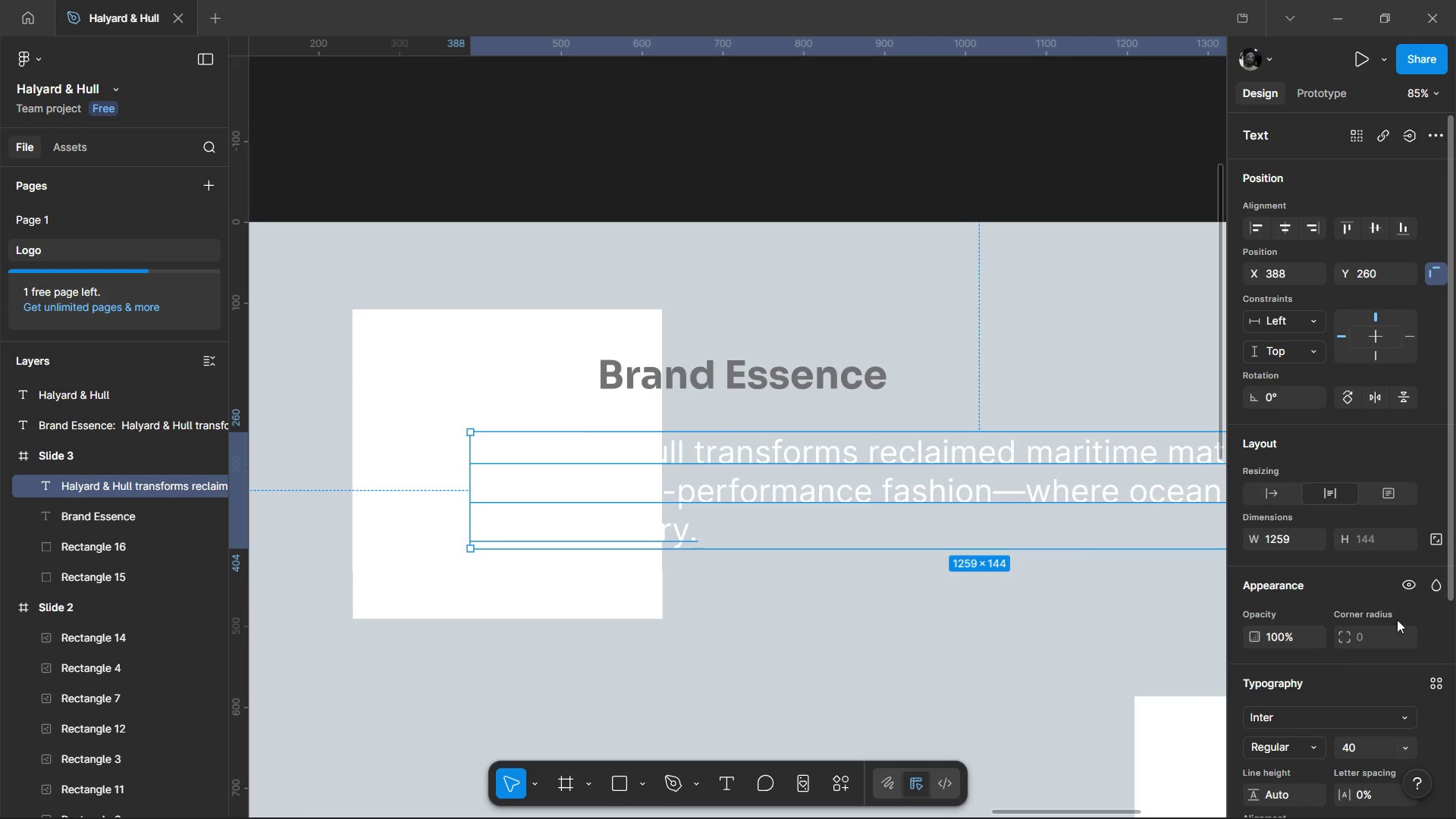 
scroll: coordinate [1333, 651], scroll_direction: down, amount: 2.0
 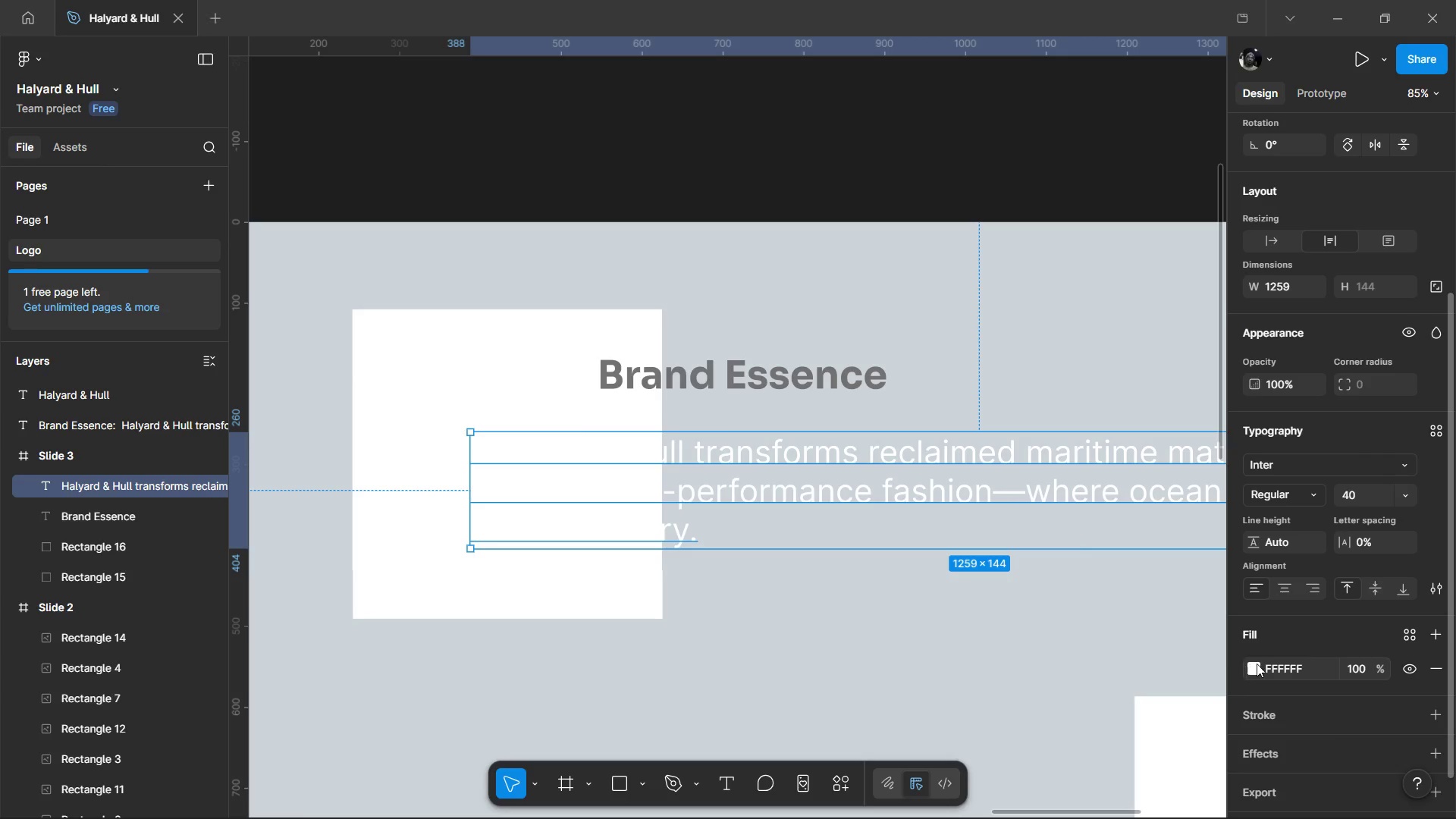 
double_click([1257, 664])
 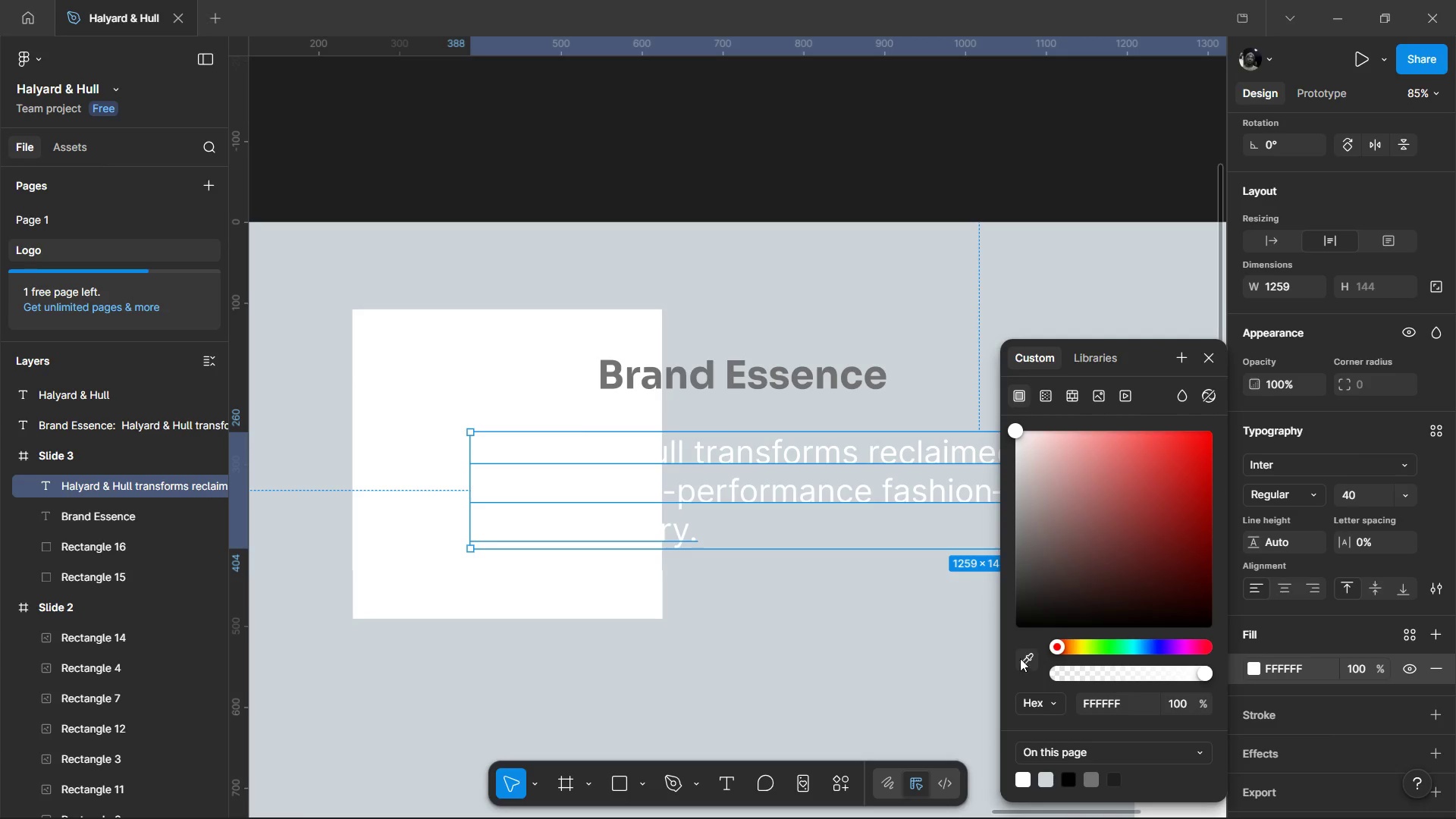 
left_click([1022, 654])
 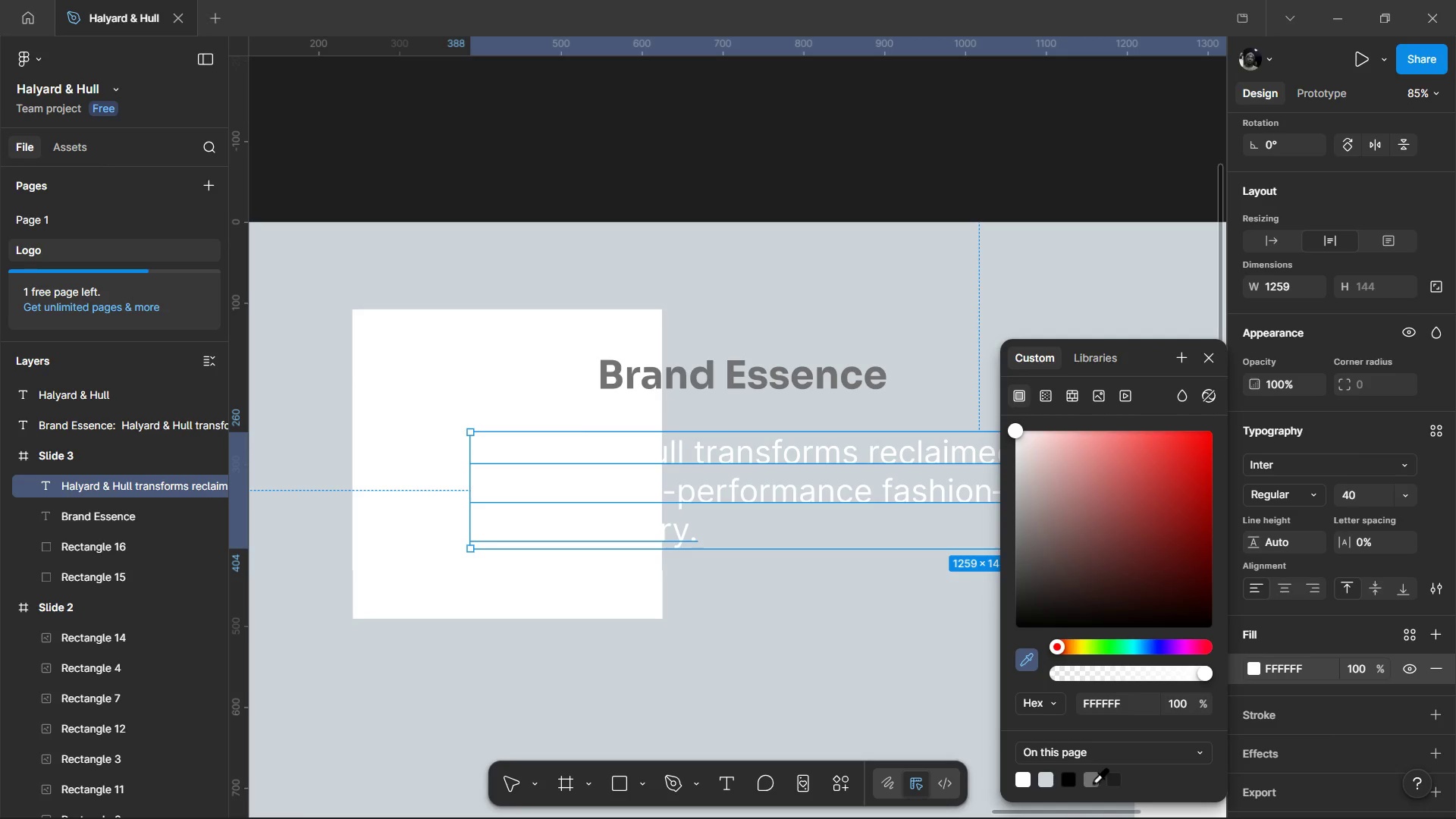 
left_click([1093, 782])
 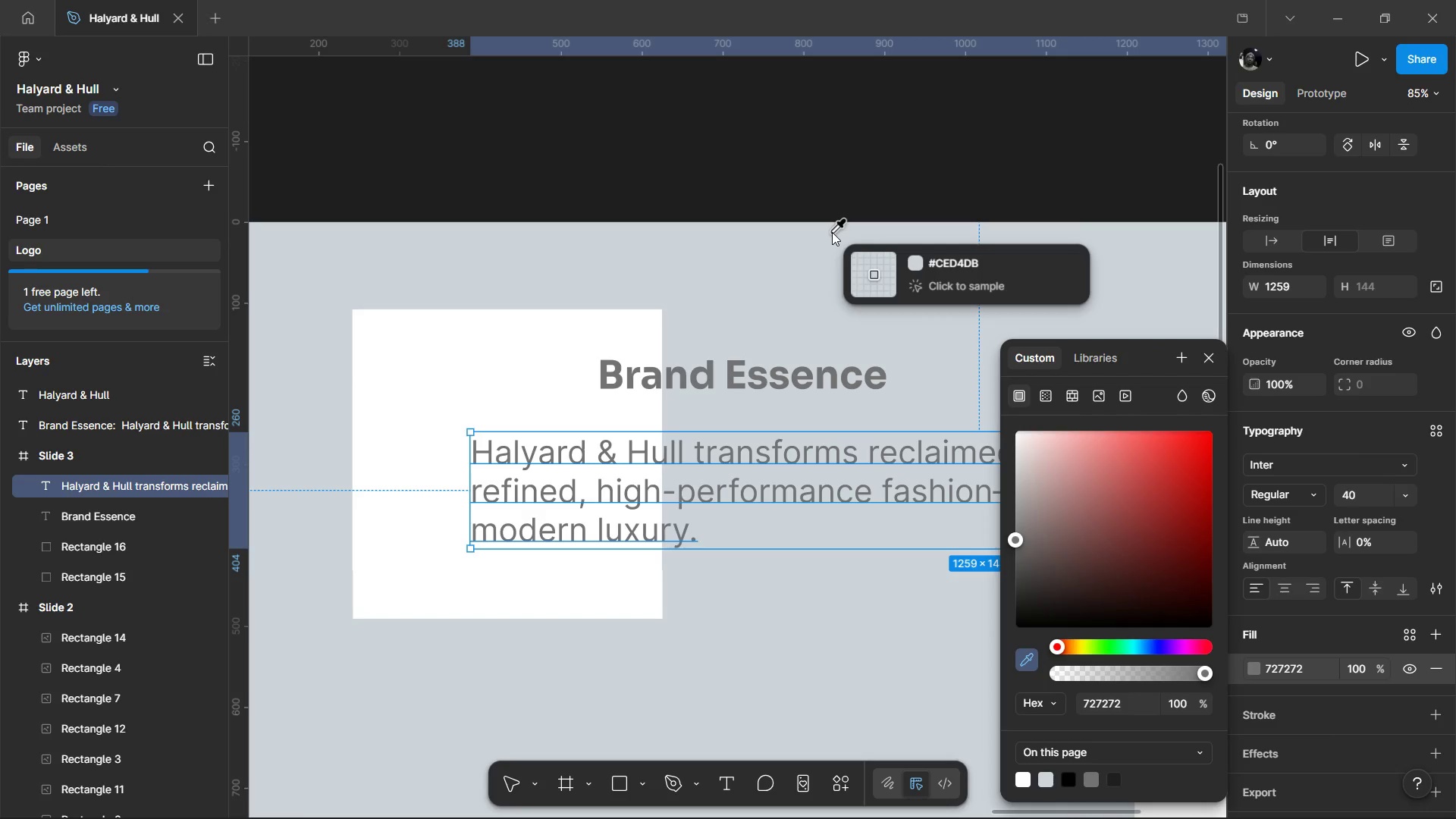 
key(Escape)
 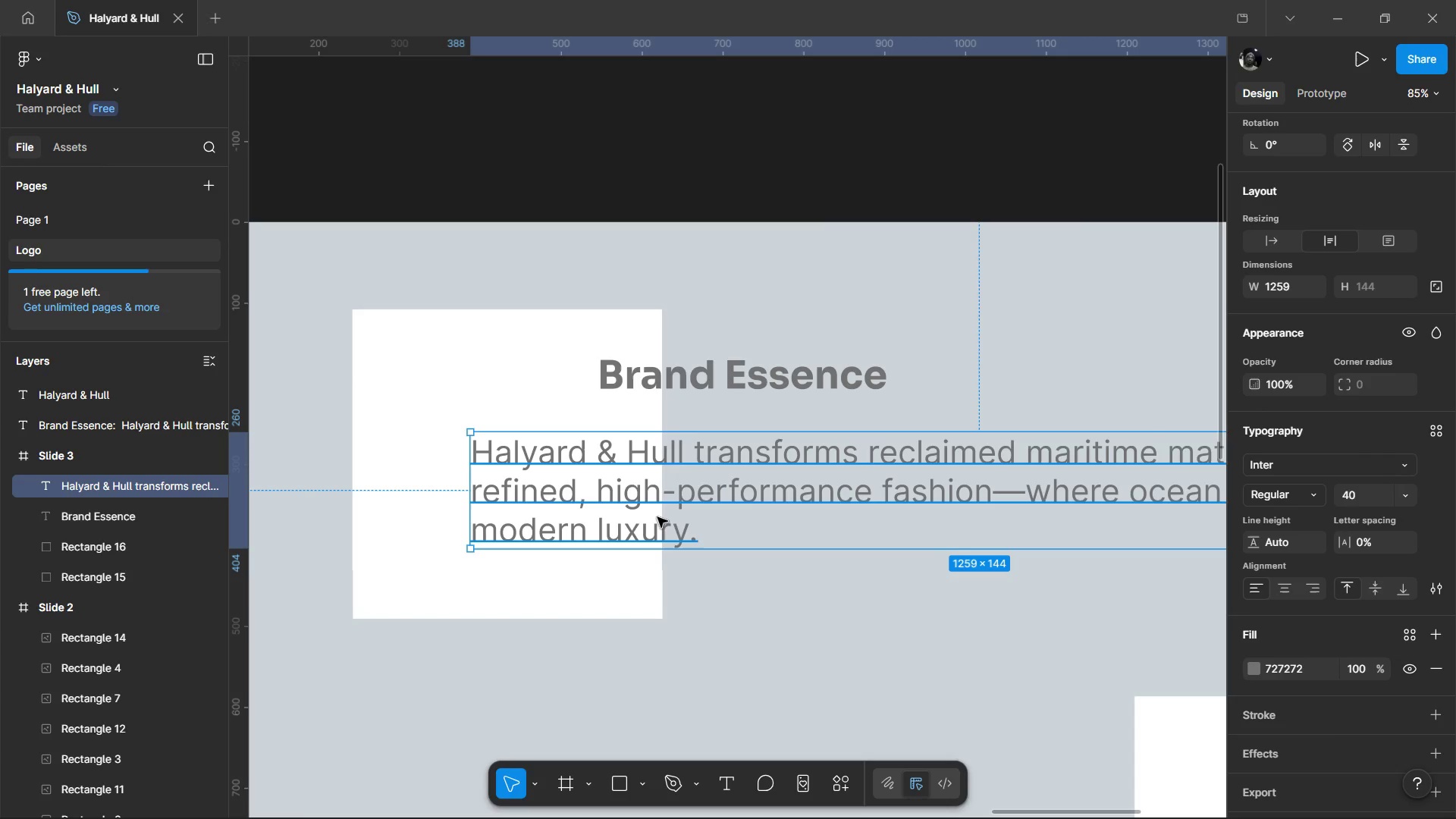 
hold_key(key=ControlLeft, duration=0.41)
 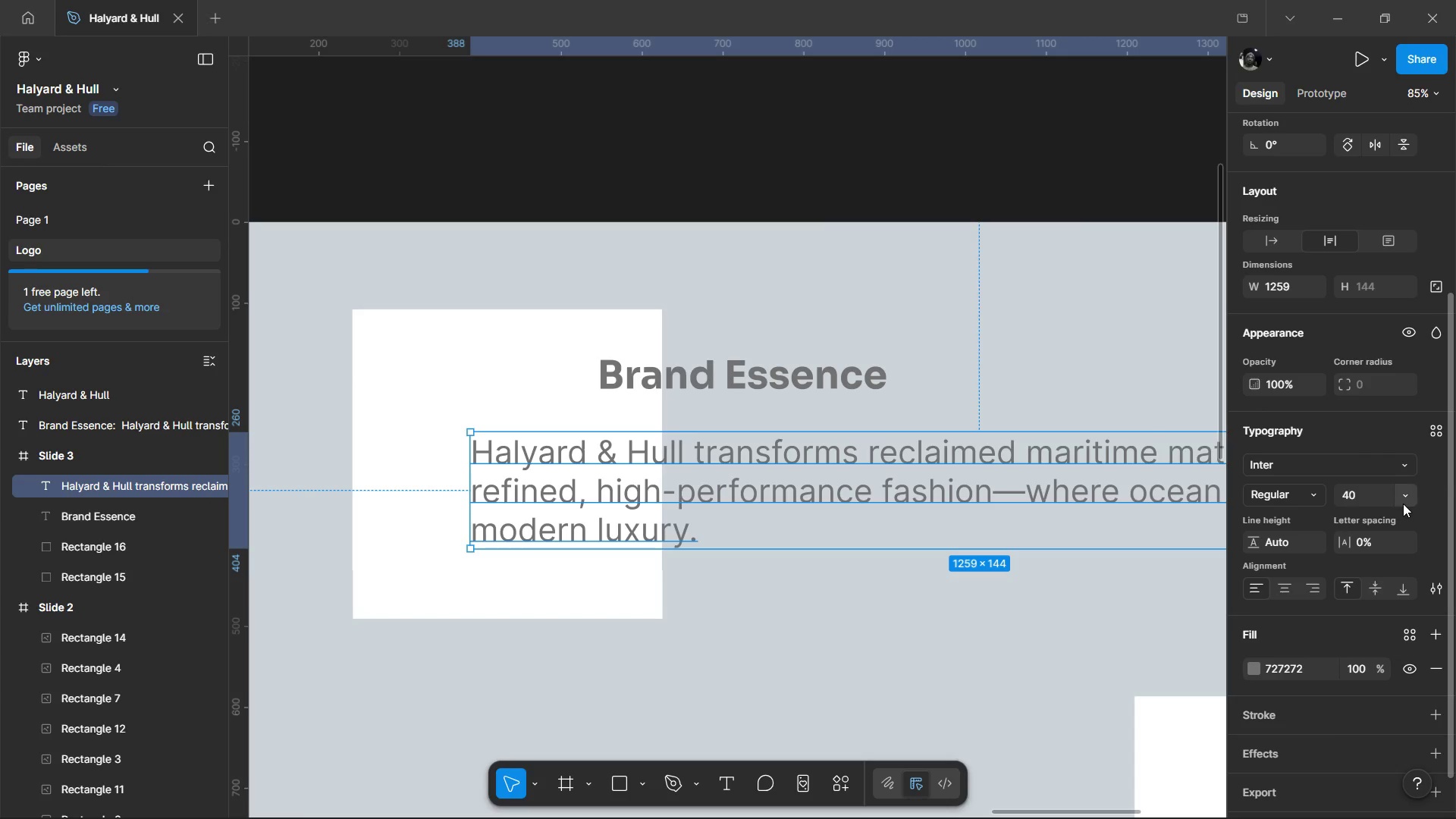 
left_click([1403, 504])
 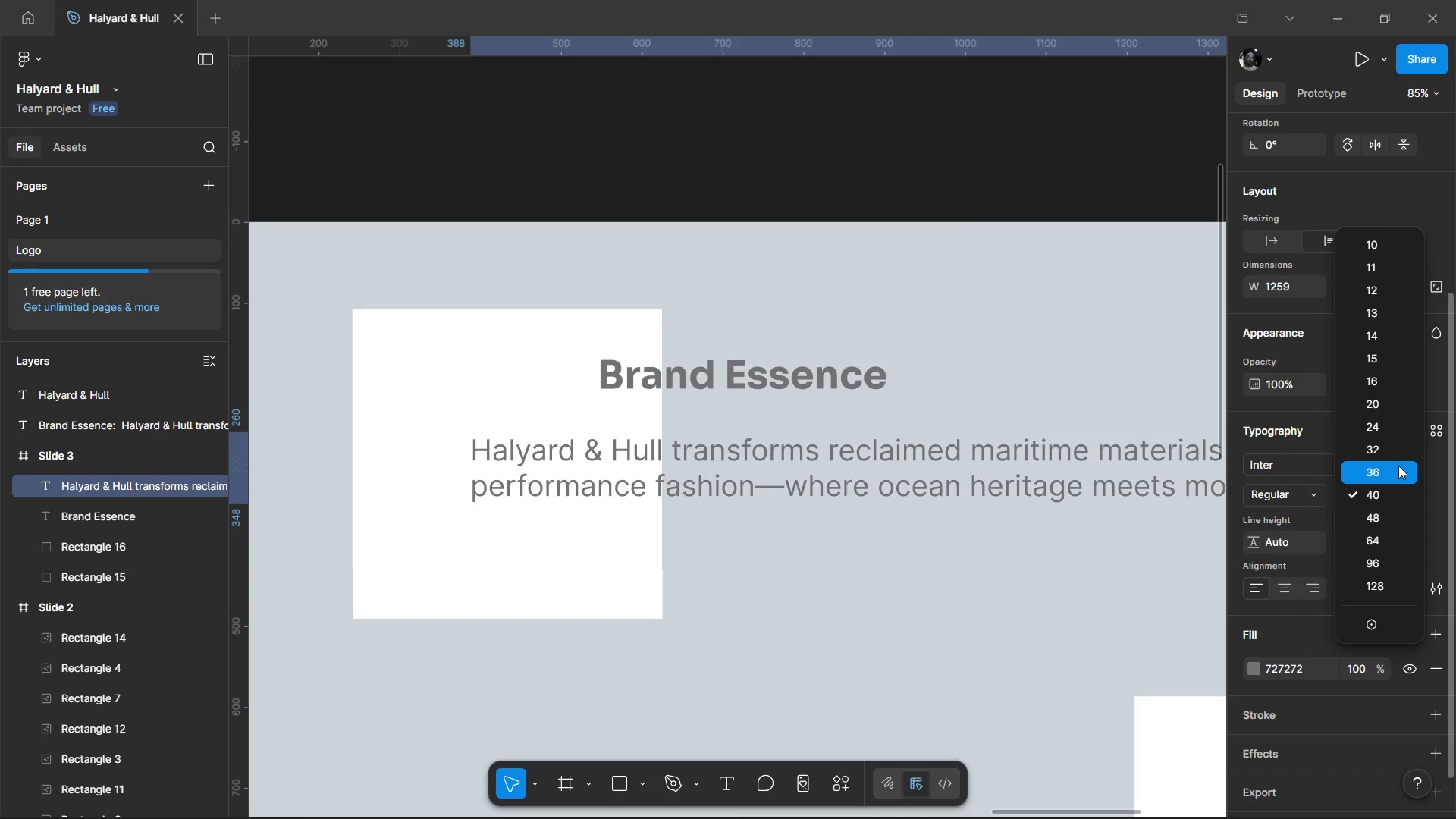 
left_click([1398, 466])
 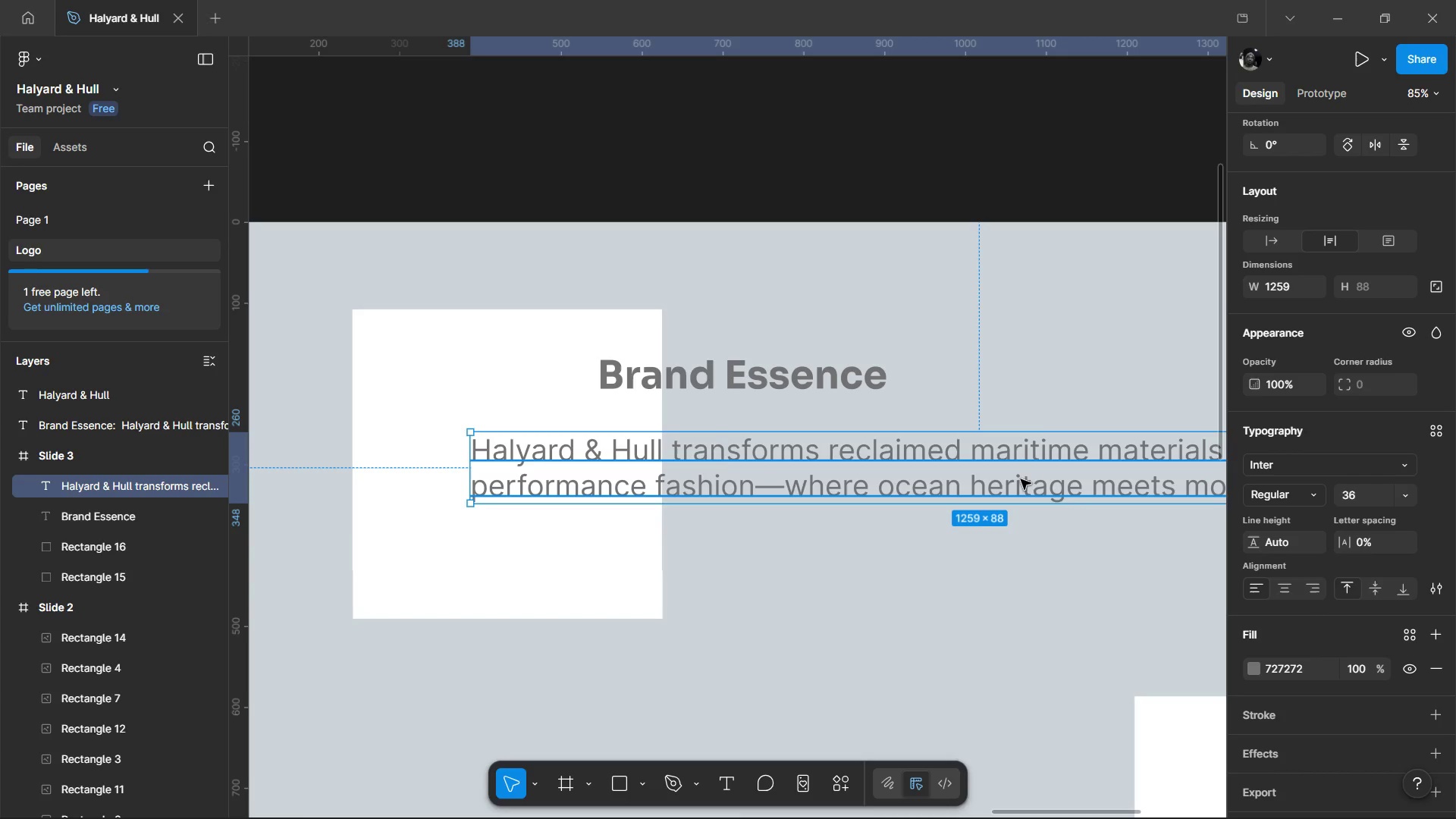 
key(Control+ControlLeft)
 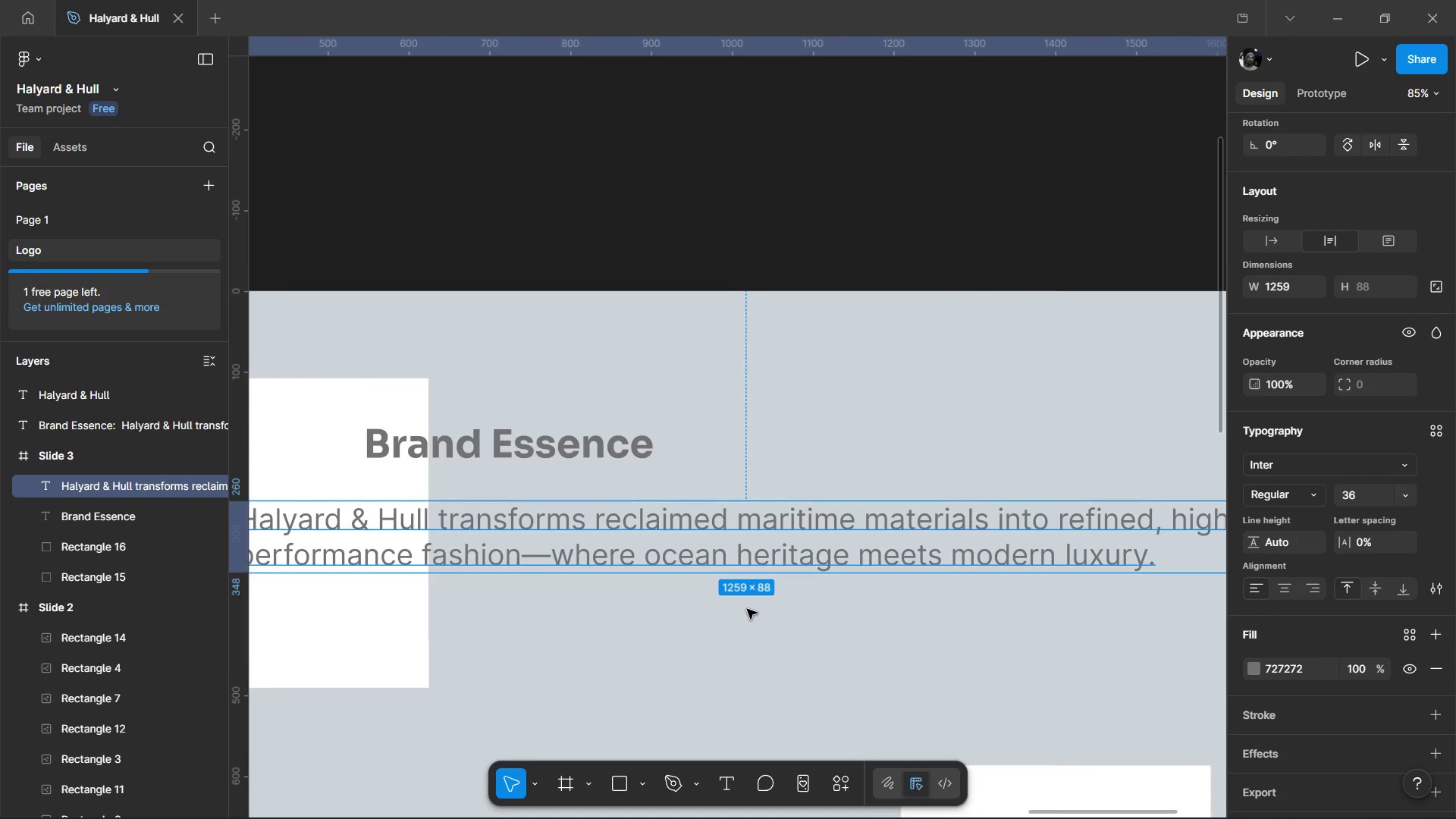 
left_click_drag(start_coordinate=[783, 558], to_coordinate=[912, 532])
 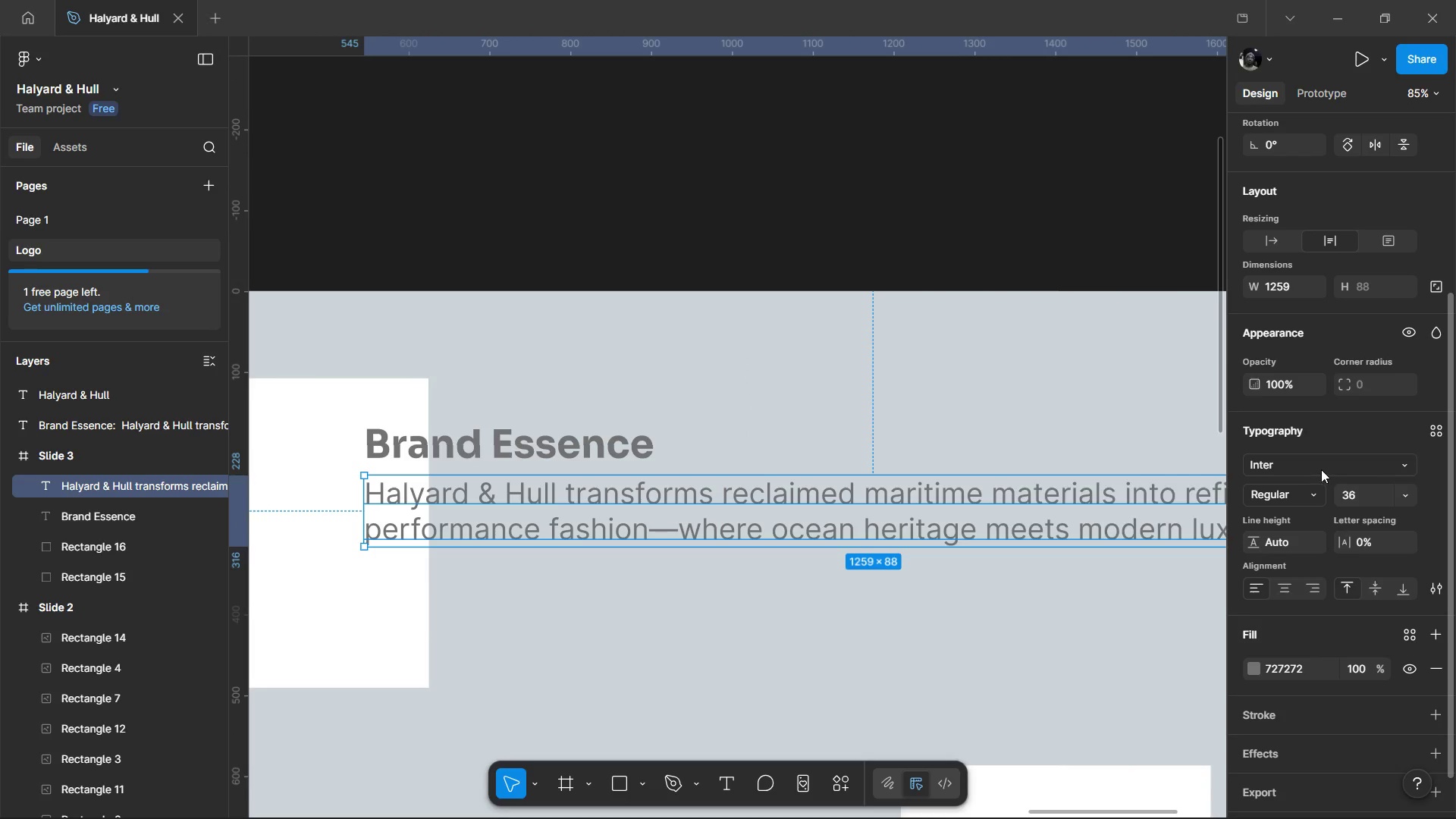 
left_click([1321, 469])
 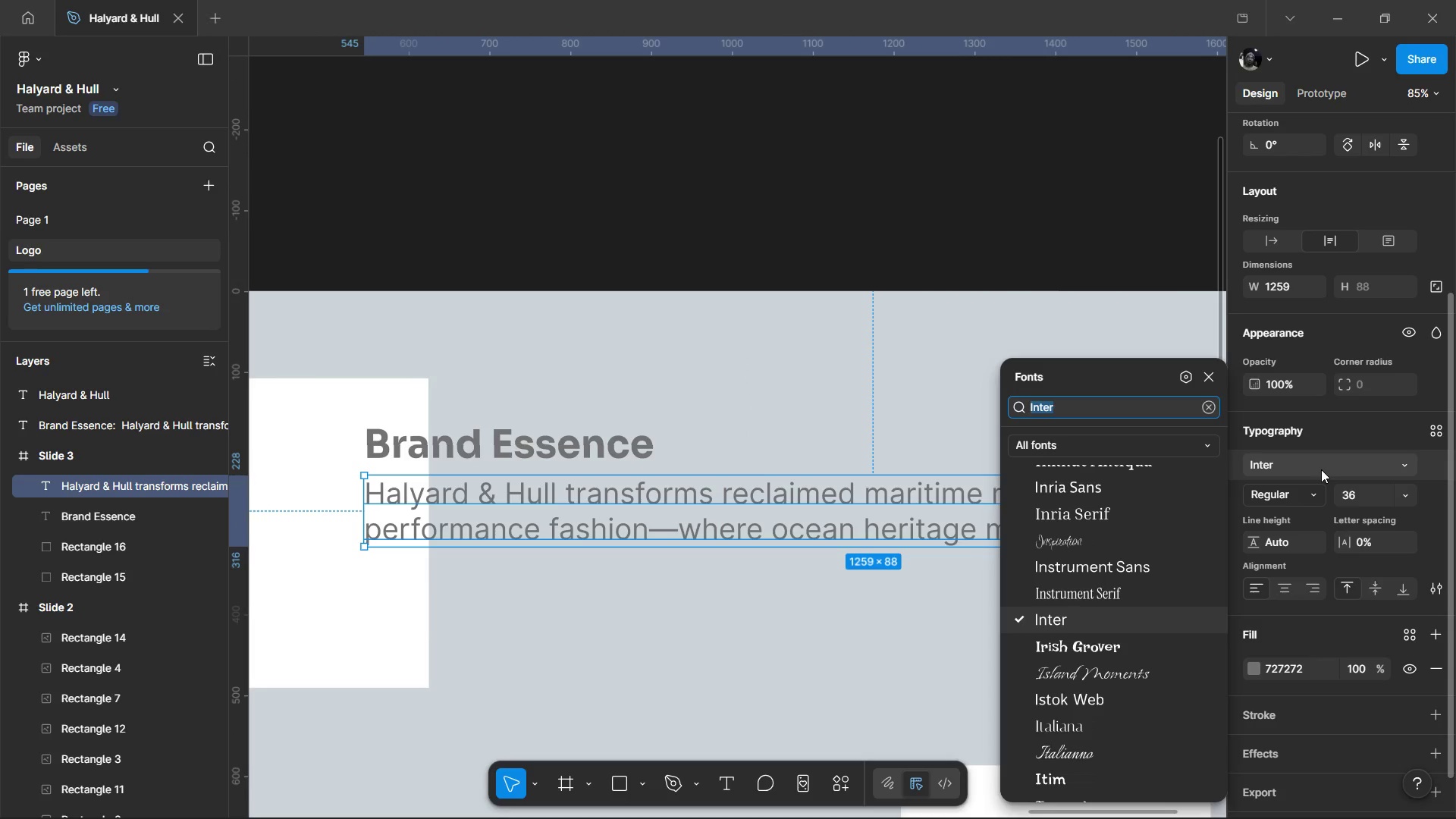 
type(sora)
 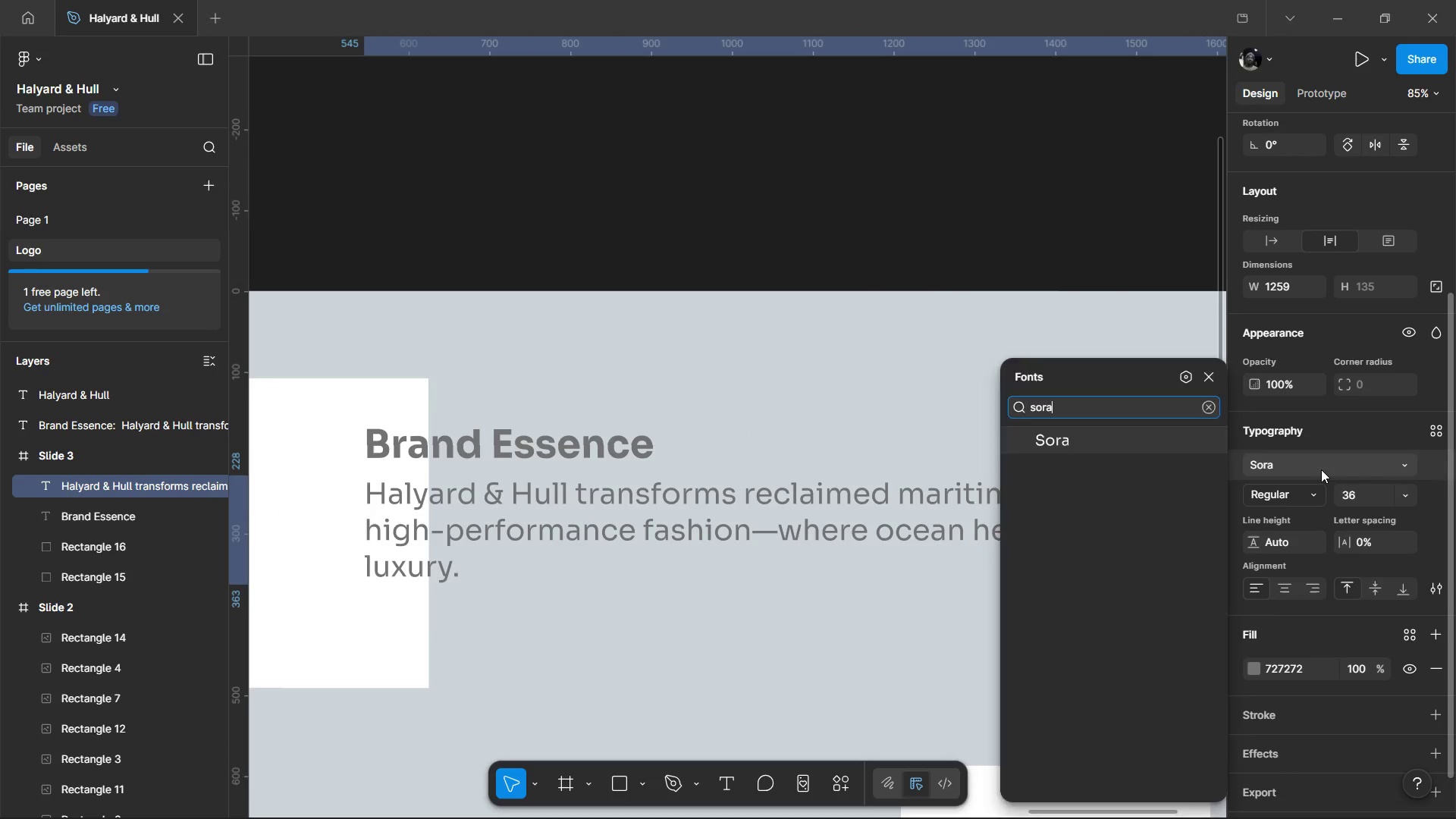 
key(Enter)
 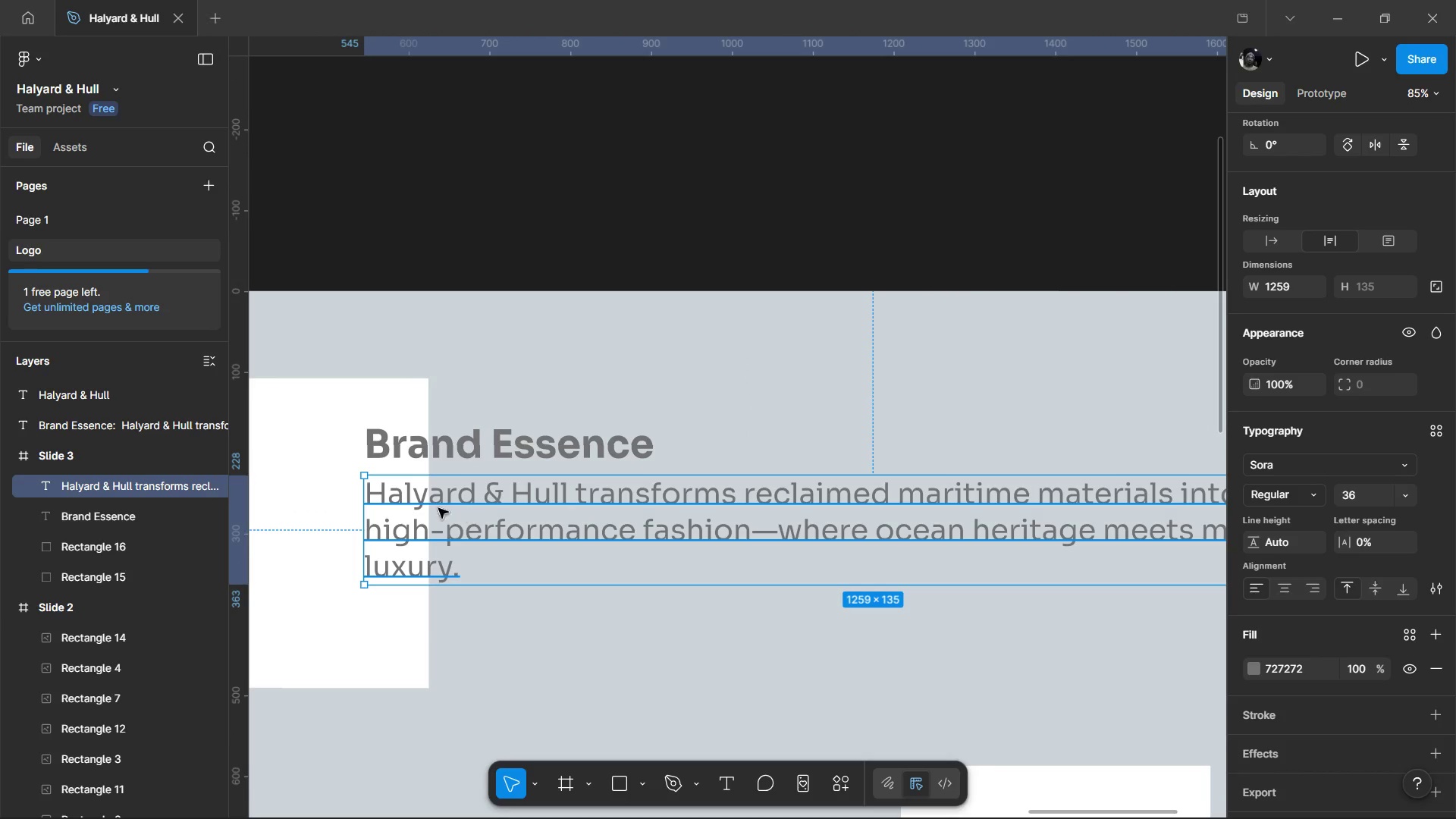 
left_click([466, 438])
 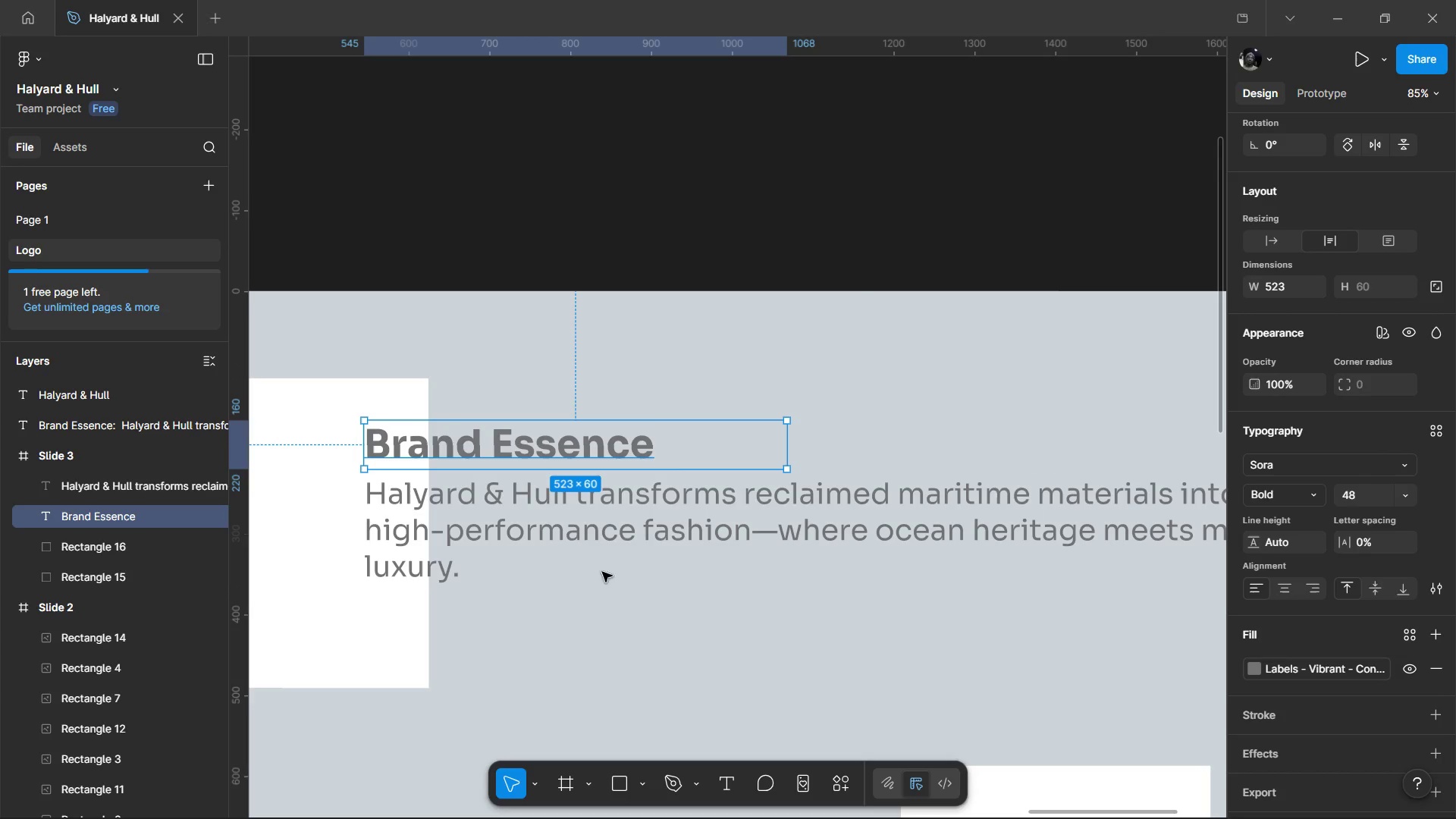 
hold_key(key=ControlLeft, duration=0.42)
scroll: coordinate [604, 613], scroll_direction: down, amount: 3.0
 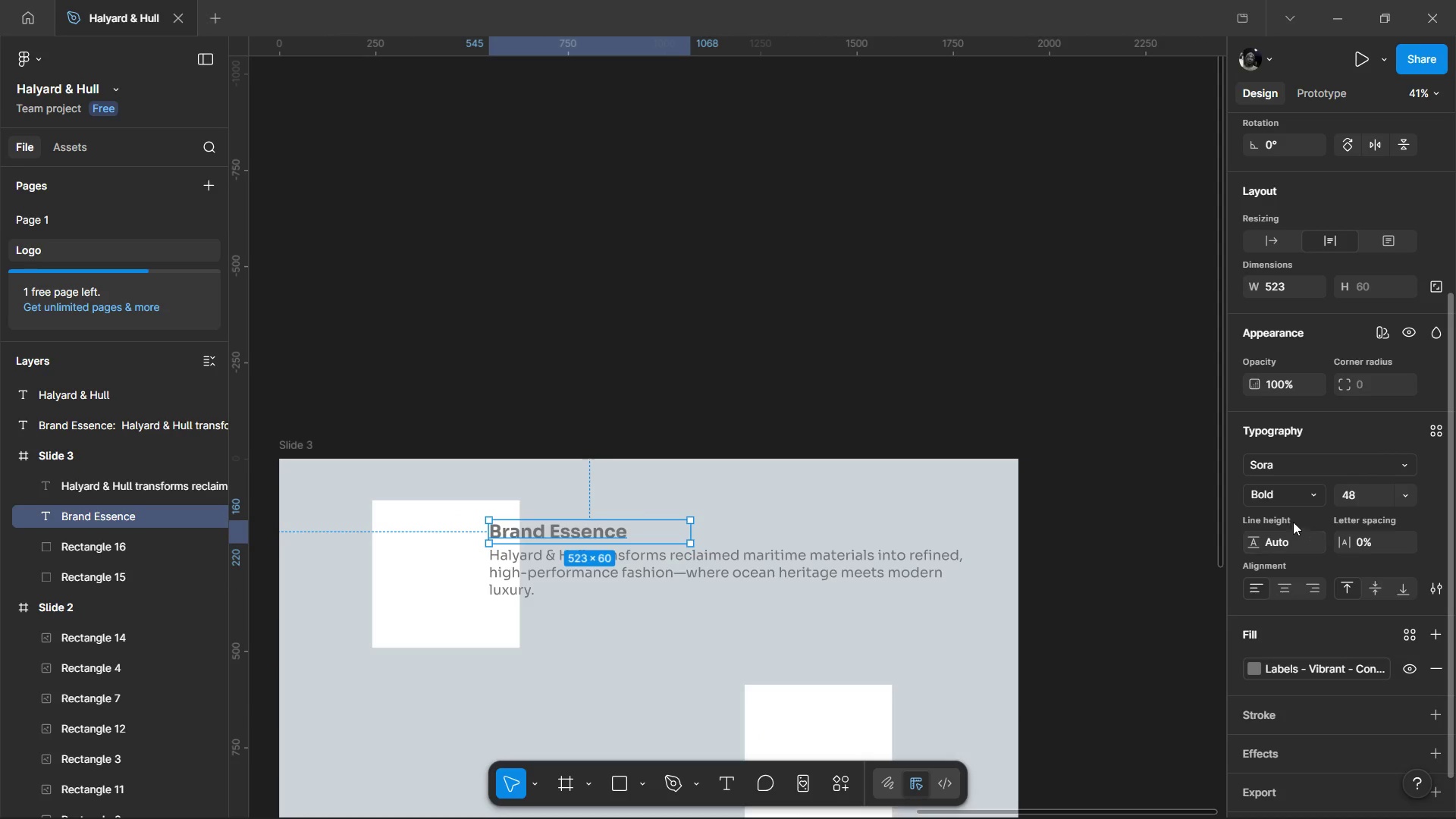 
left_click([937, 579])
 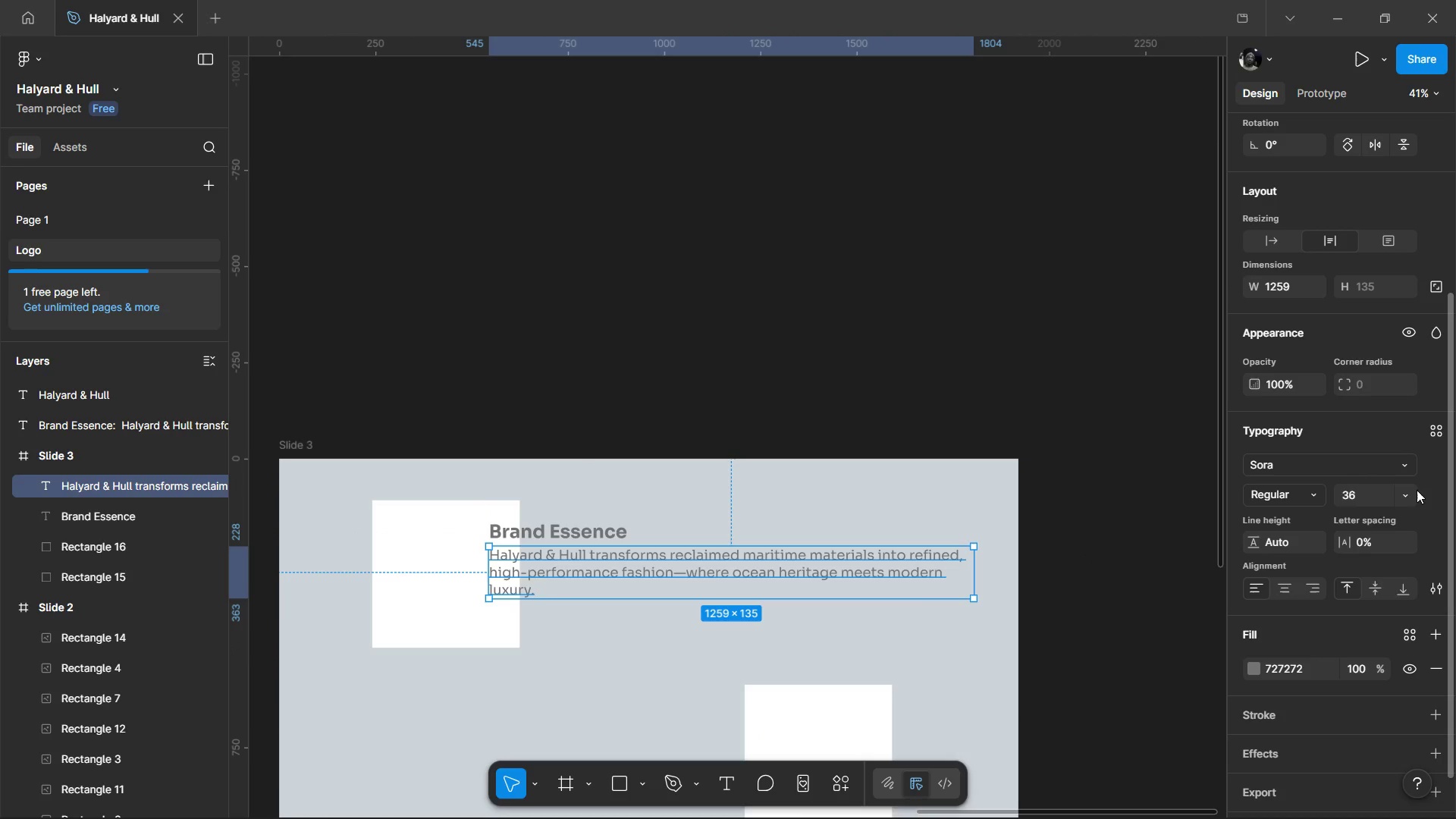 
left_click([1406, 492])
 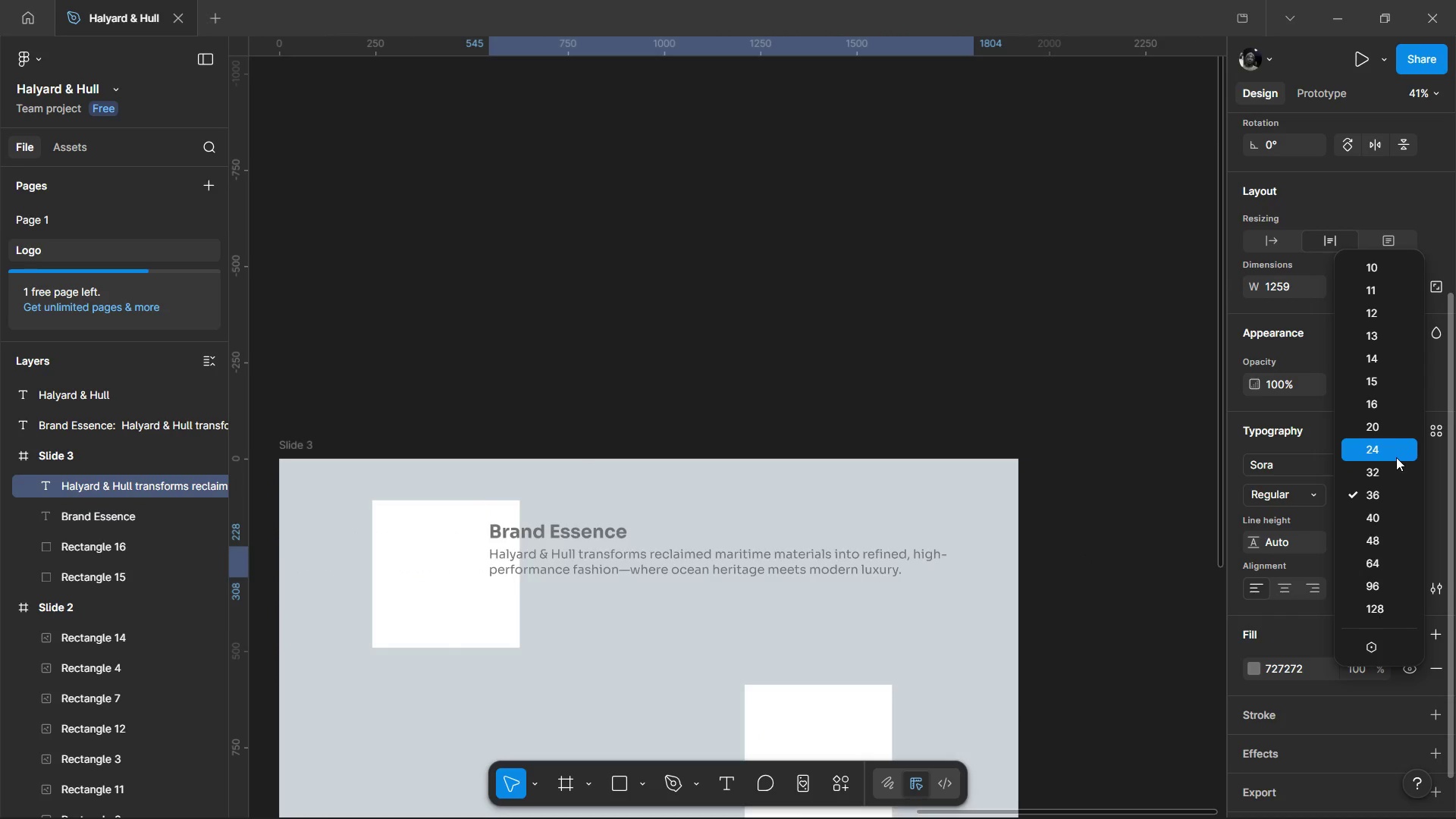 
left_click([1395, 457])
 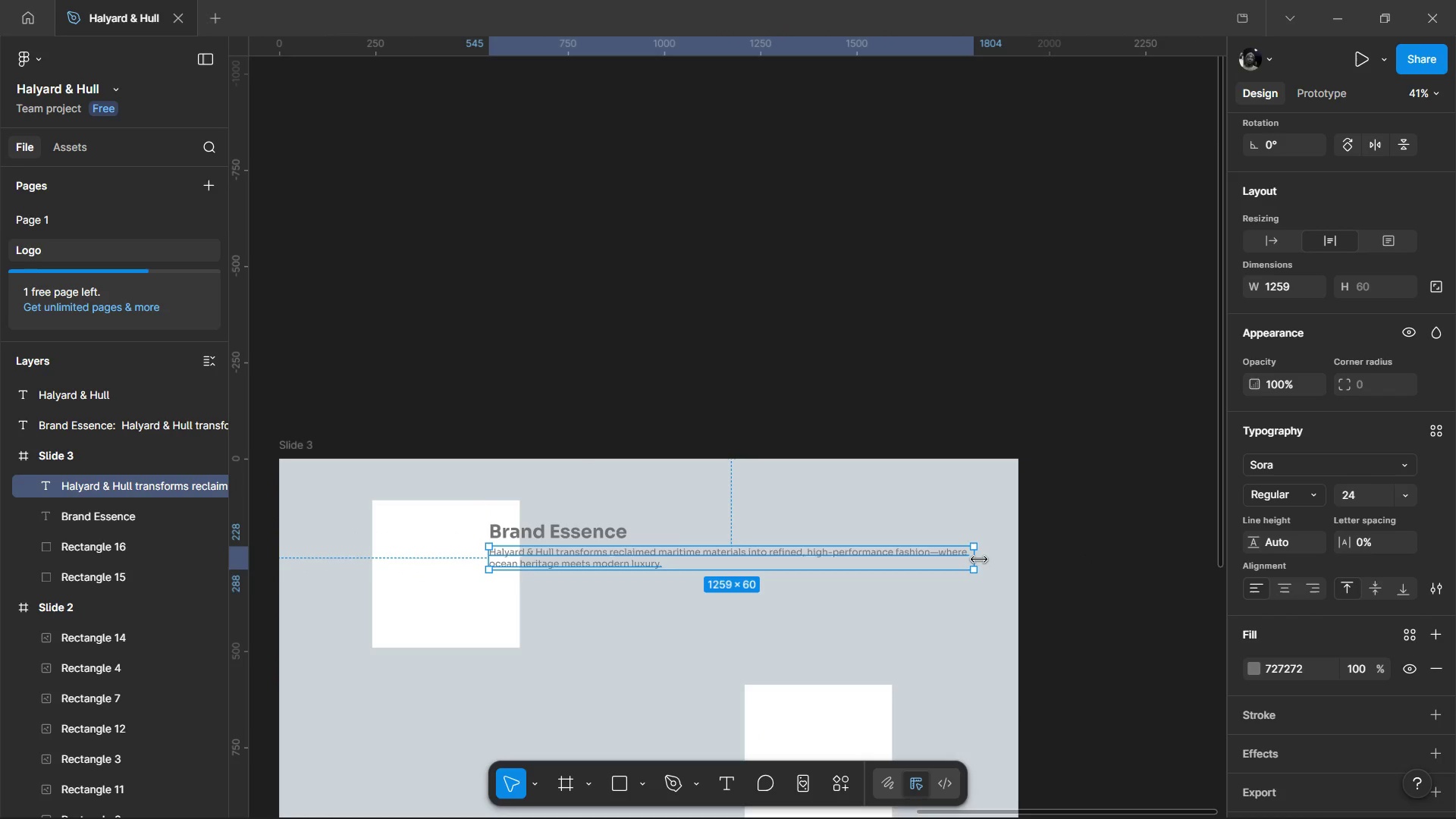 
left_click_drag(start_coordinate=[979, 560], to_coordinate=[858, 560])
 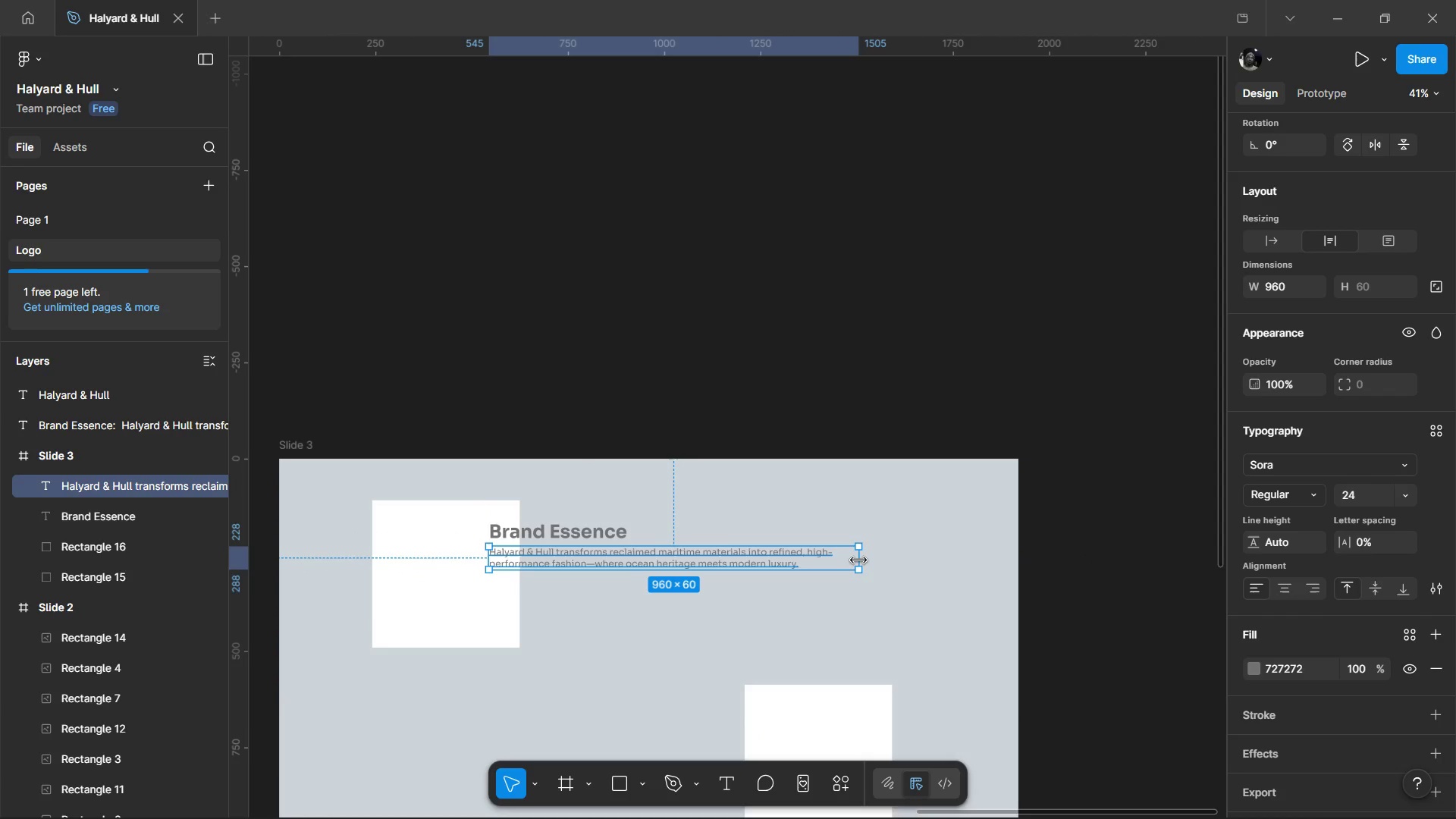 
left_click_drag(start_coordinate=[858, 560], to_coordinate=[851, 561])
 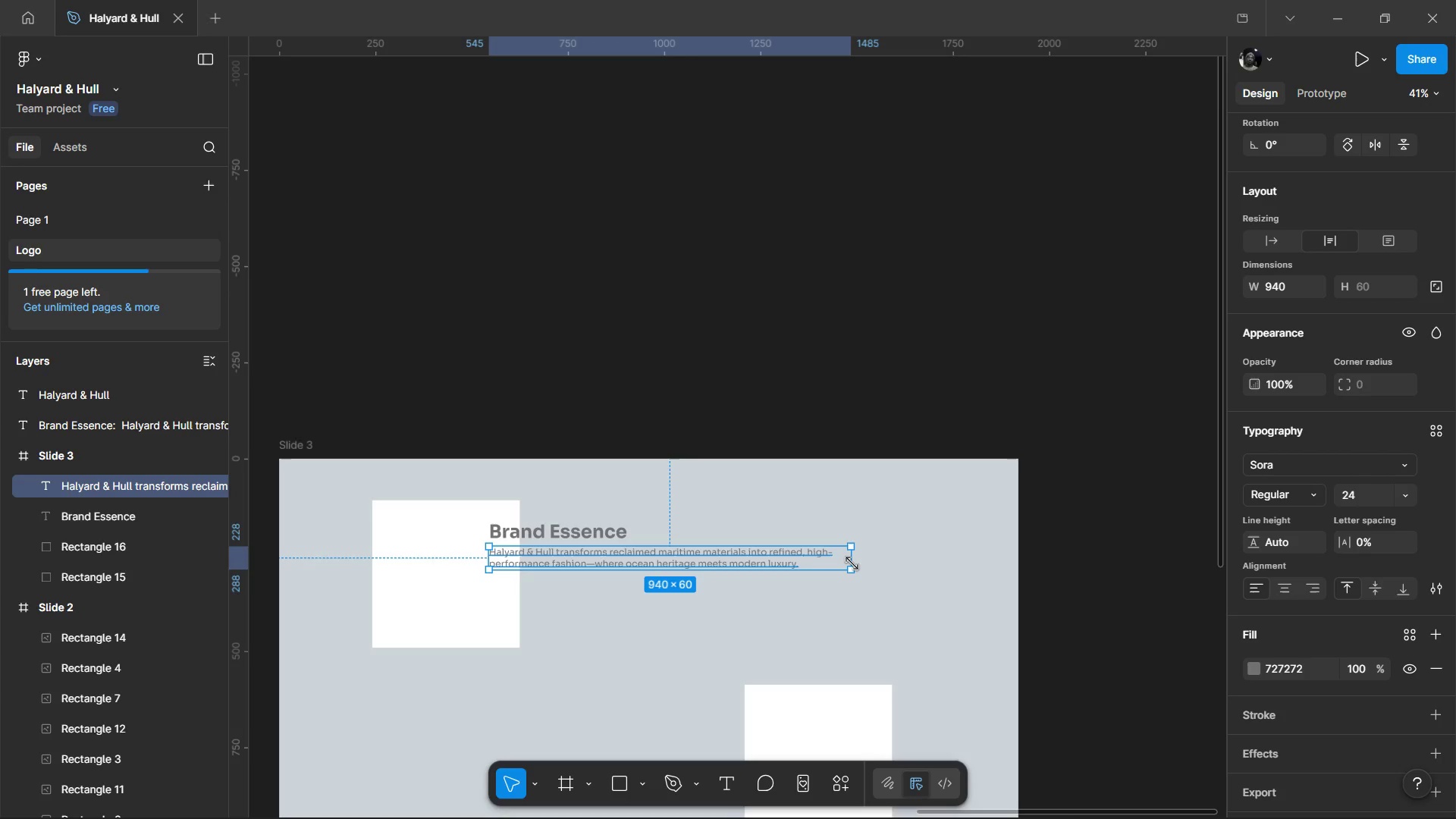 
left_click([852, 563])
 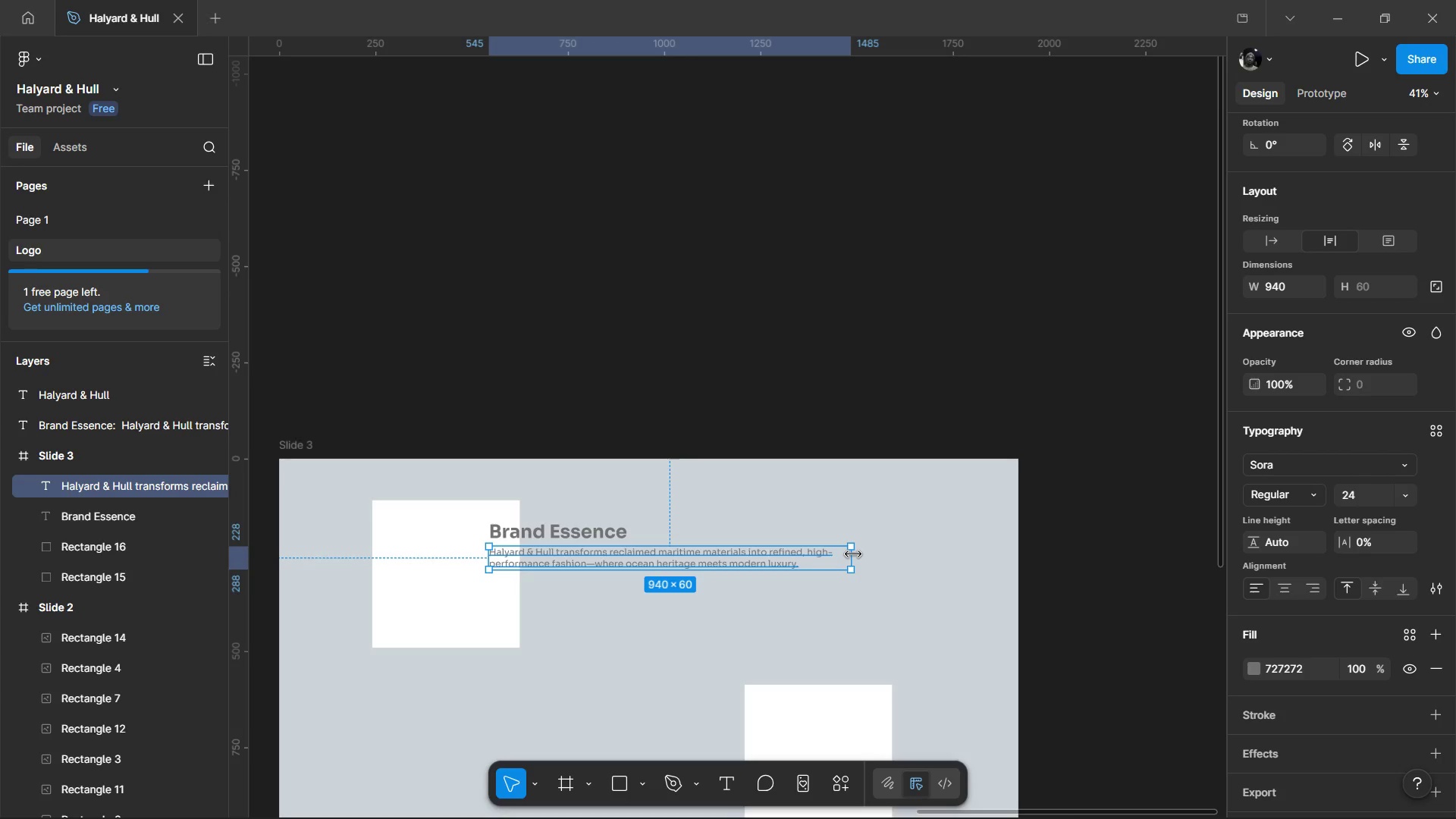 
left_click_drag(start_coordinate=[853, 554], to_coordinate=[894, 557])
 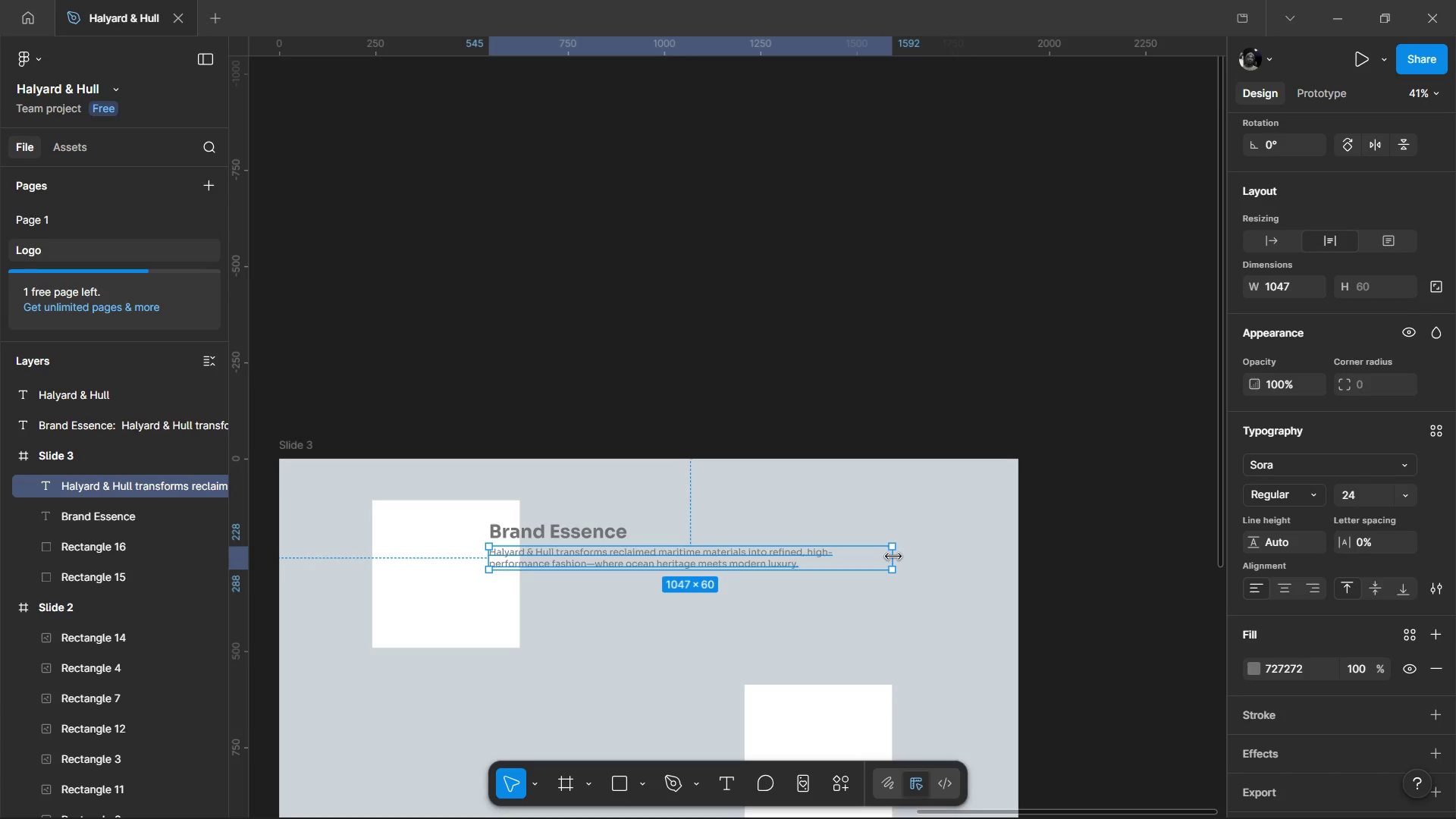 
left_click_drag(start_coordinate=[893, 557], to_coordinate=[899, 558])
 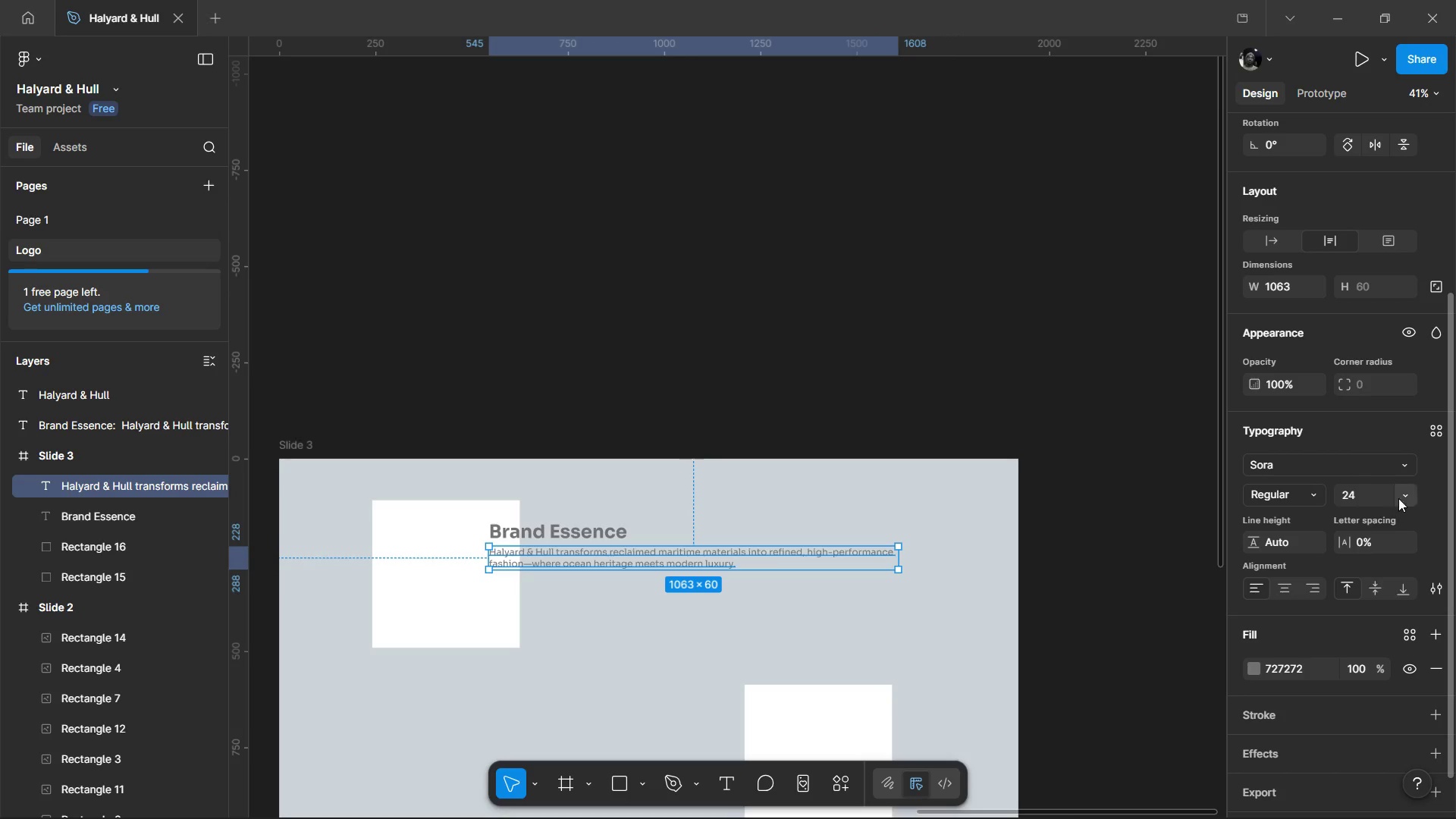 
left_click([1408, 491])
 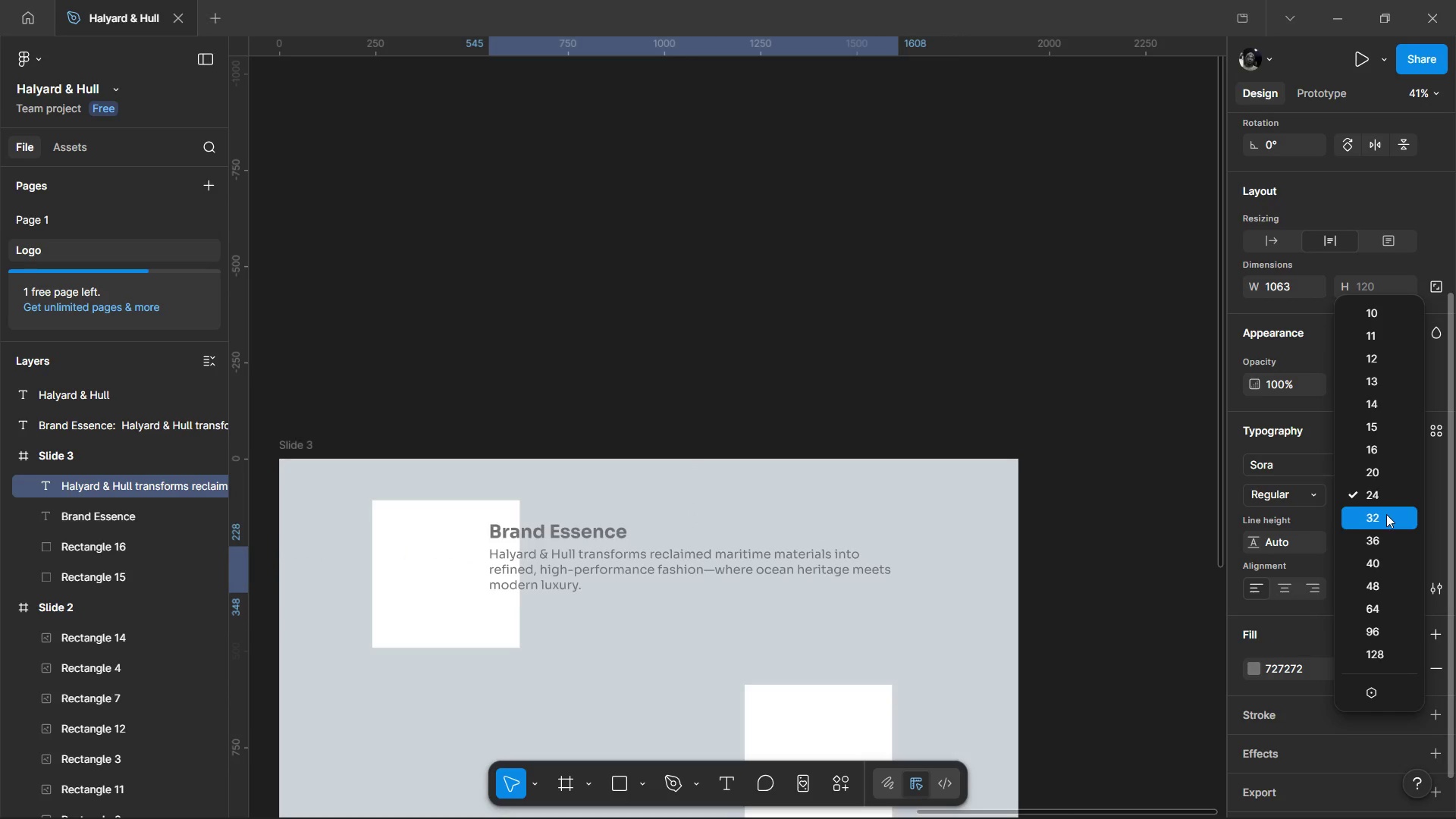 
left_click([1386, 514])
 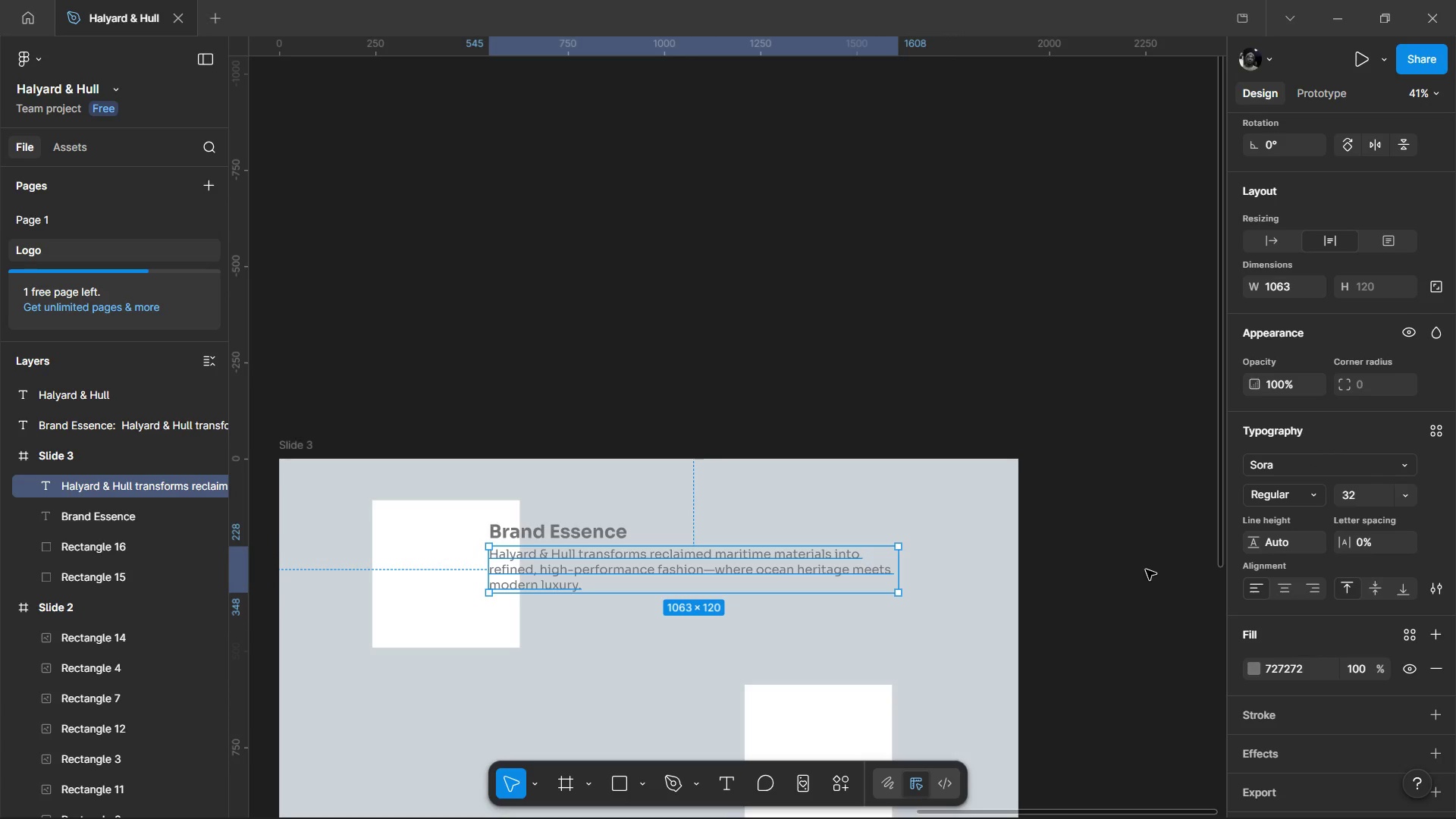 
left_click([1146, 570])
 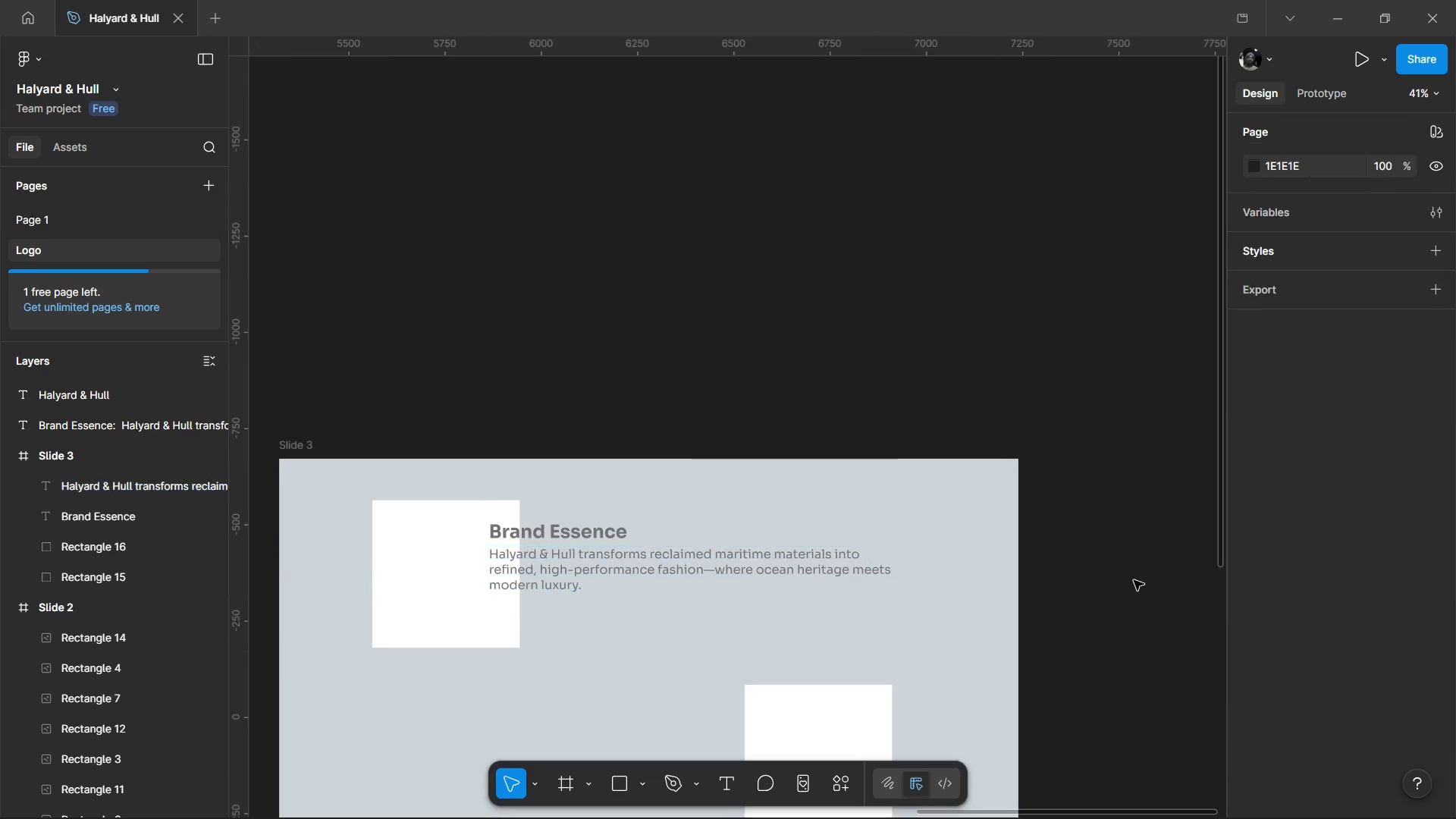 
key(Control+ControlLeft)
 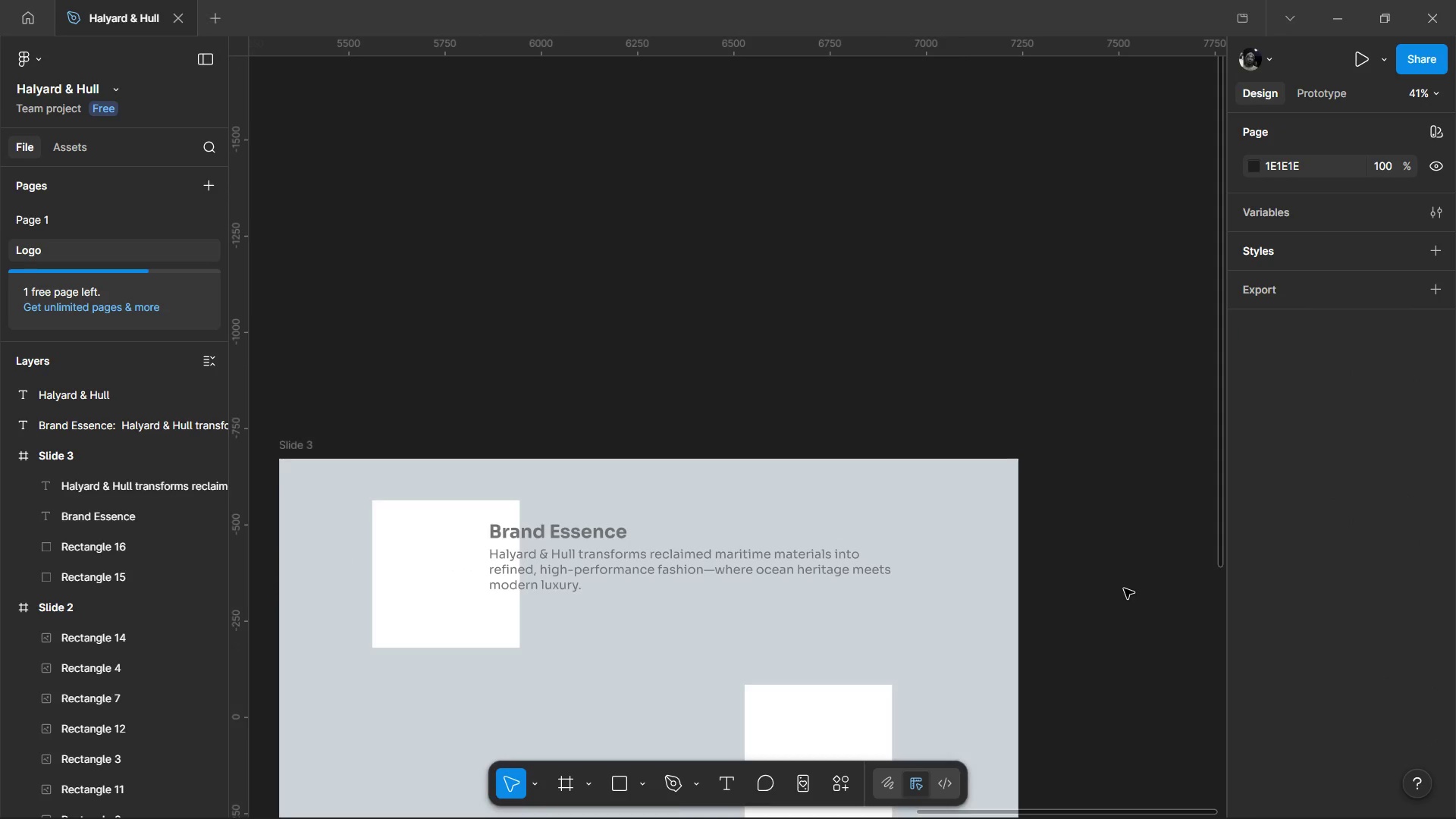 
scroll: coordinate [1122, 592], scroll_direction: down, amount: 2.0
 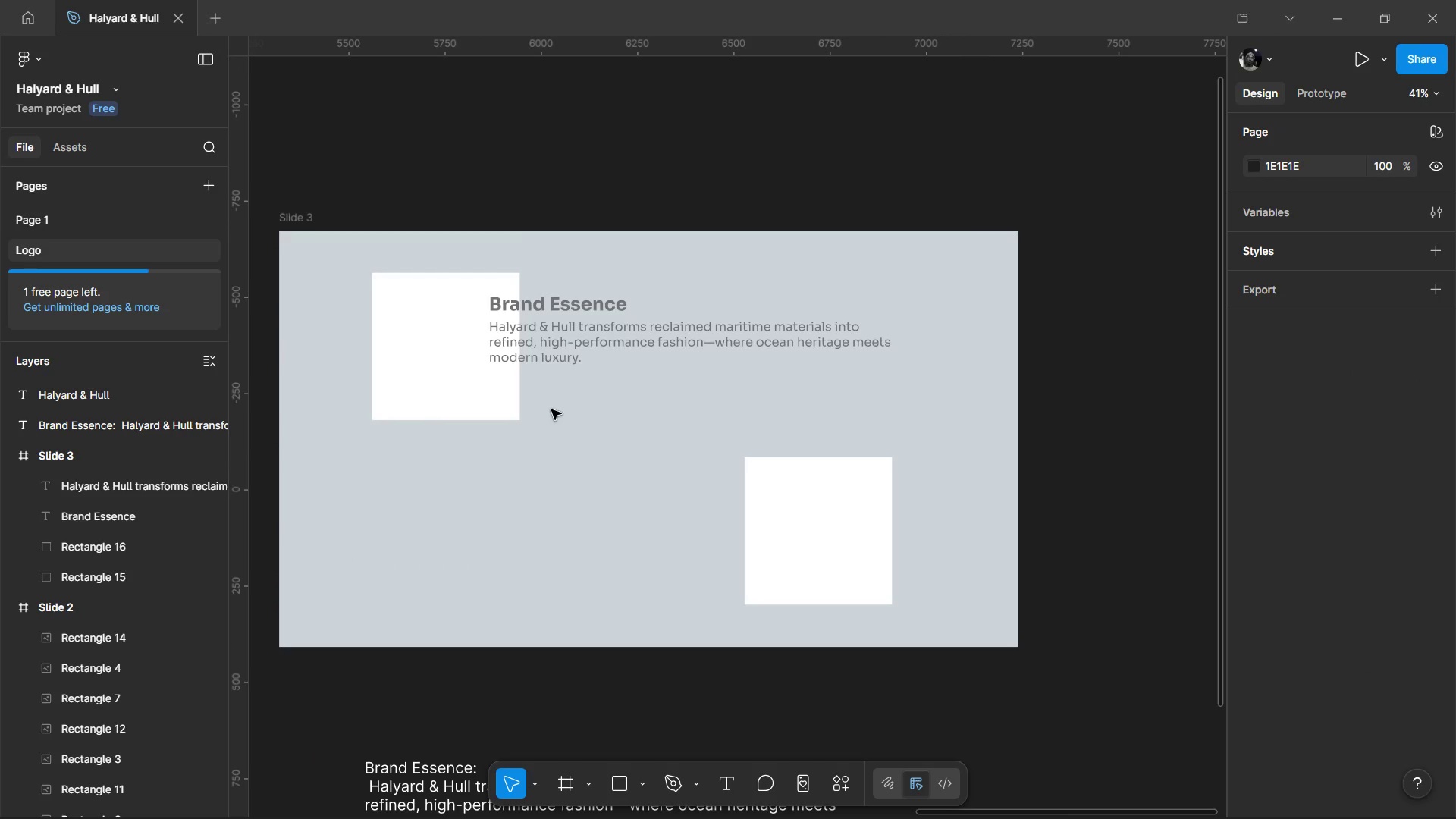 
left_click_drag(start_coordinate=[377, 193], to_coordinate=[532, 406])
 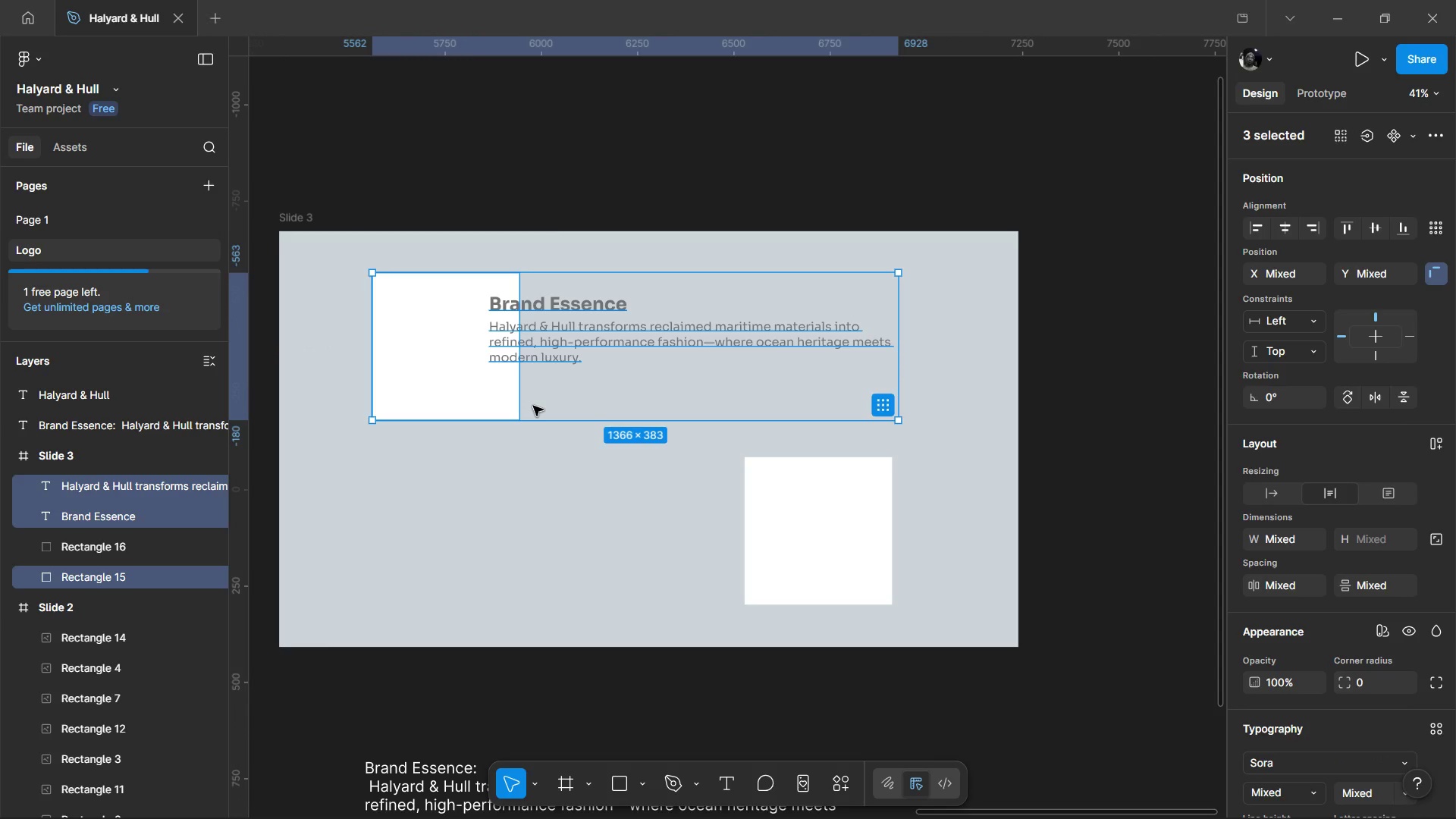 
hold_key(key=ArrowDown, duration=1.51)
 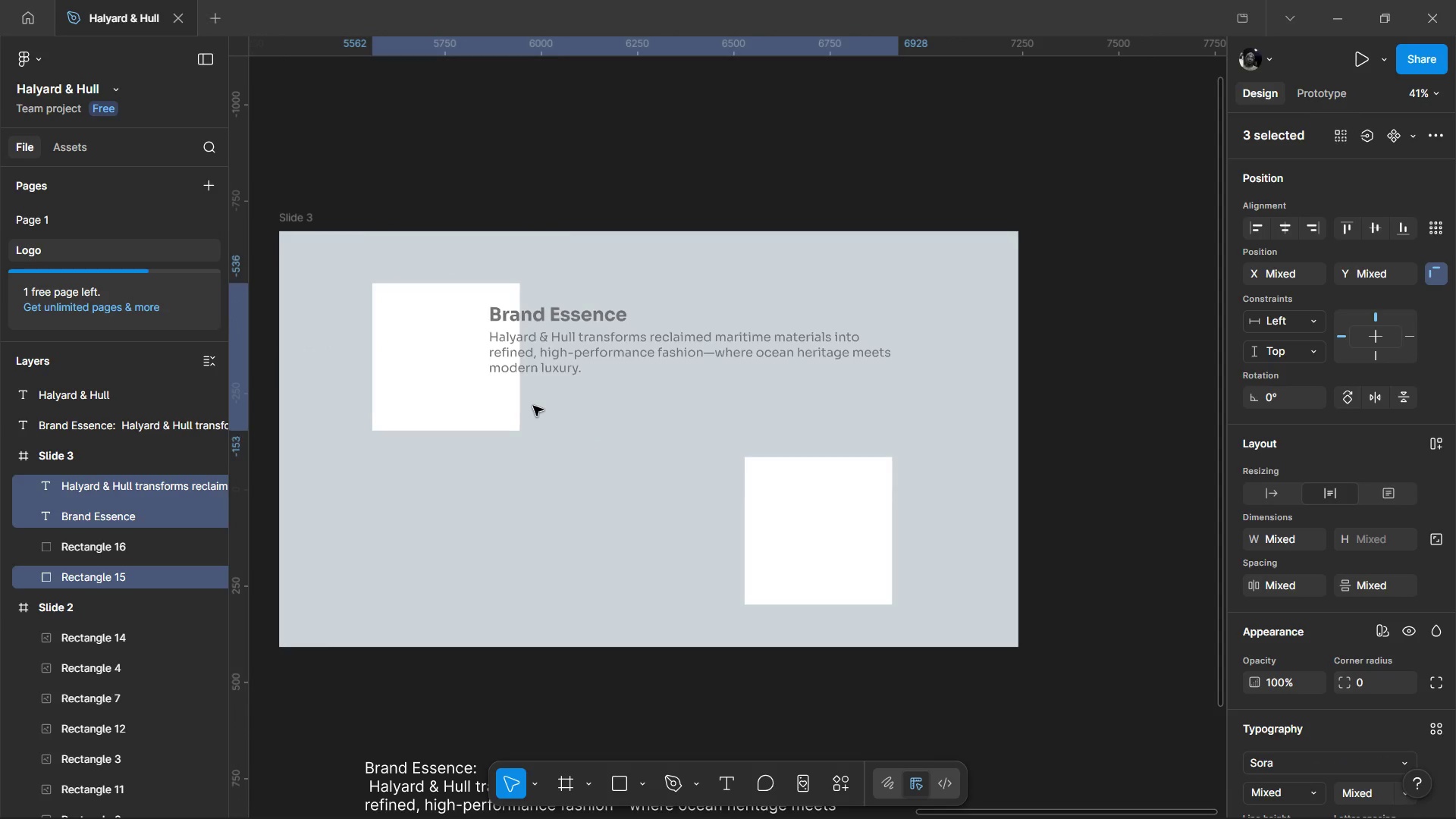 
hold_key(key=ArrowDown, duration=1.09)
 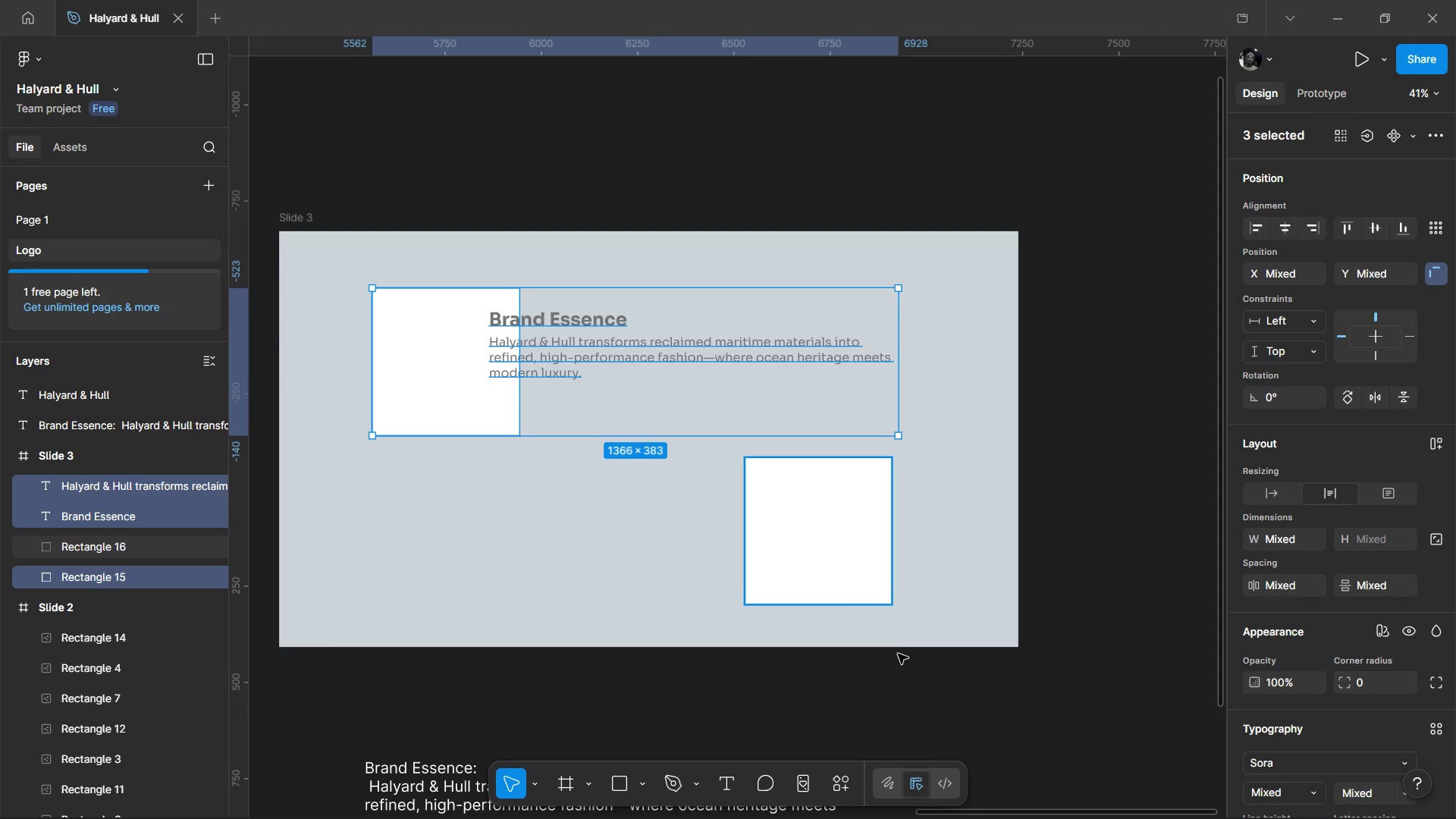 
left_click([914, 683])
 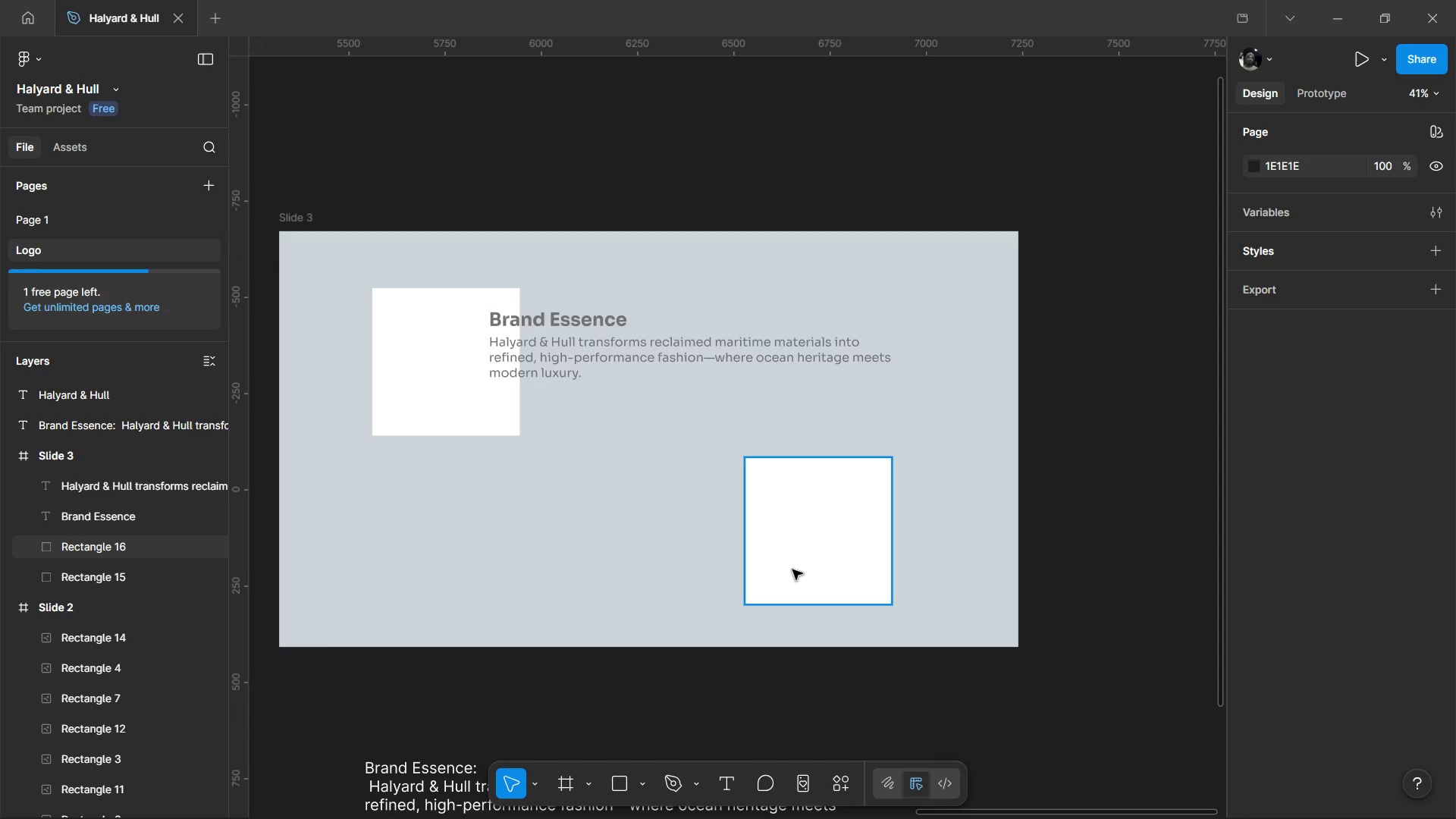 
double_click([792, 570])
 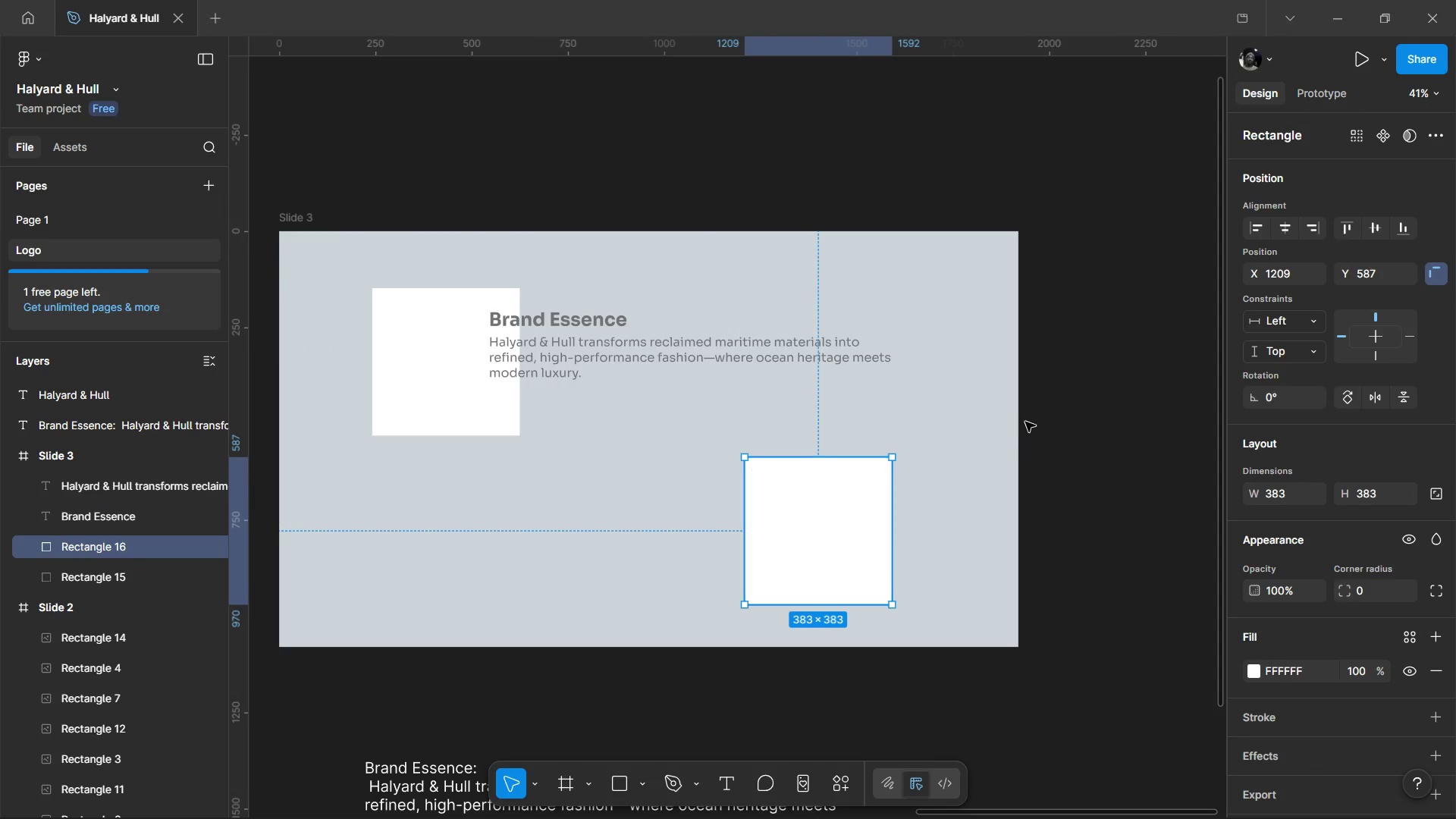 
triple_click([1025, 422])
 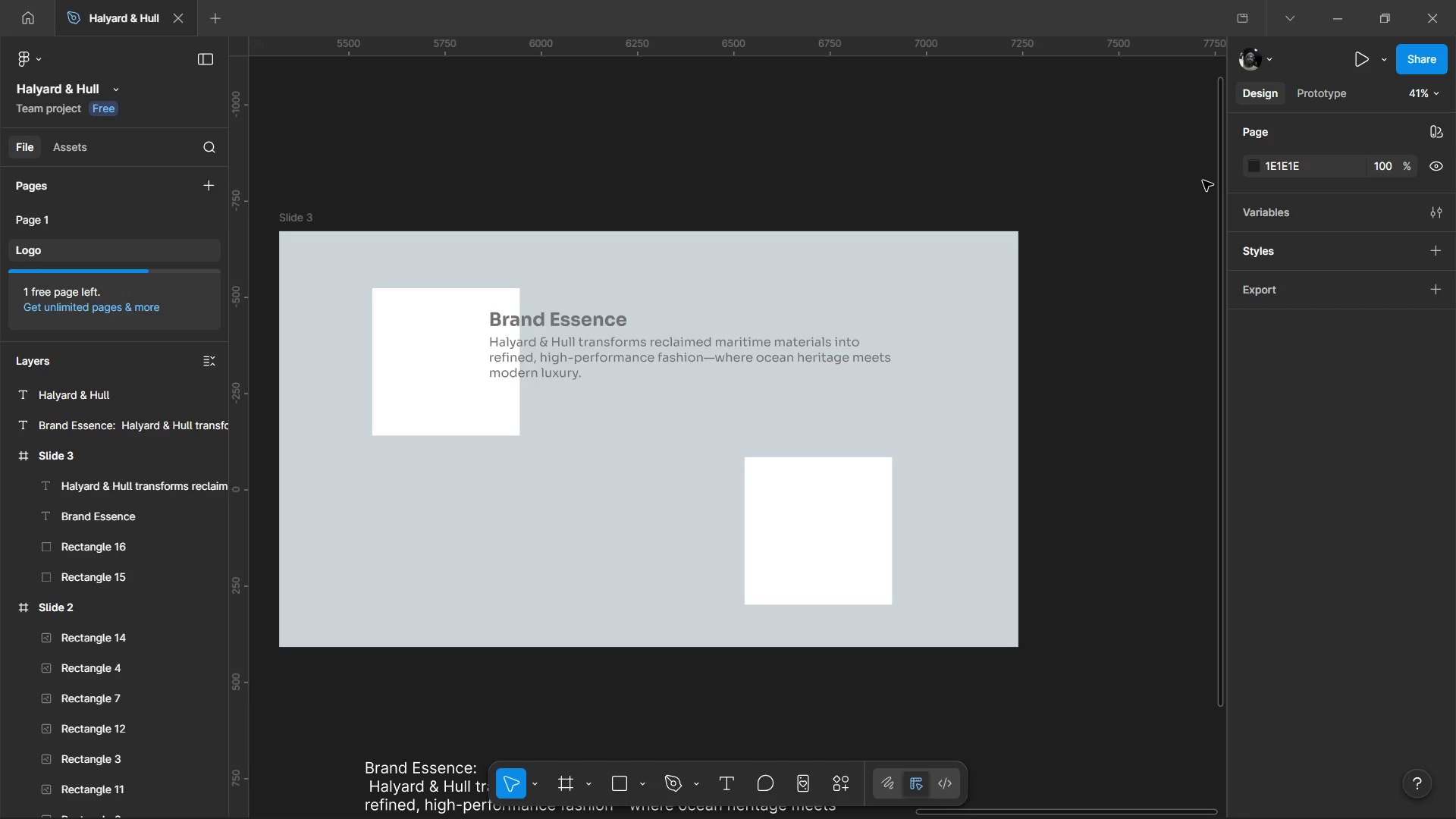 
wait(9.3)
 